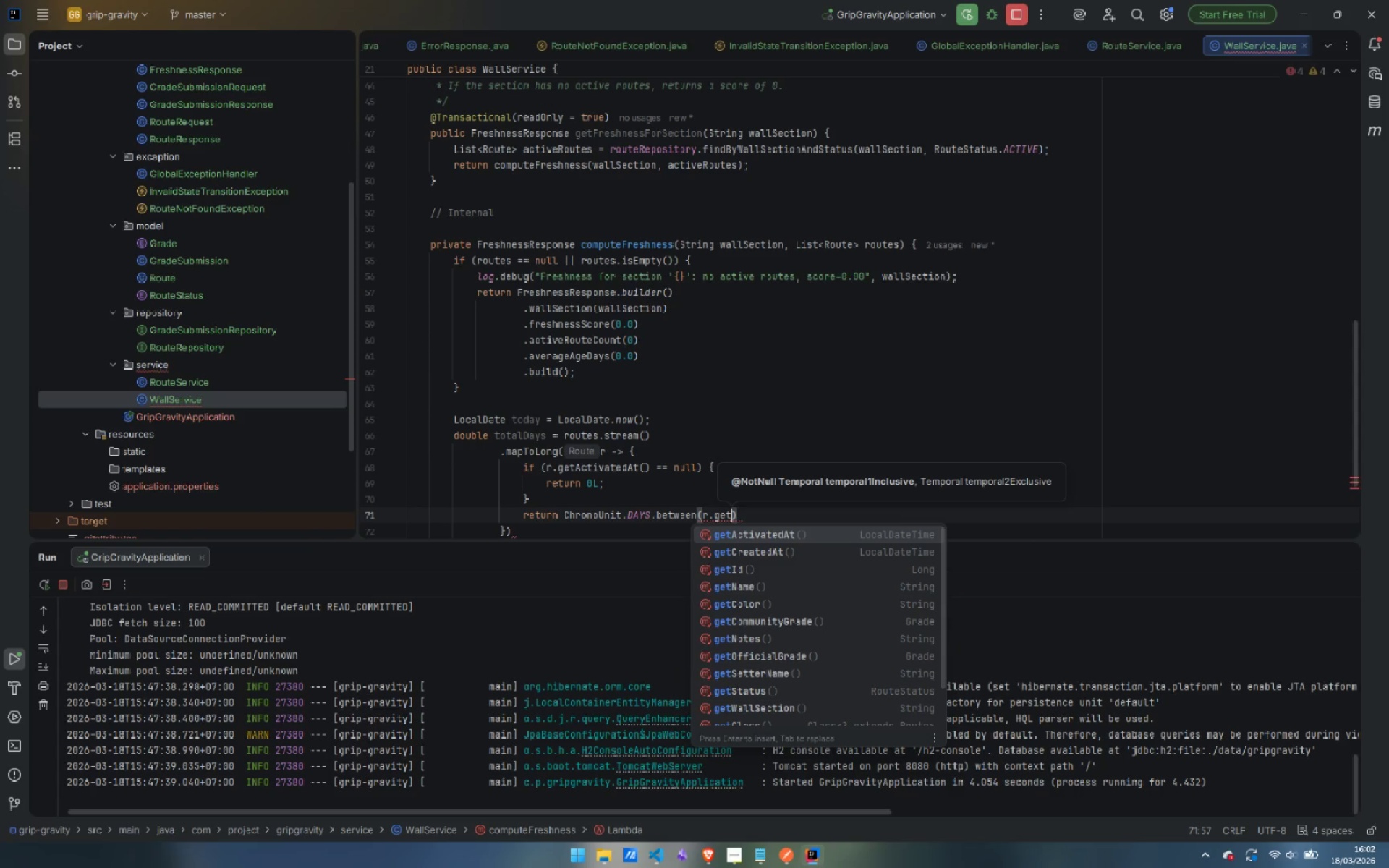 
key(Enter)
 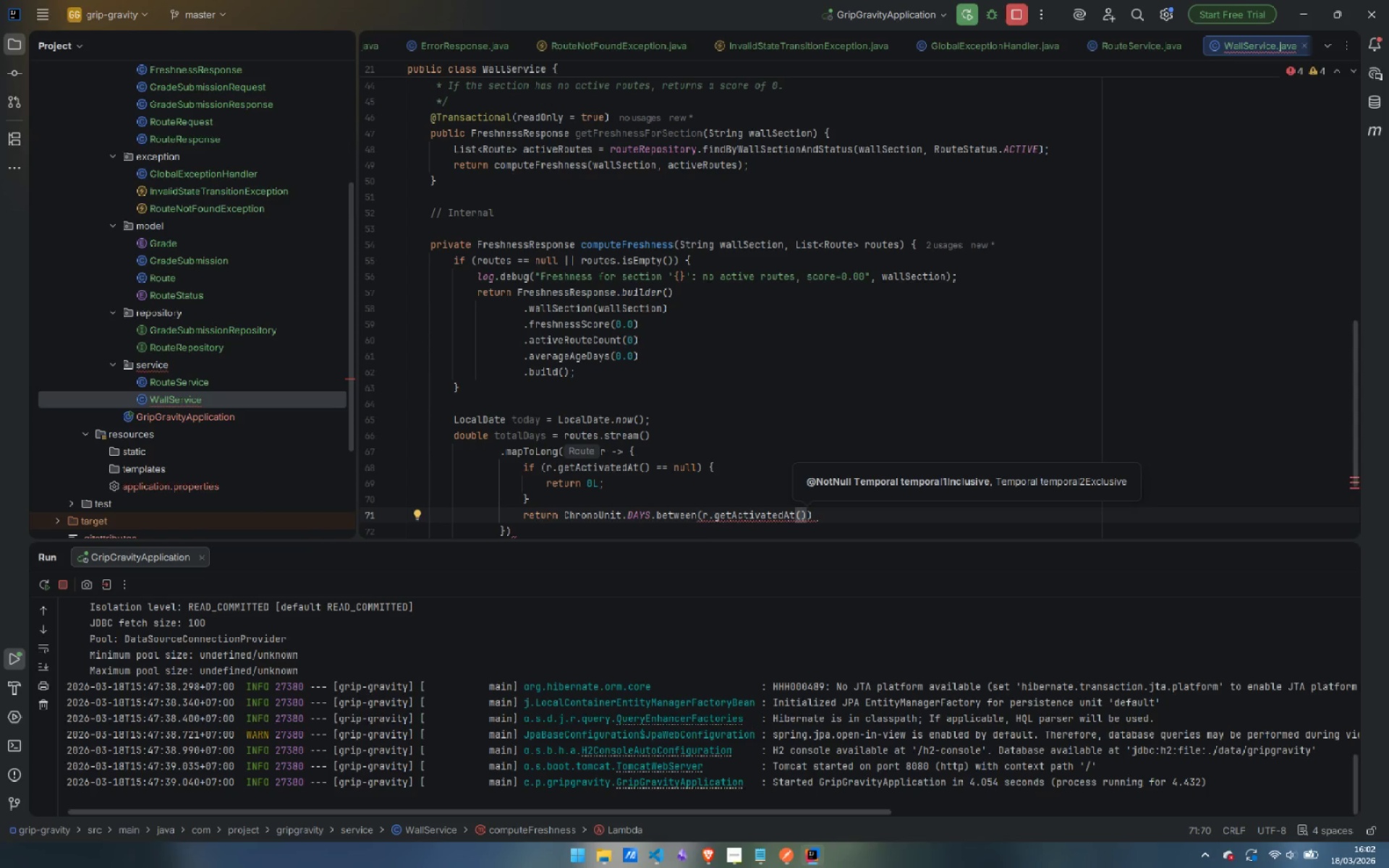 
type(.toLo)
 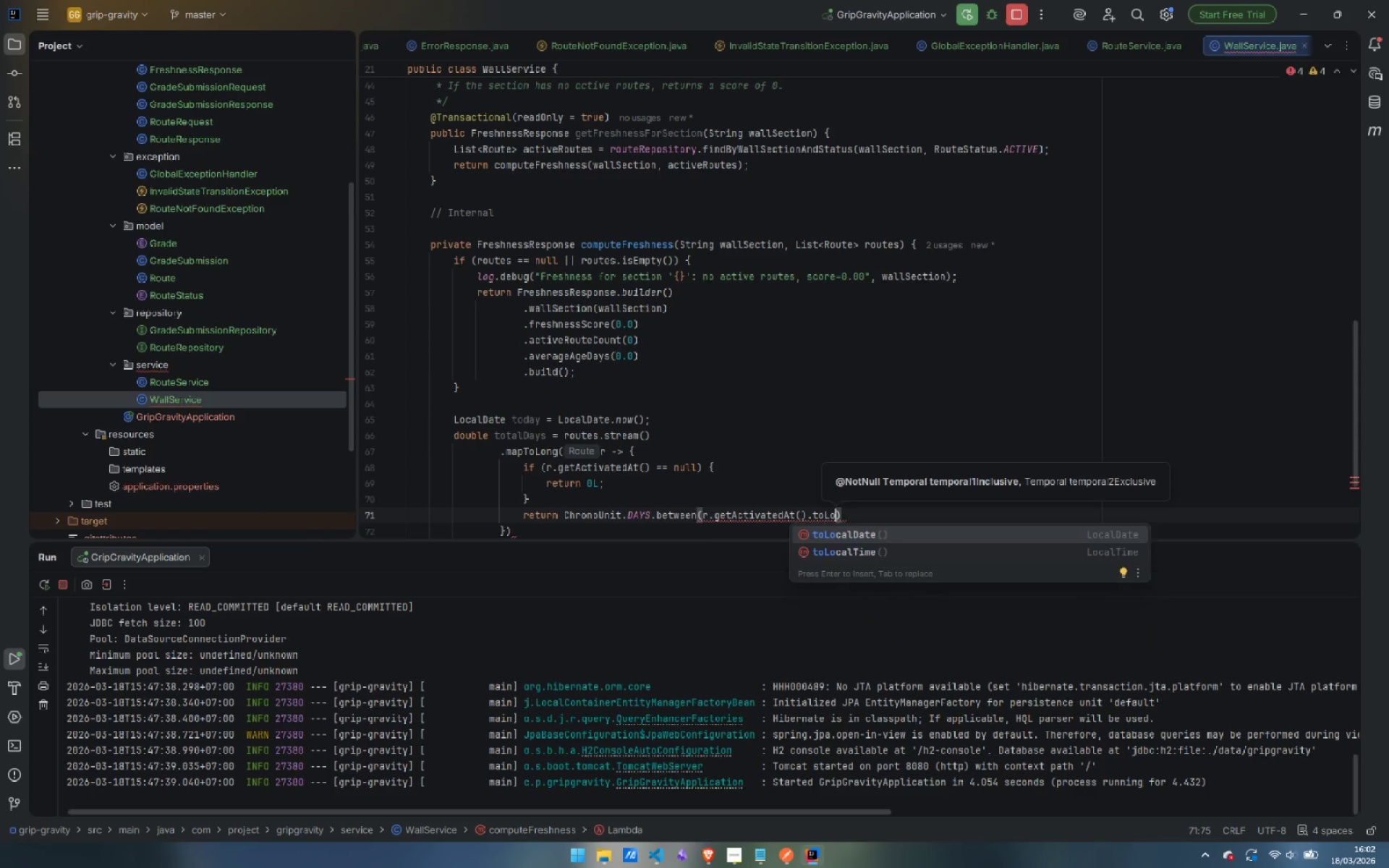 
key(Enter)
 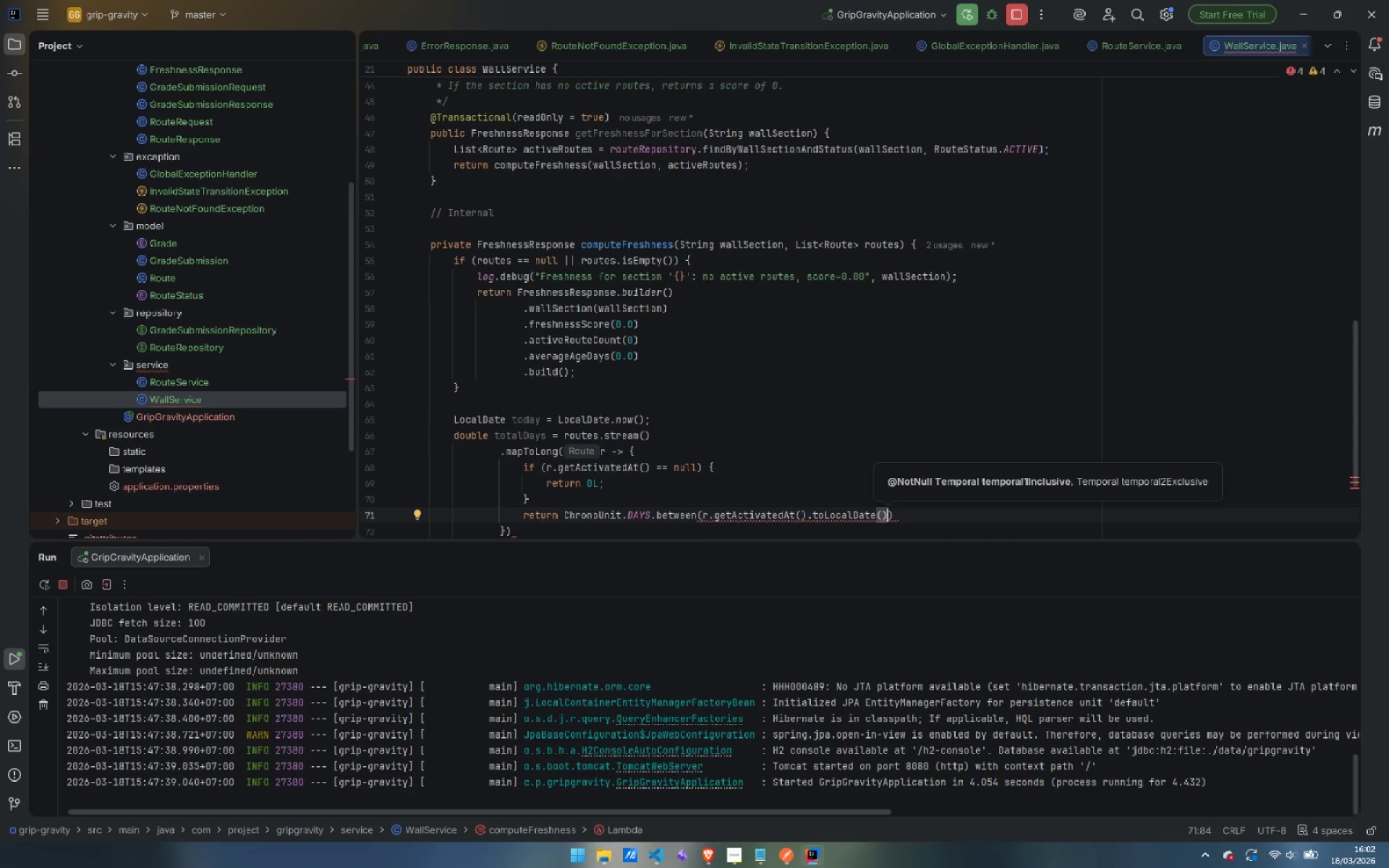 
type(, toda)
 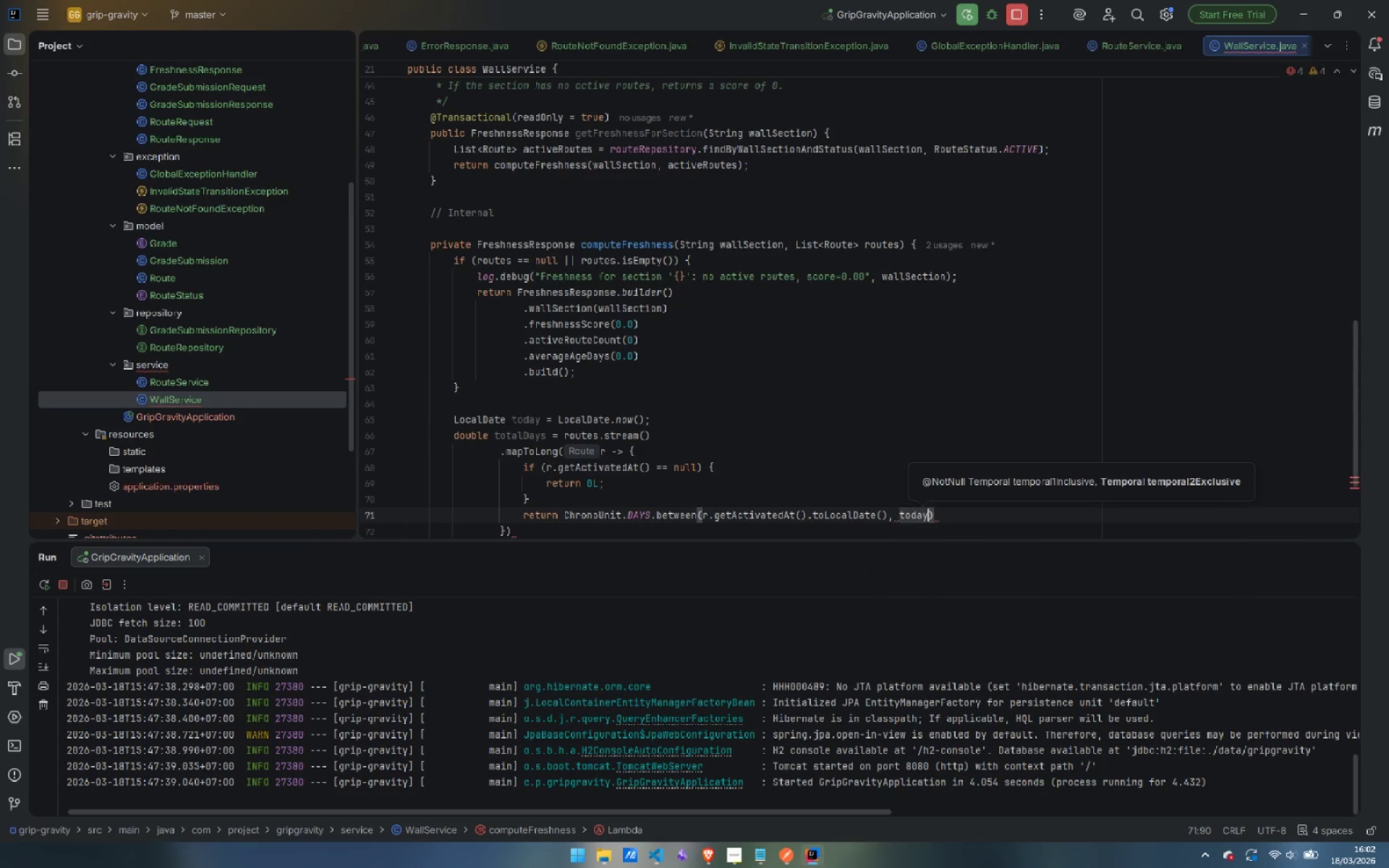 
key(Enter)
 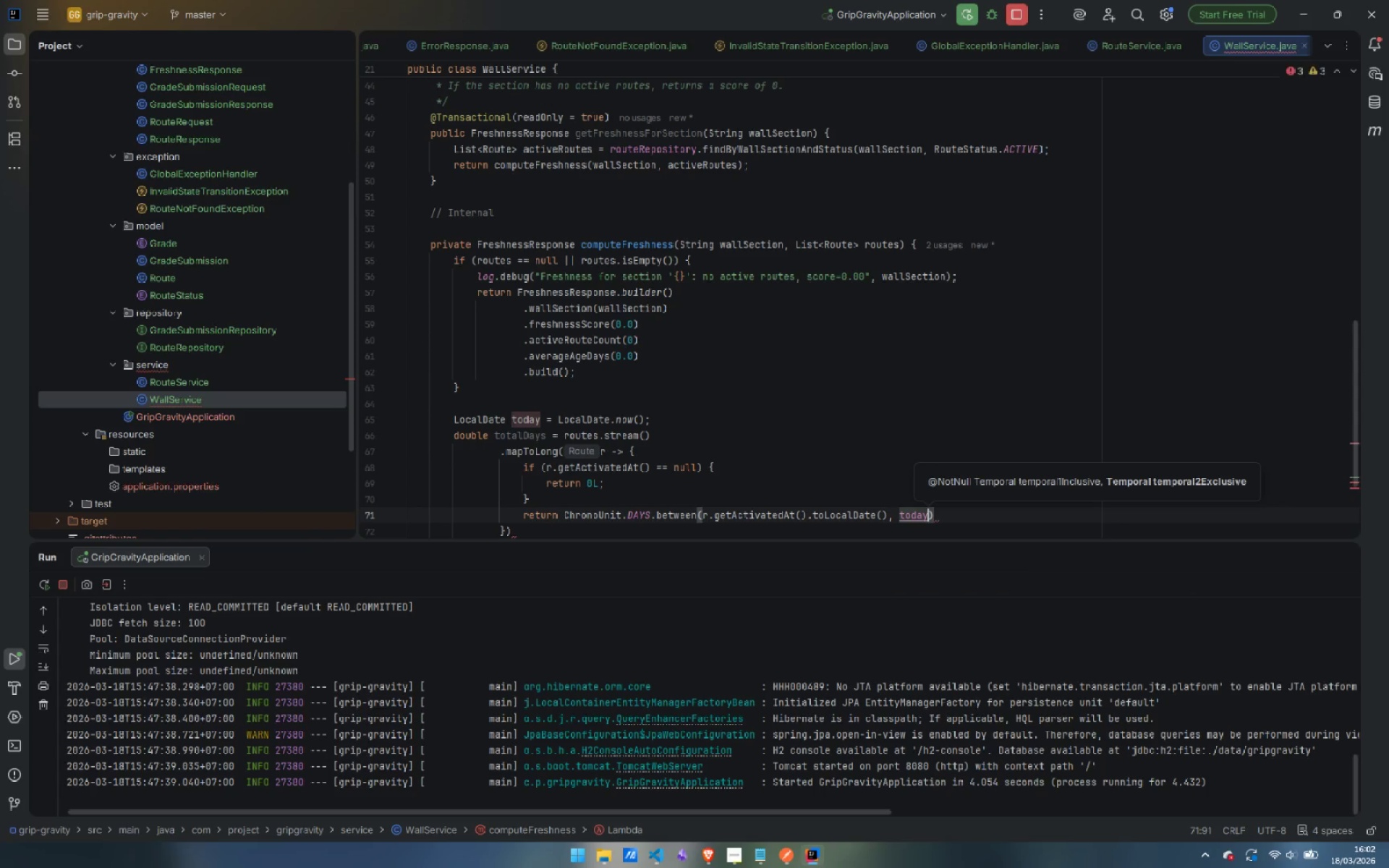 
key(ArrowRight)
 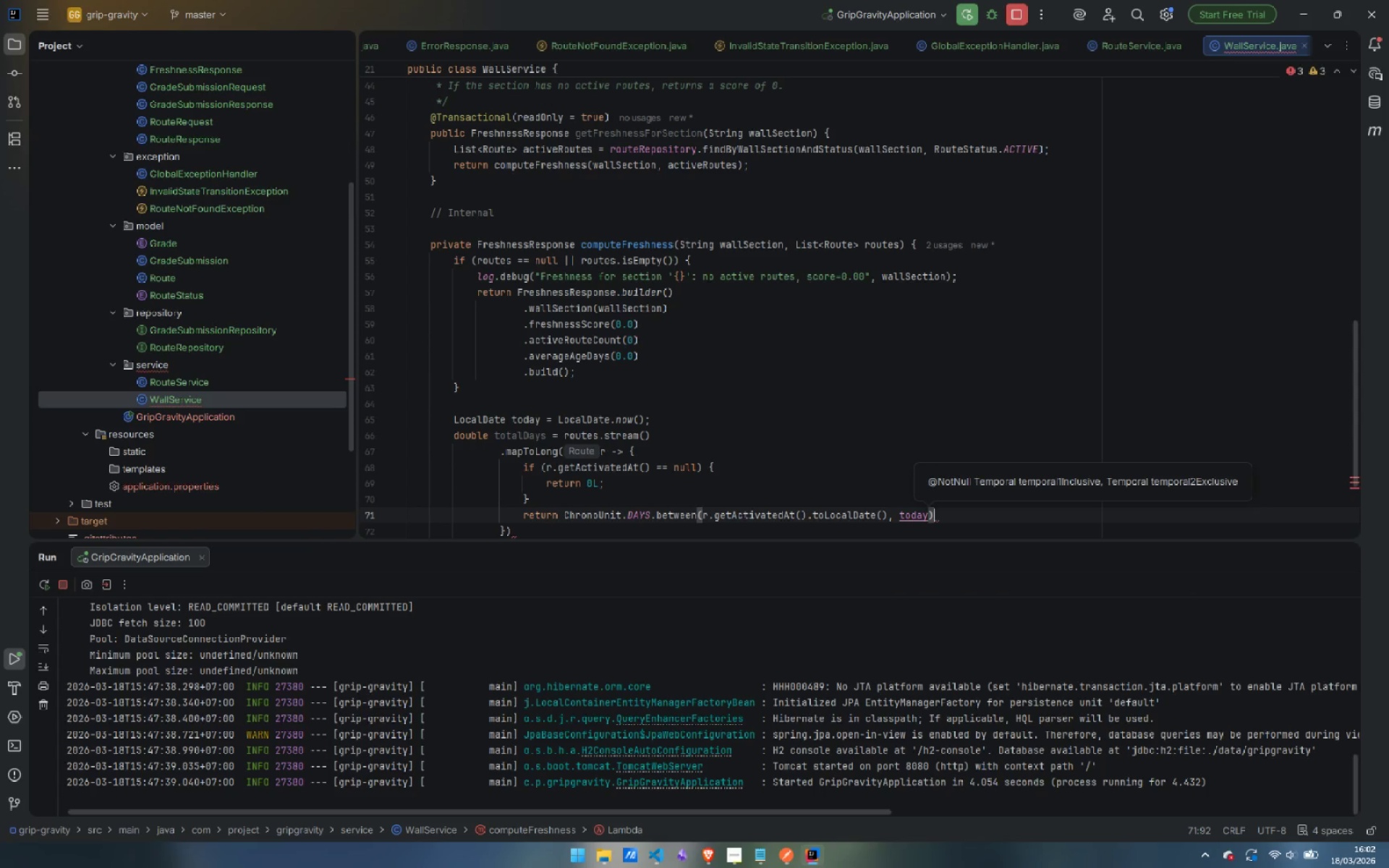 
key(Semicolon)
 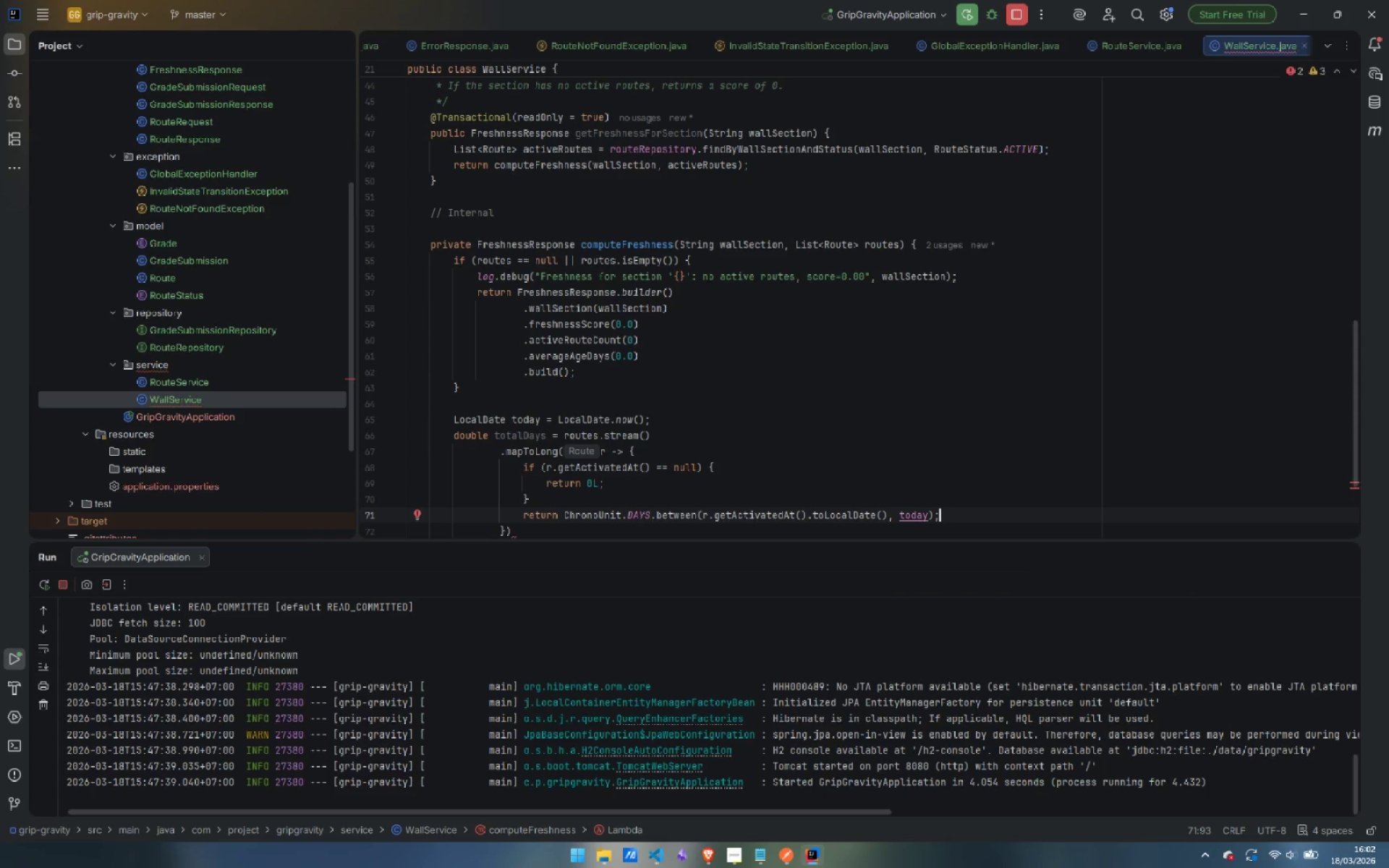 
wait(5.09)
 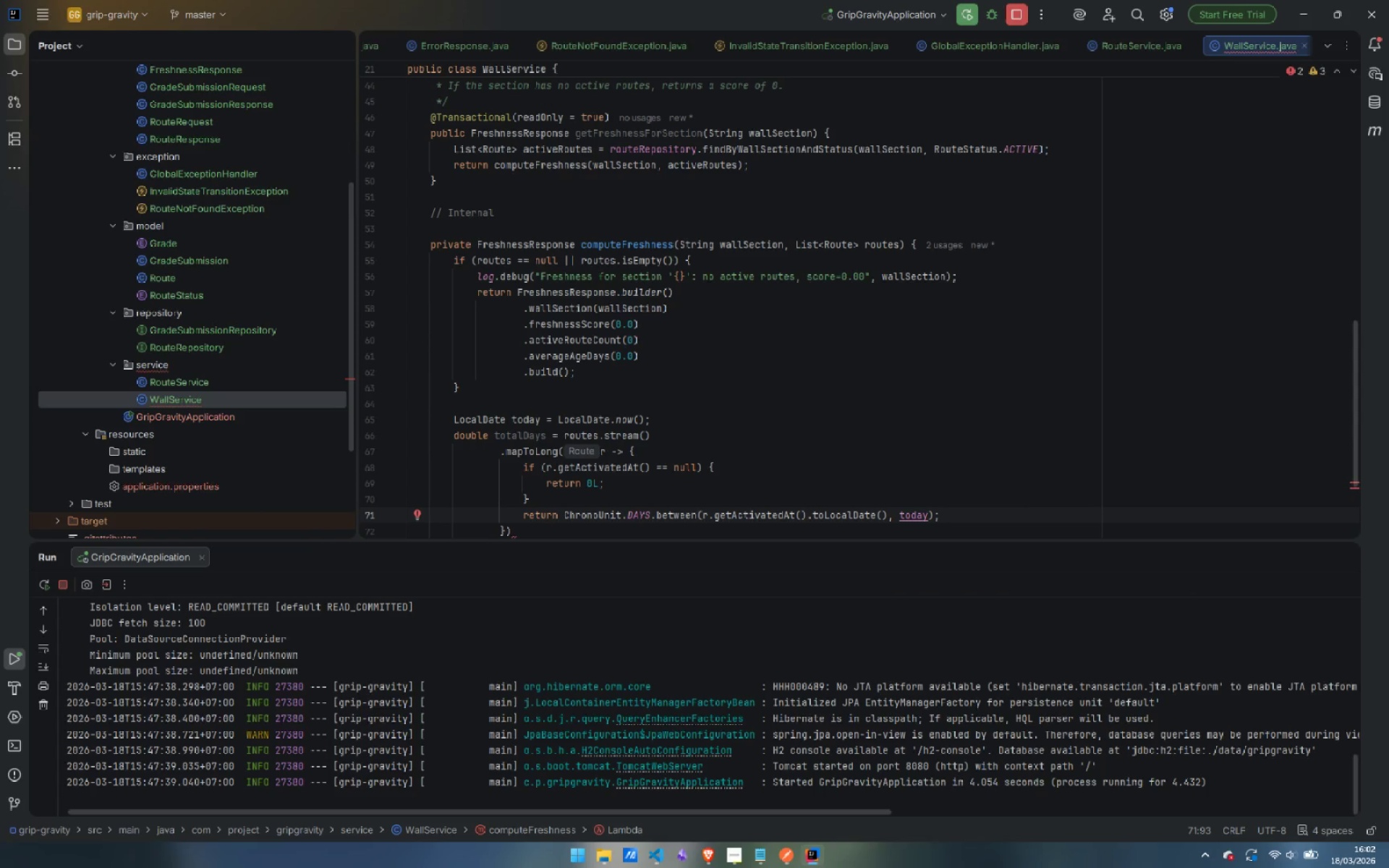 
key(ArrowDown)
 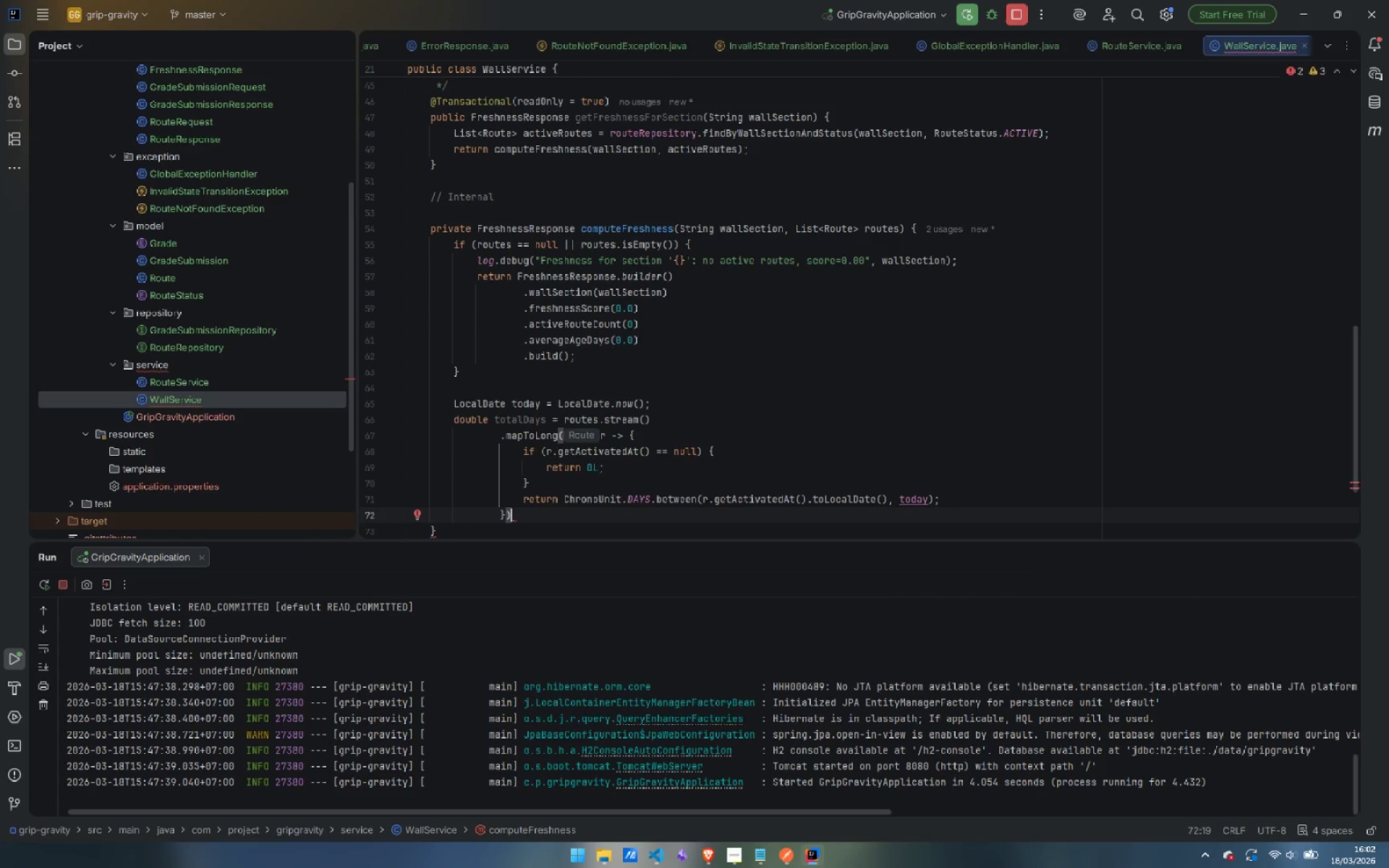 
key(Enter)
 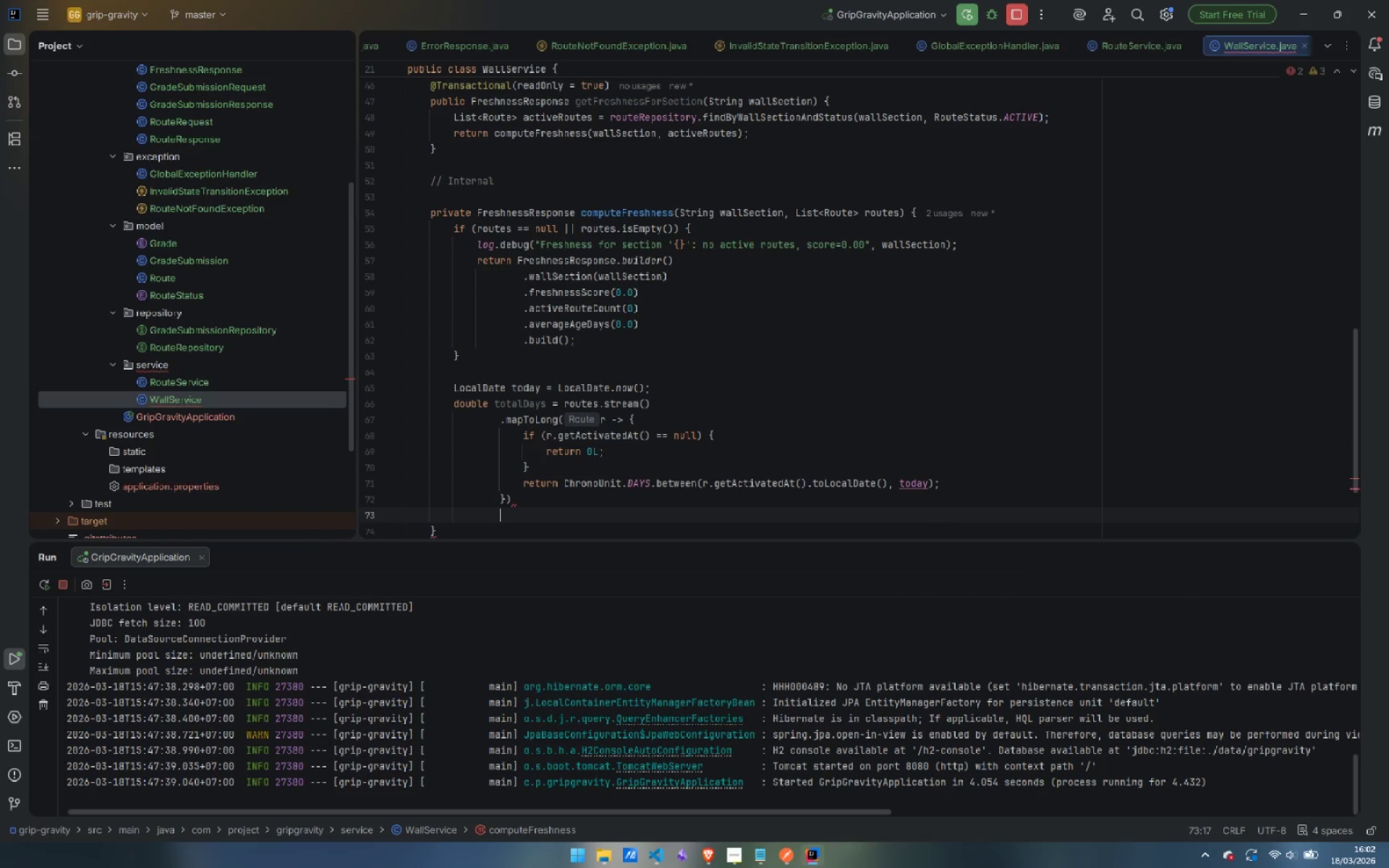 
key(Period)
 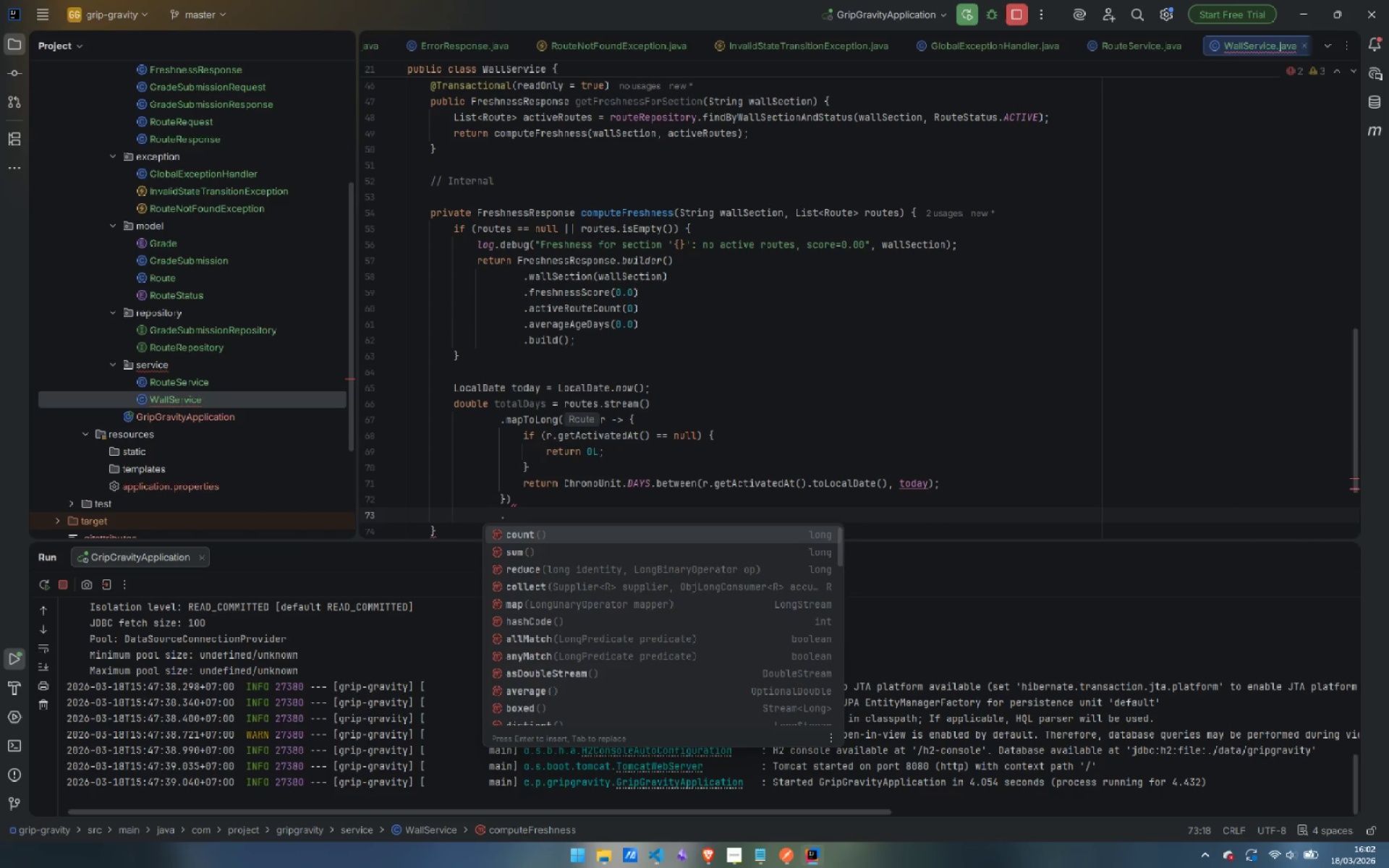 
key(ArrowDown)
 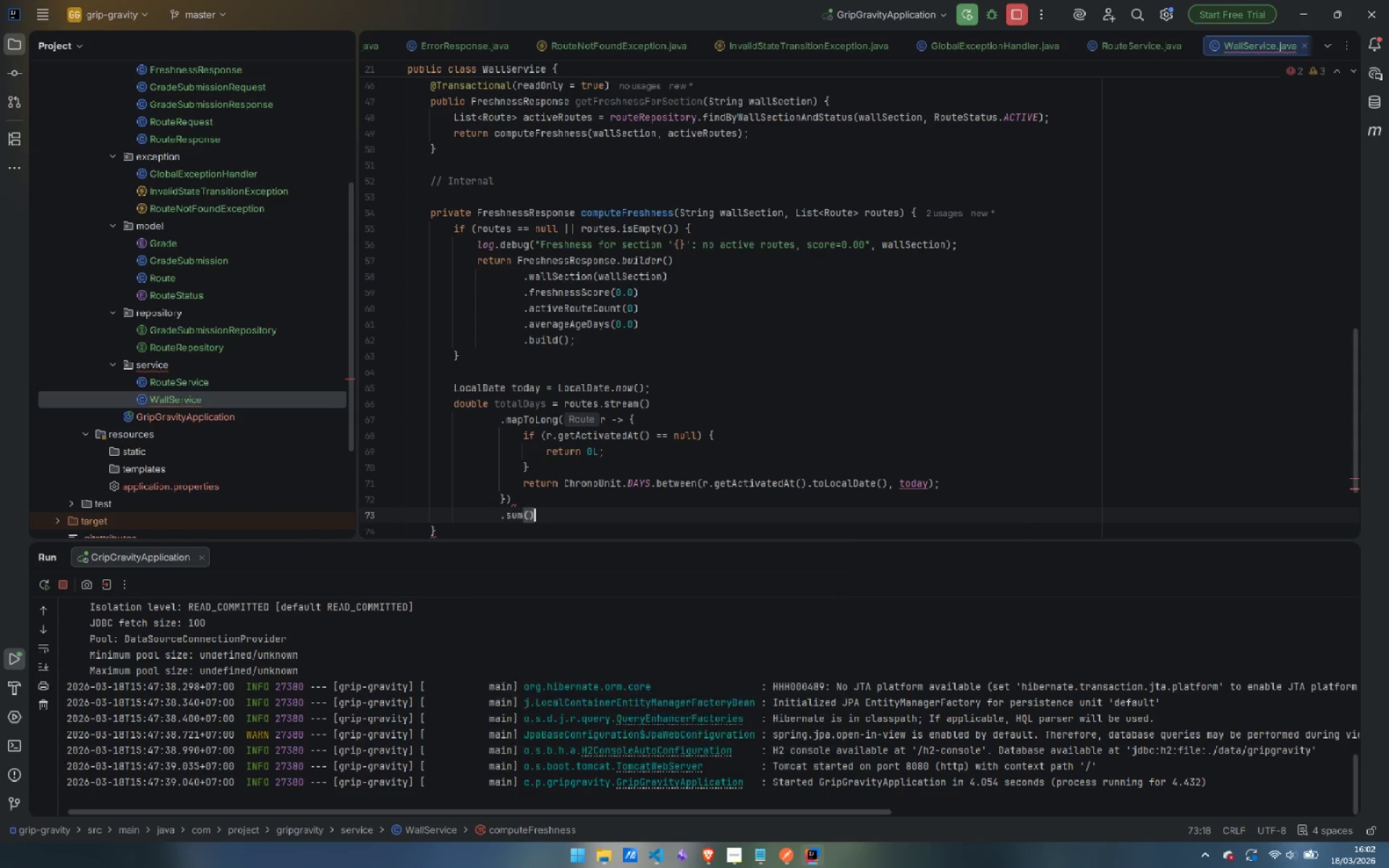 
key(Enter)
 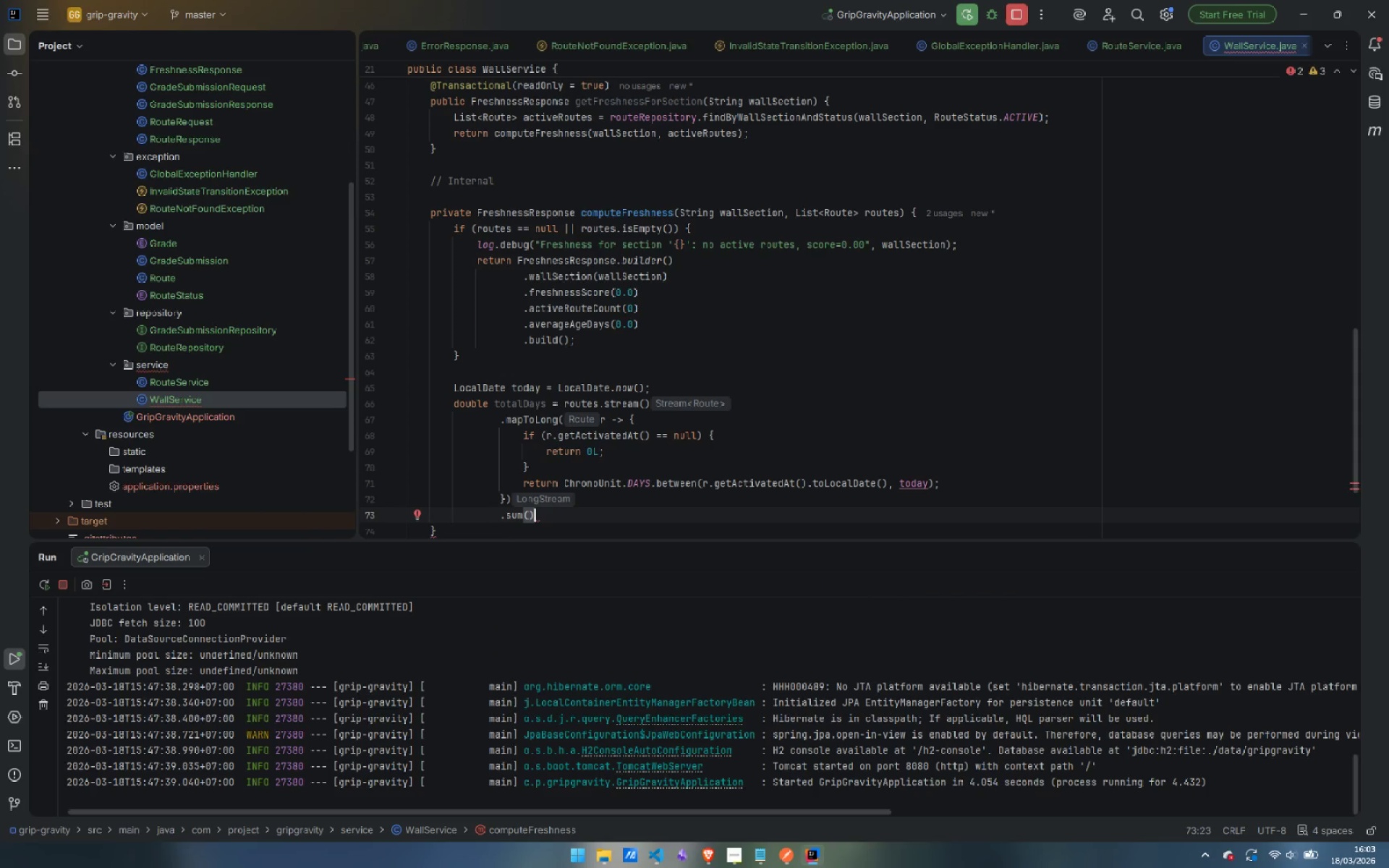 
key(Semicolon)
 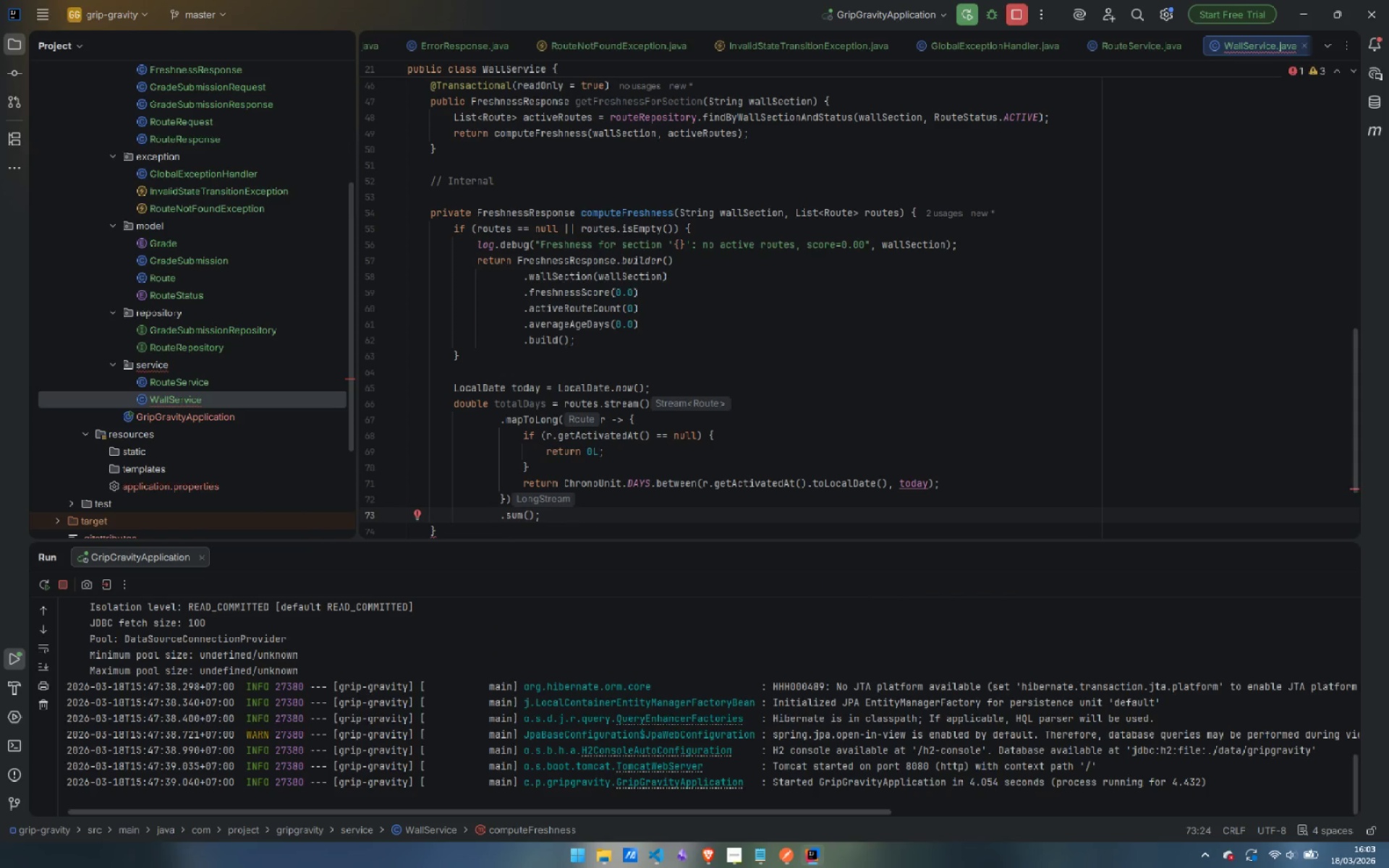 
key(Enter)
 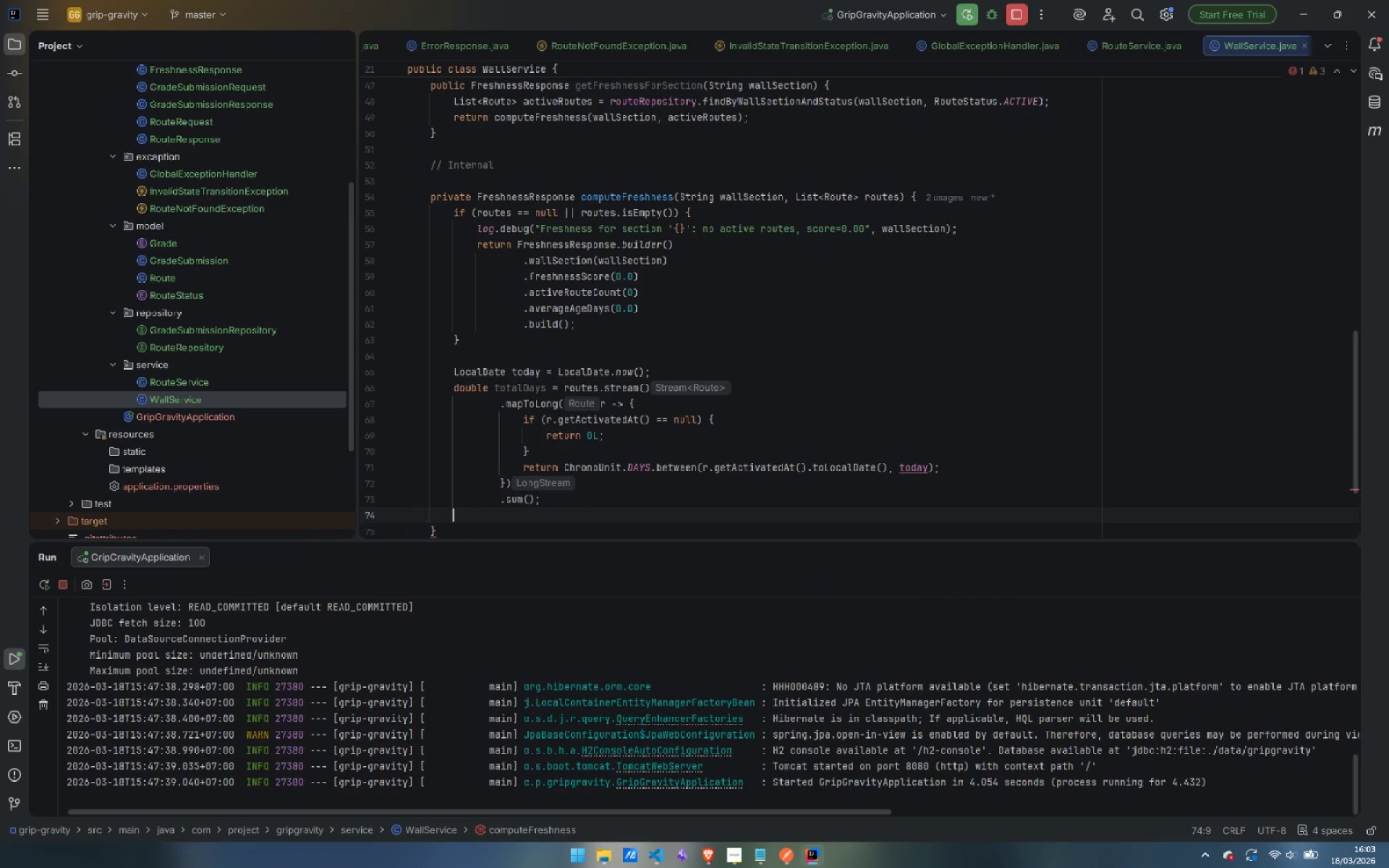 
key(Enter)
 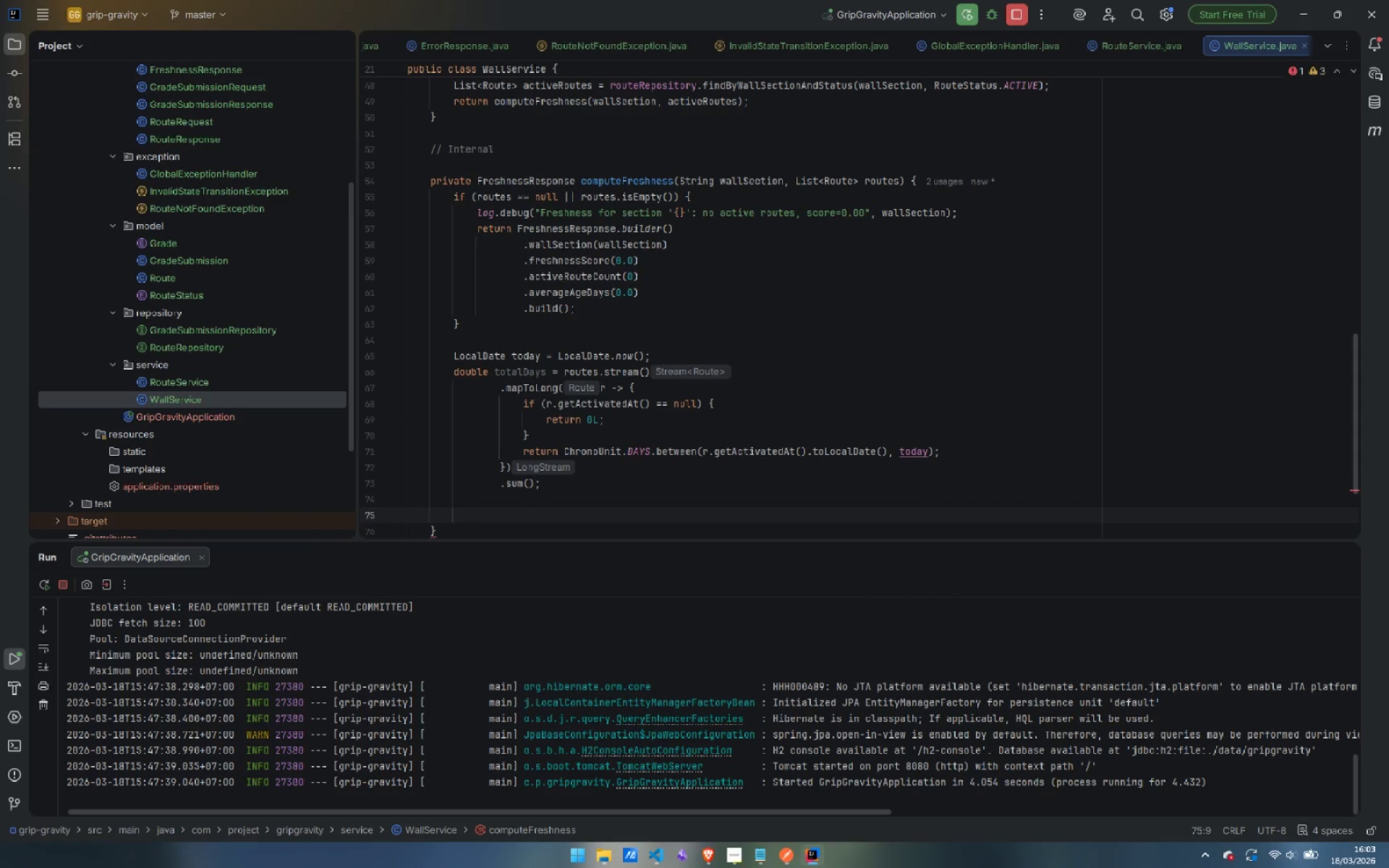 
type(double averageAgeDays)
 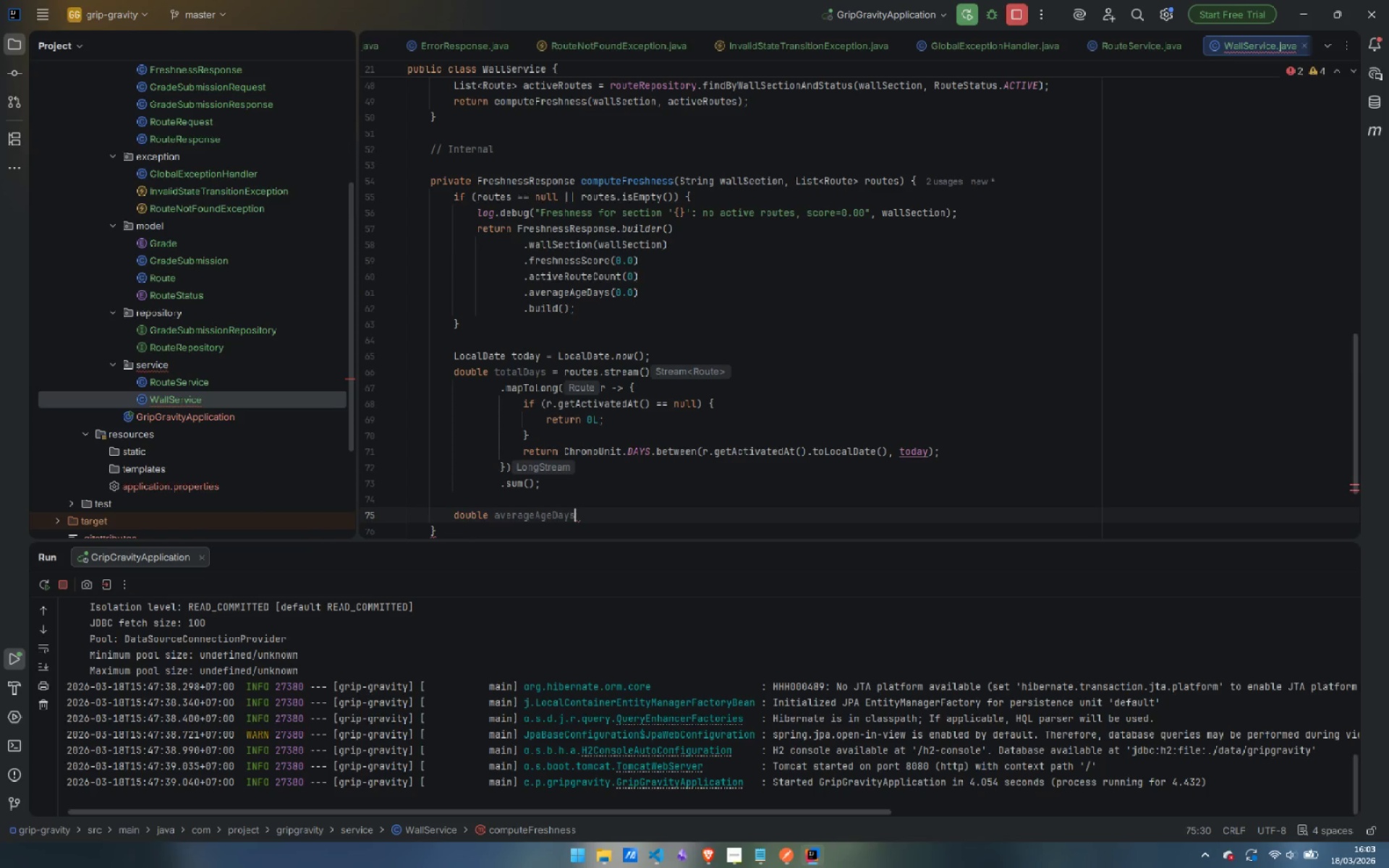 
wait(27.58)
 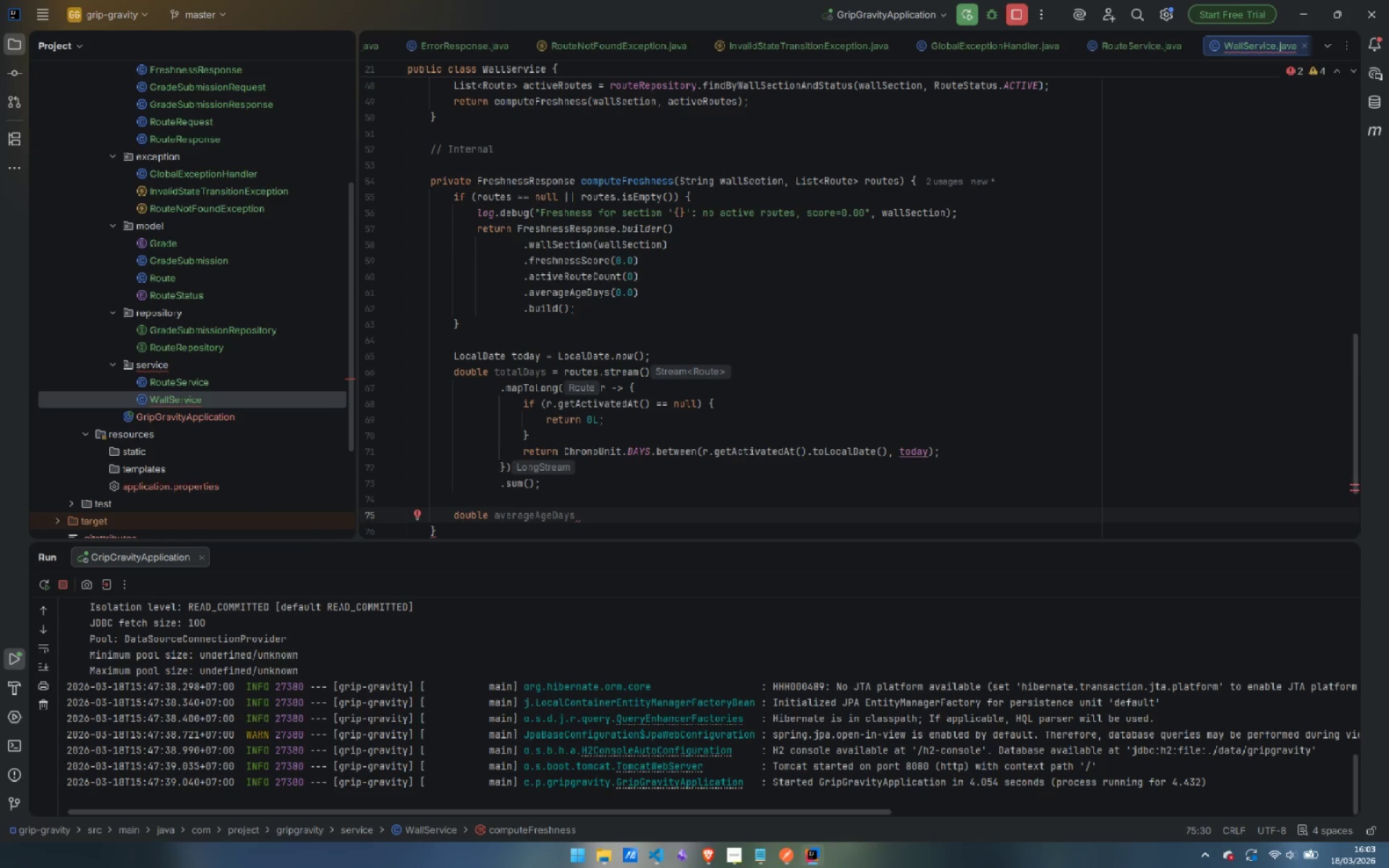 
type( = tota)
 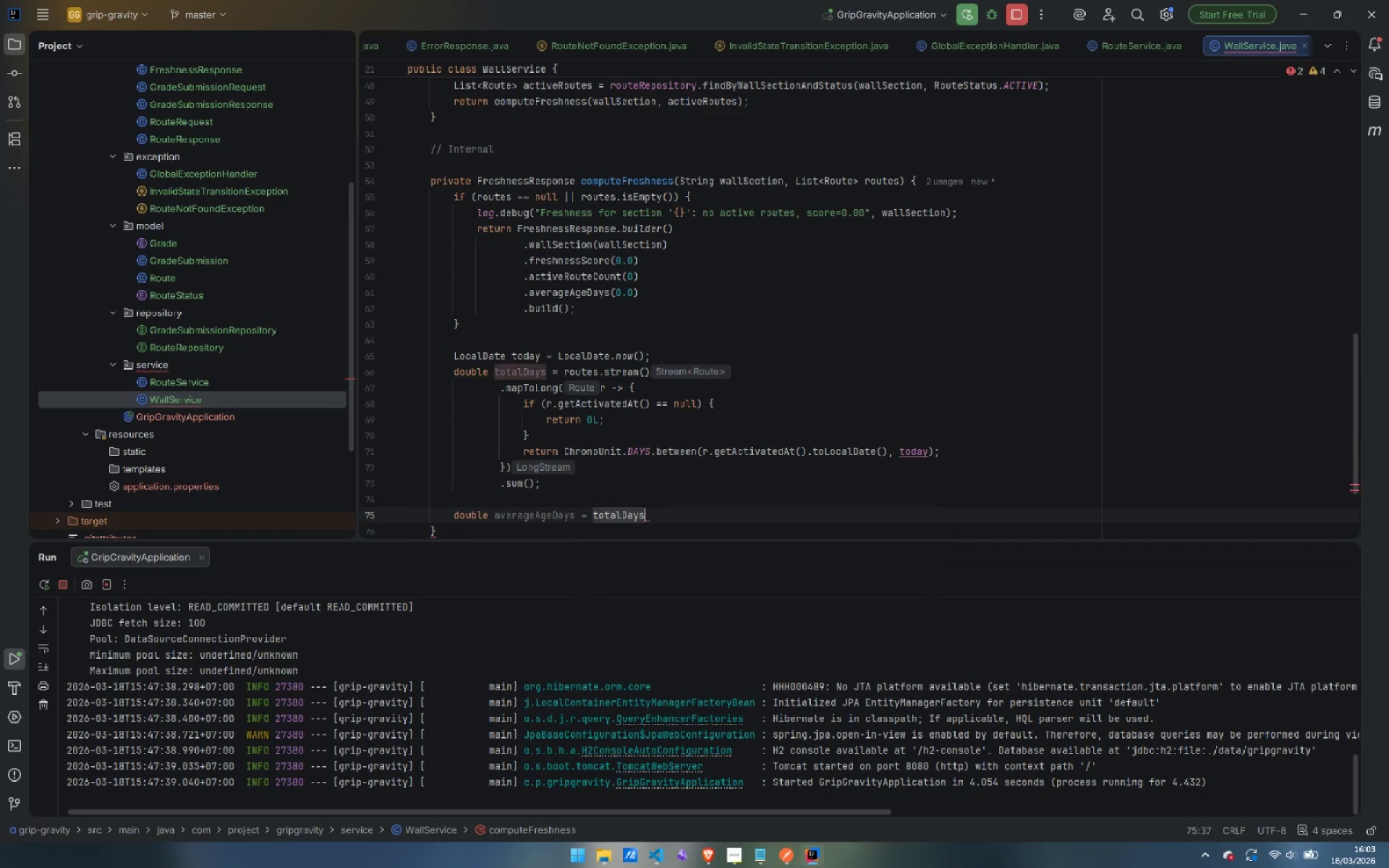 
key(Enter)
 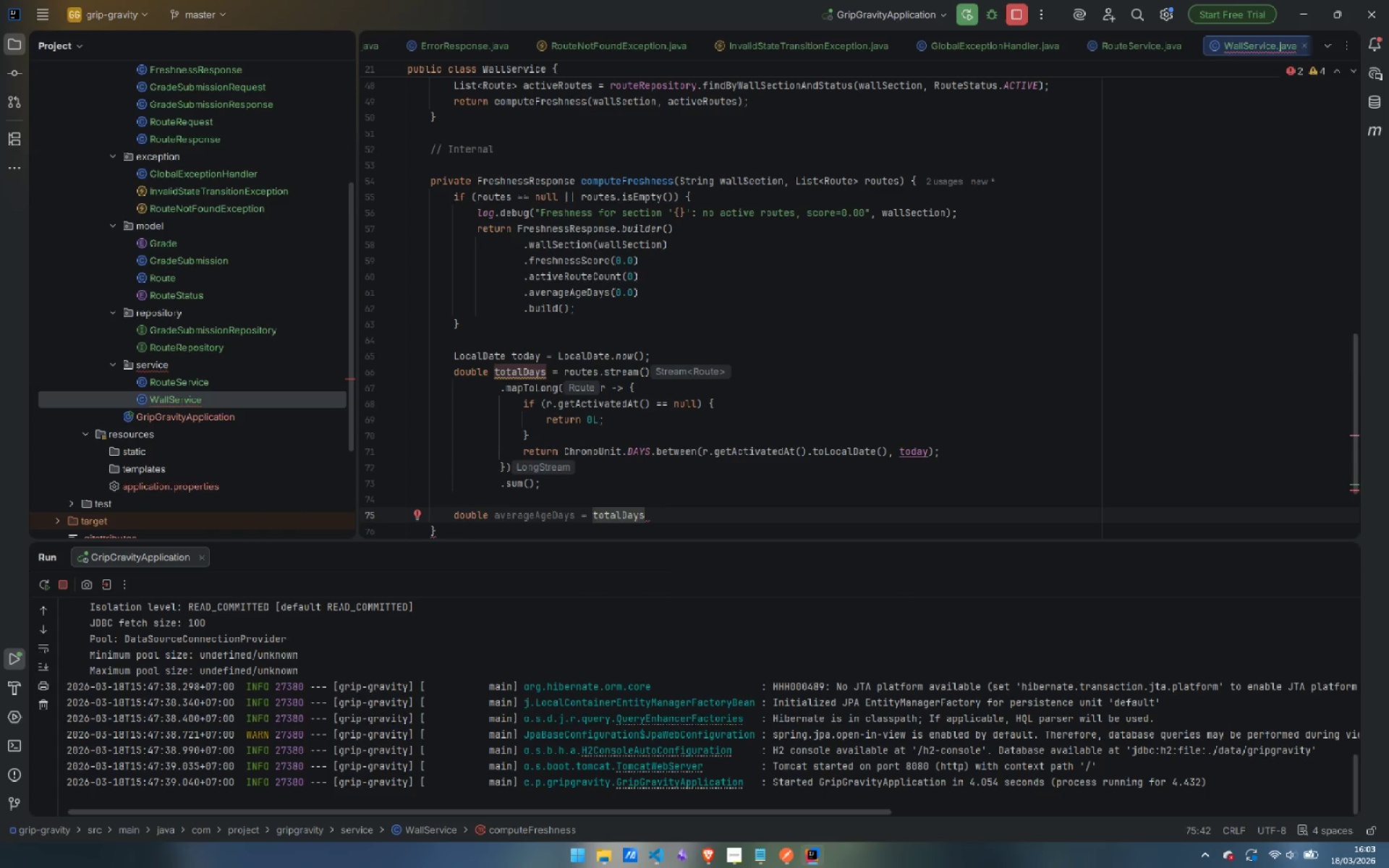 
type( / route)
 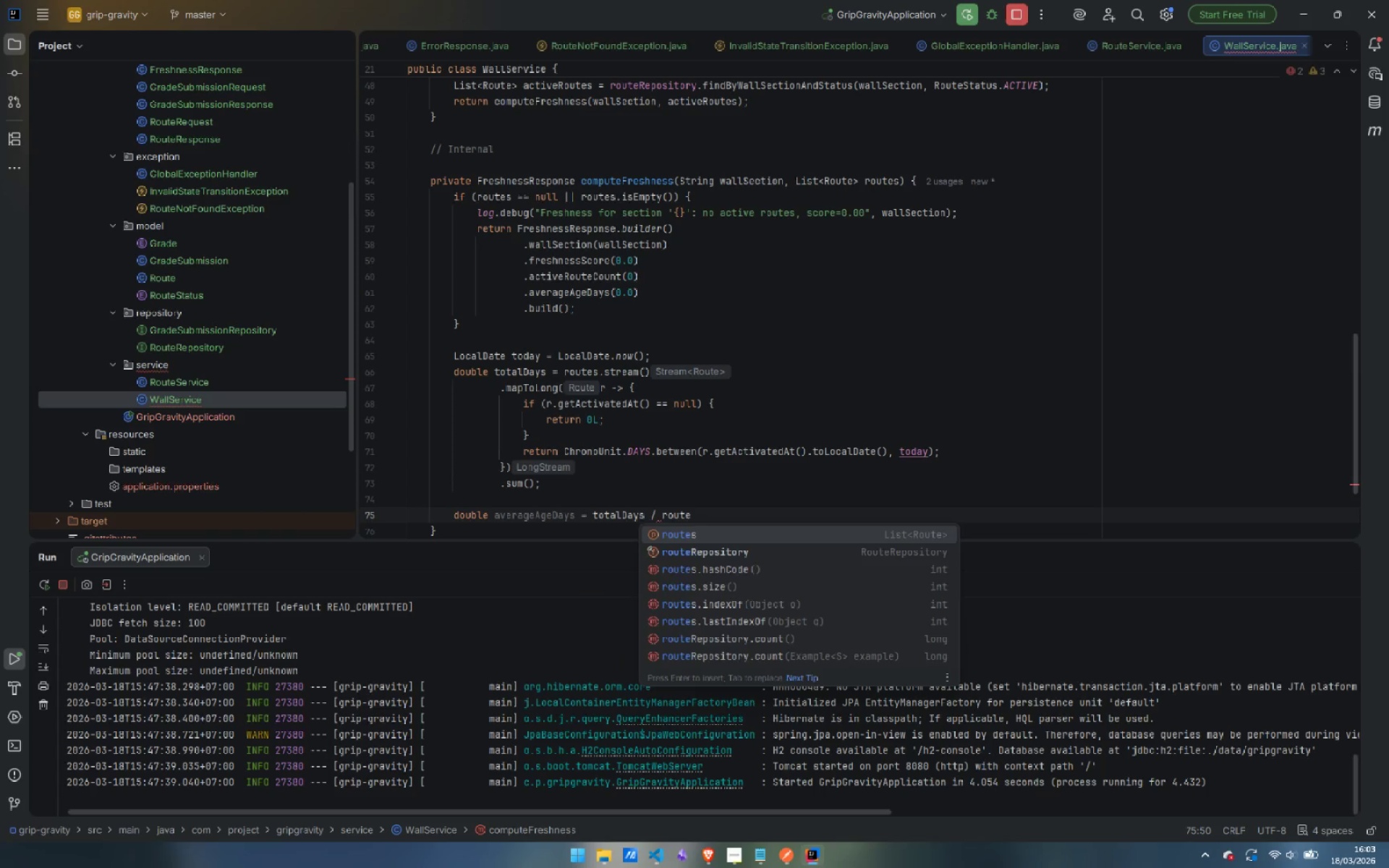 
key(Enter)
 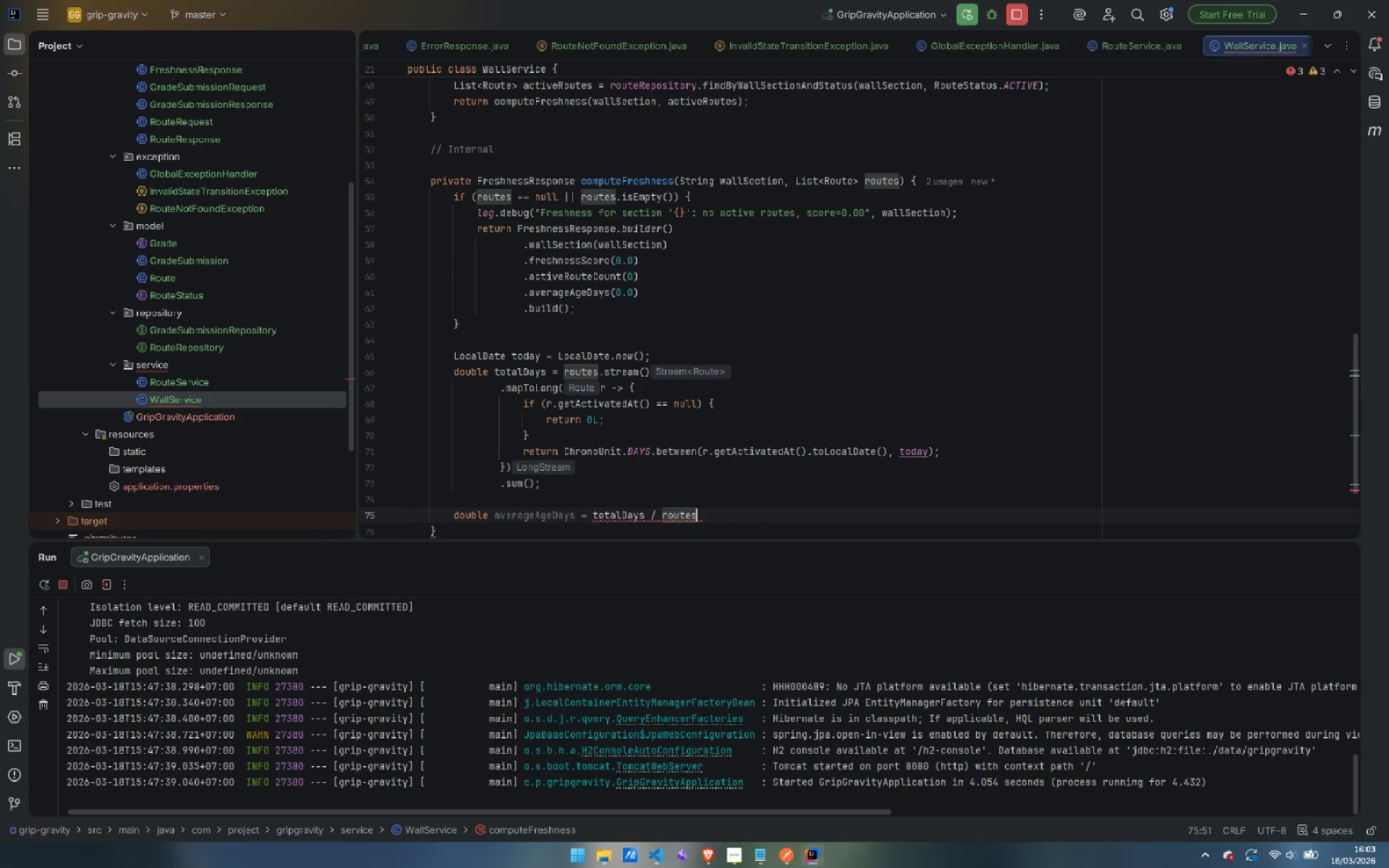 
type(.siz)
 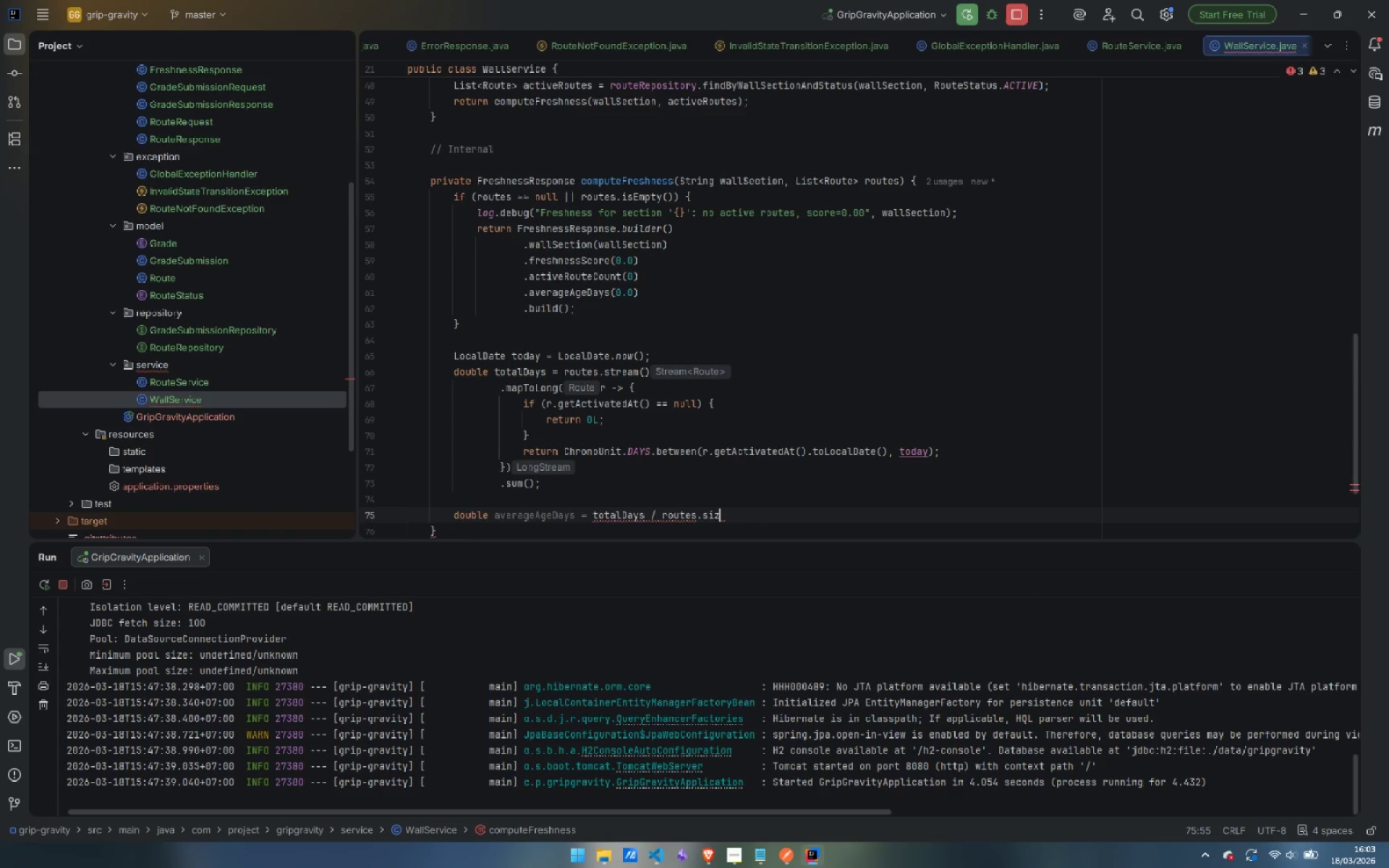 
key(Enter)
 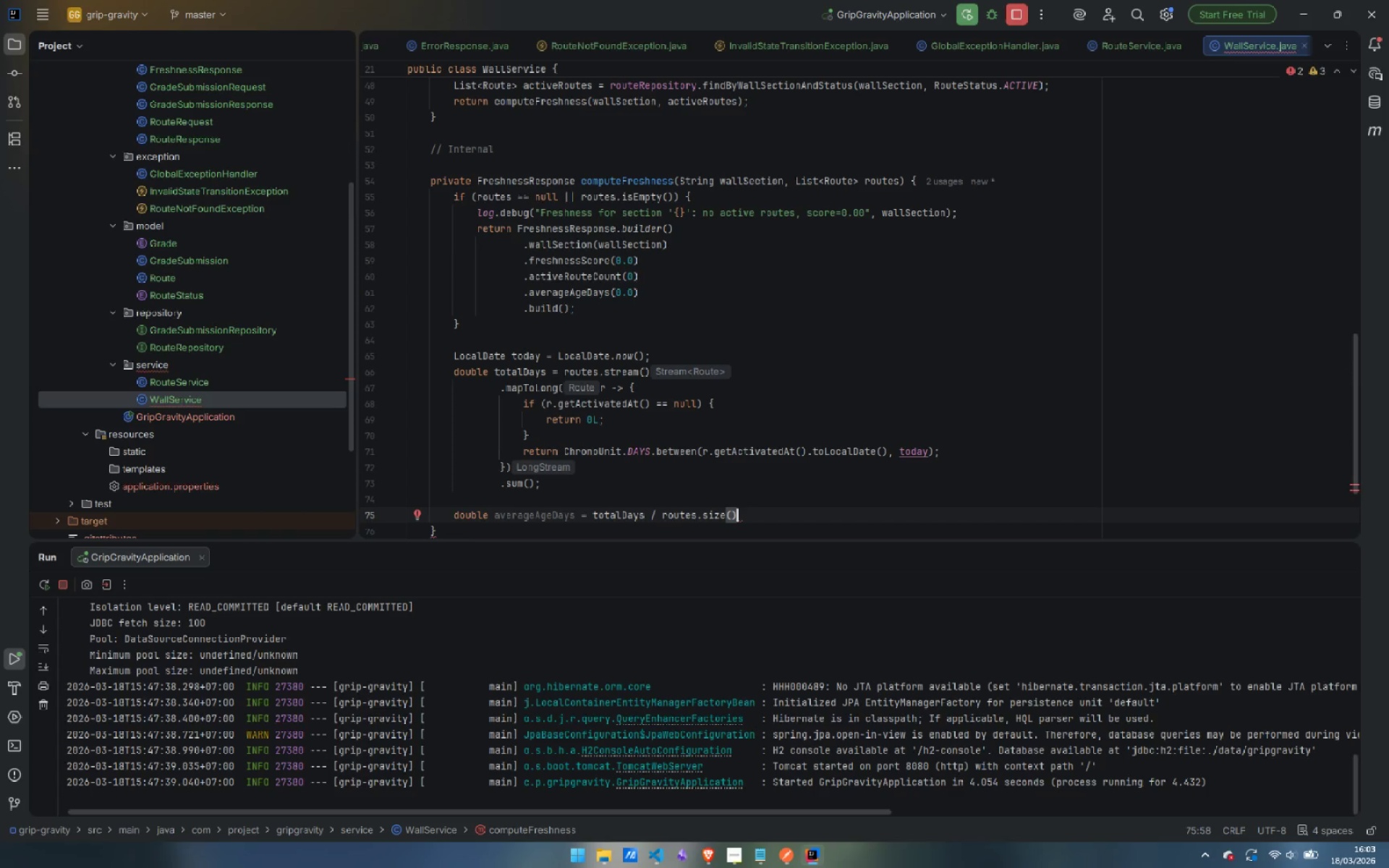 
key(Semicolon)
 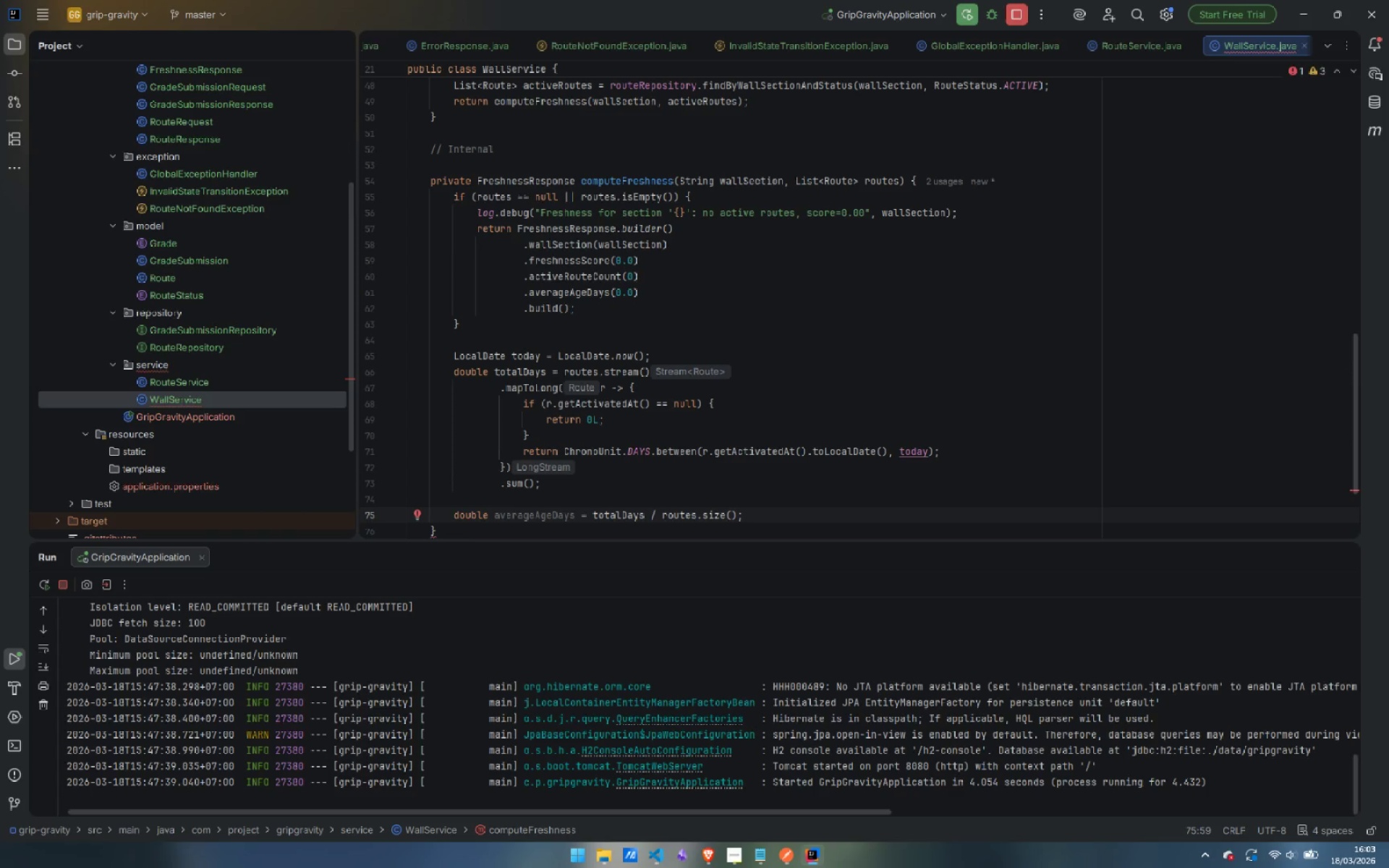 
key(Enter)
 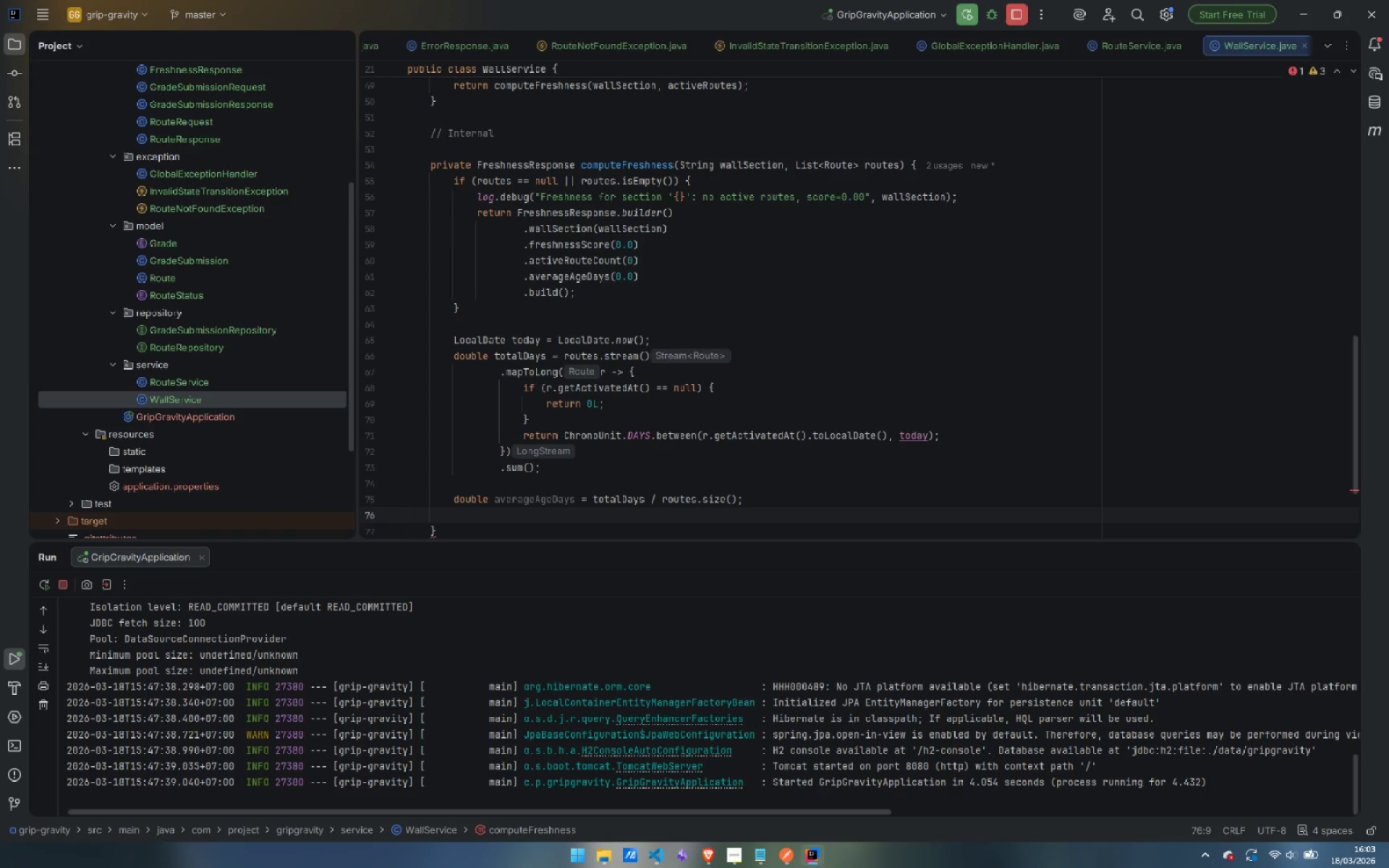 
type(double )
 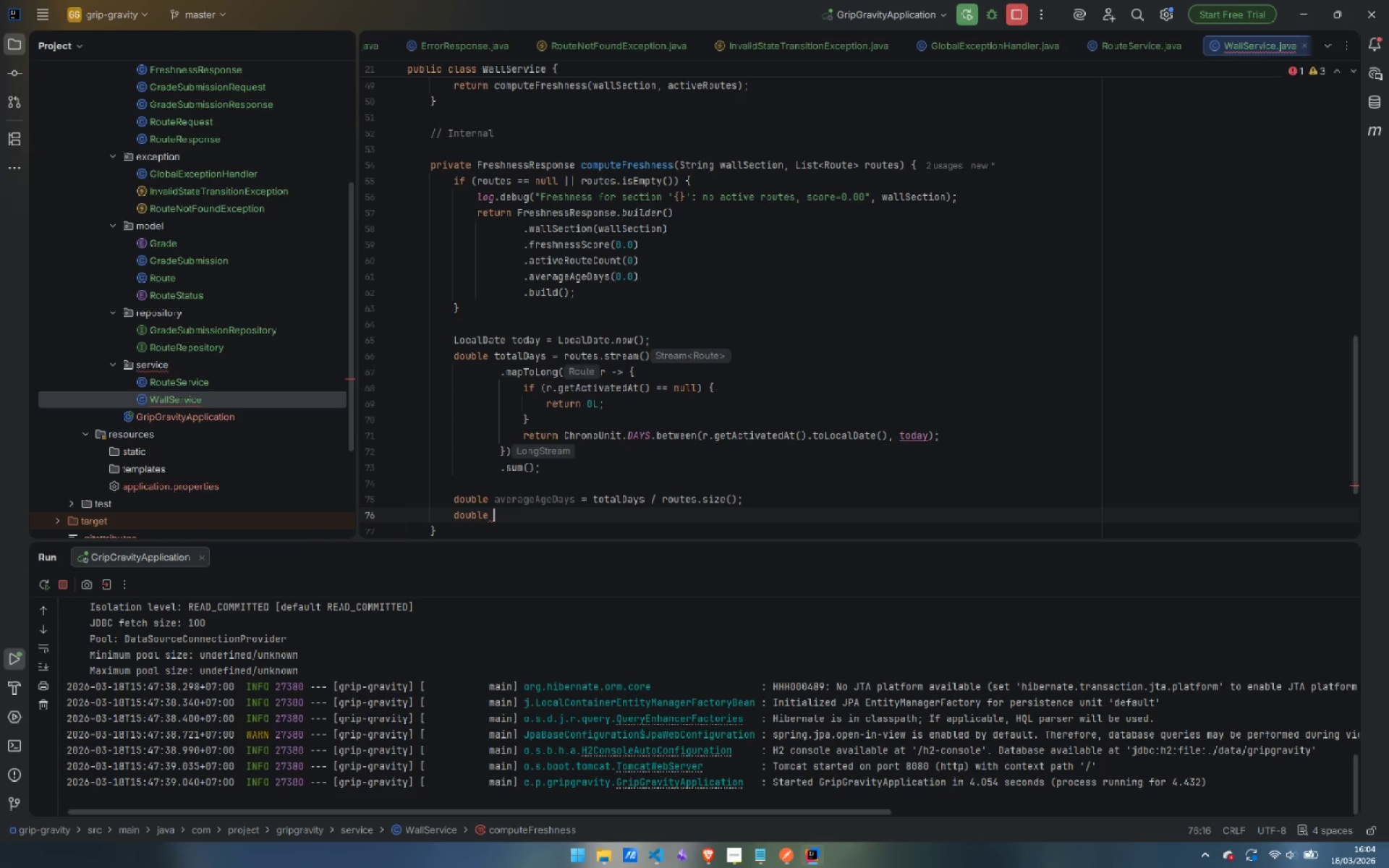 
type(rawScore = )
 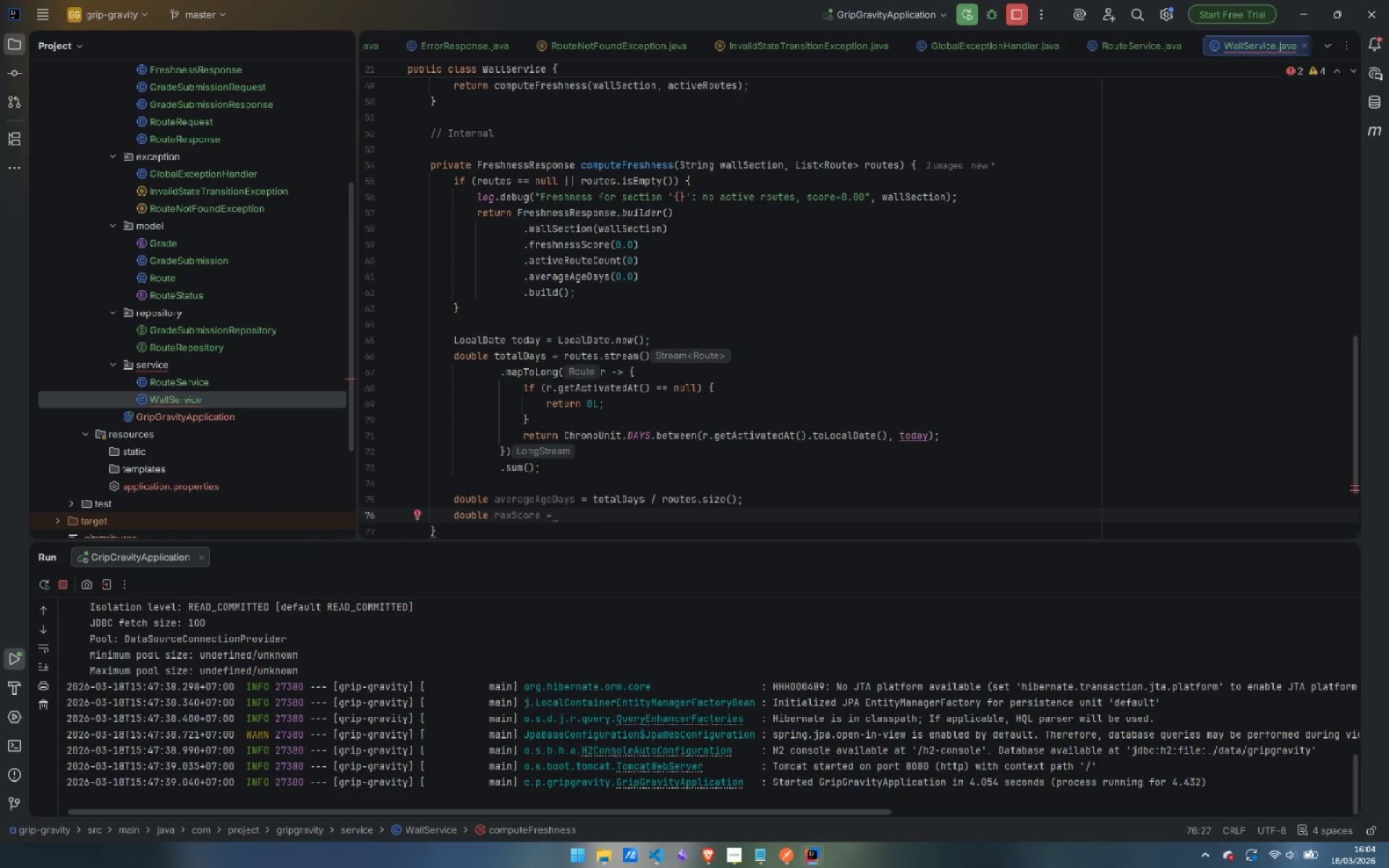 
wait(5.47)
 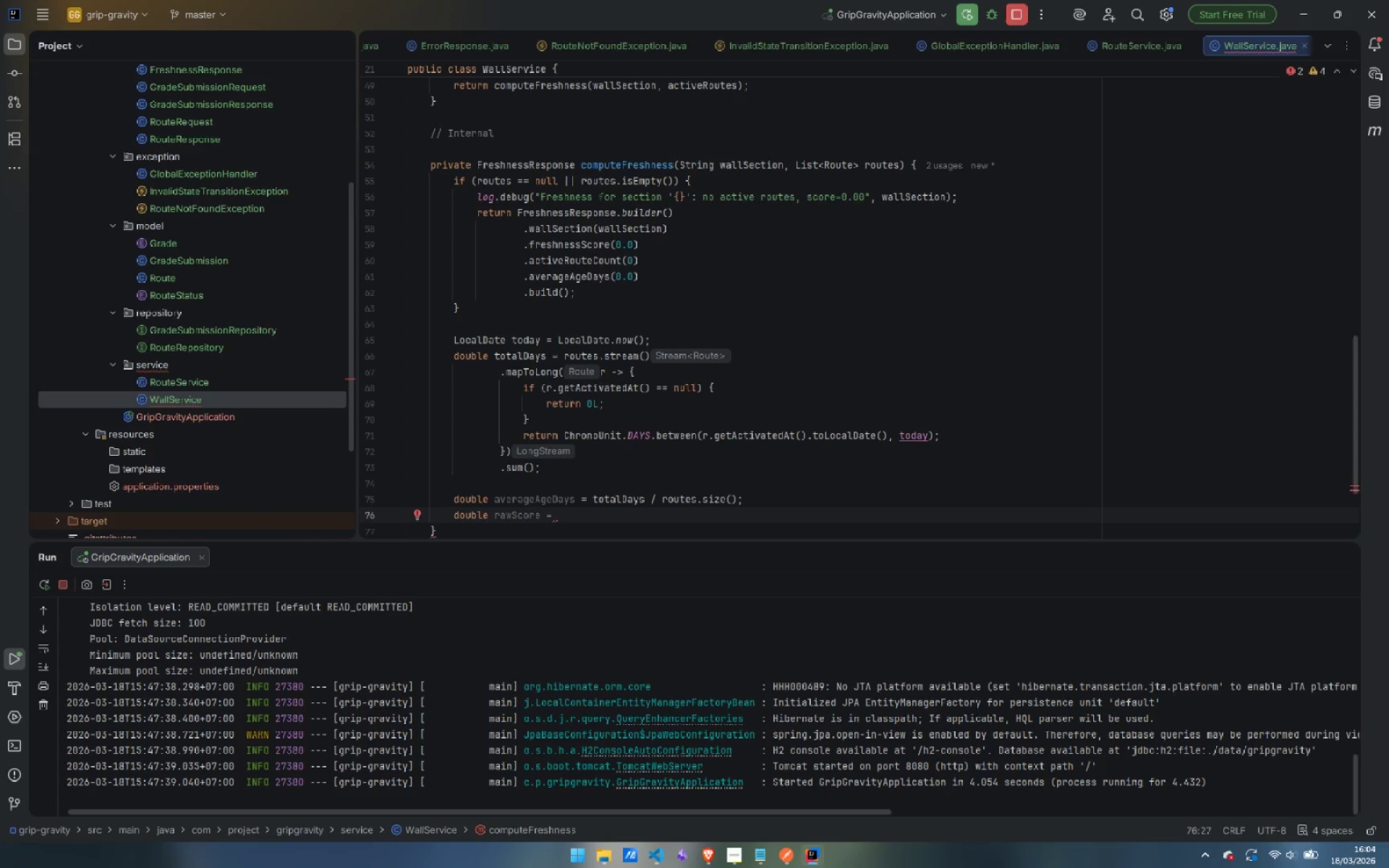 
type(100.0 - ()
 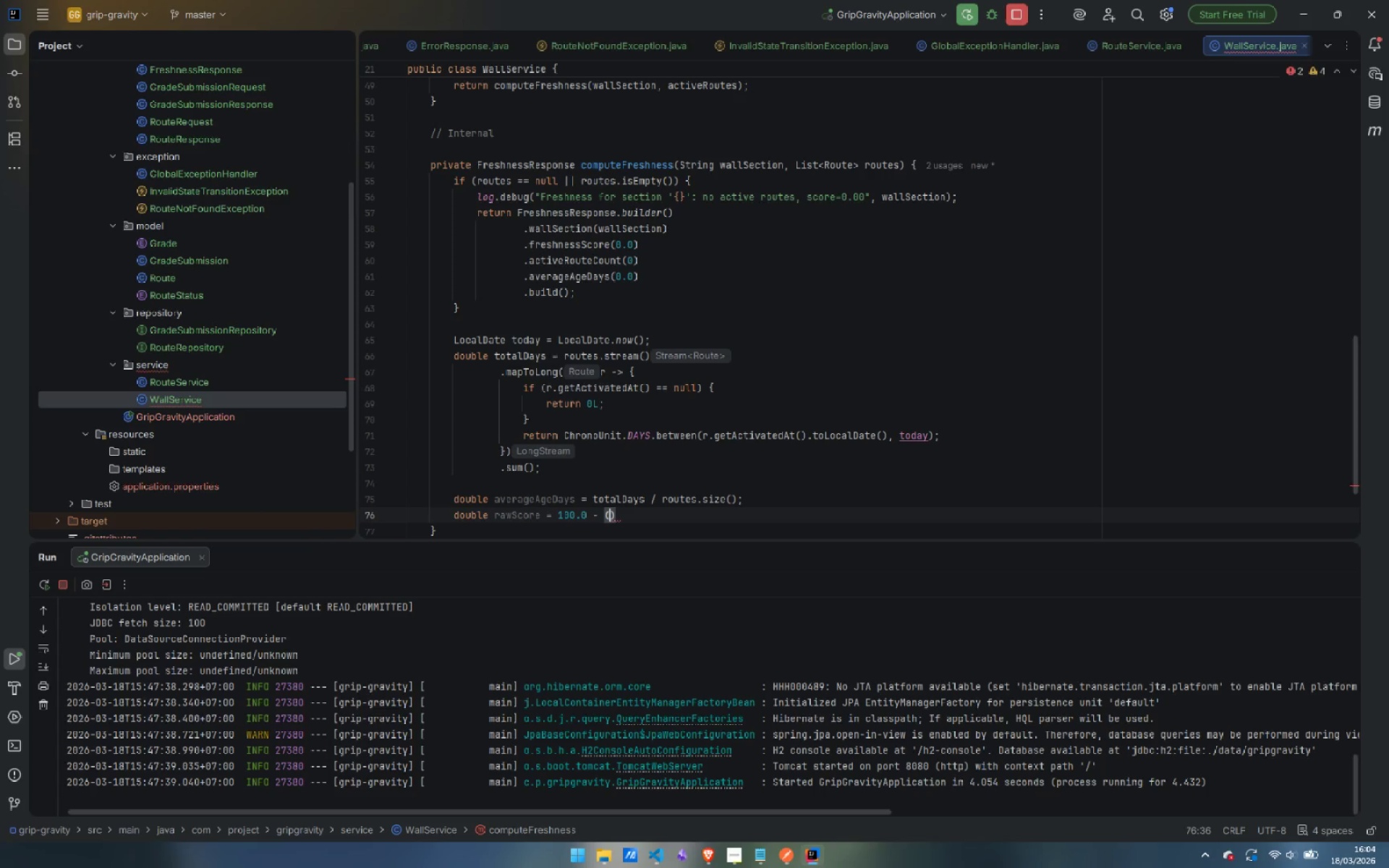 
type(av)
 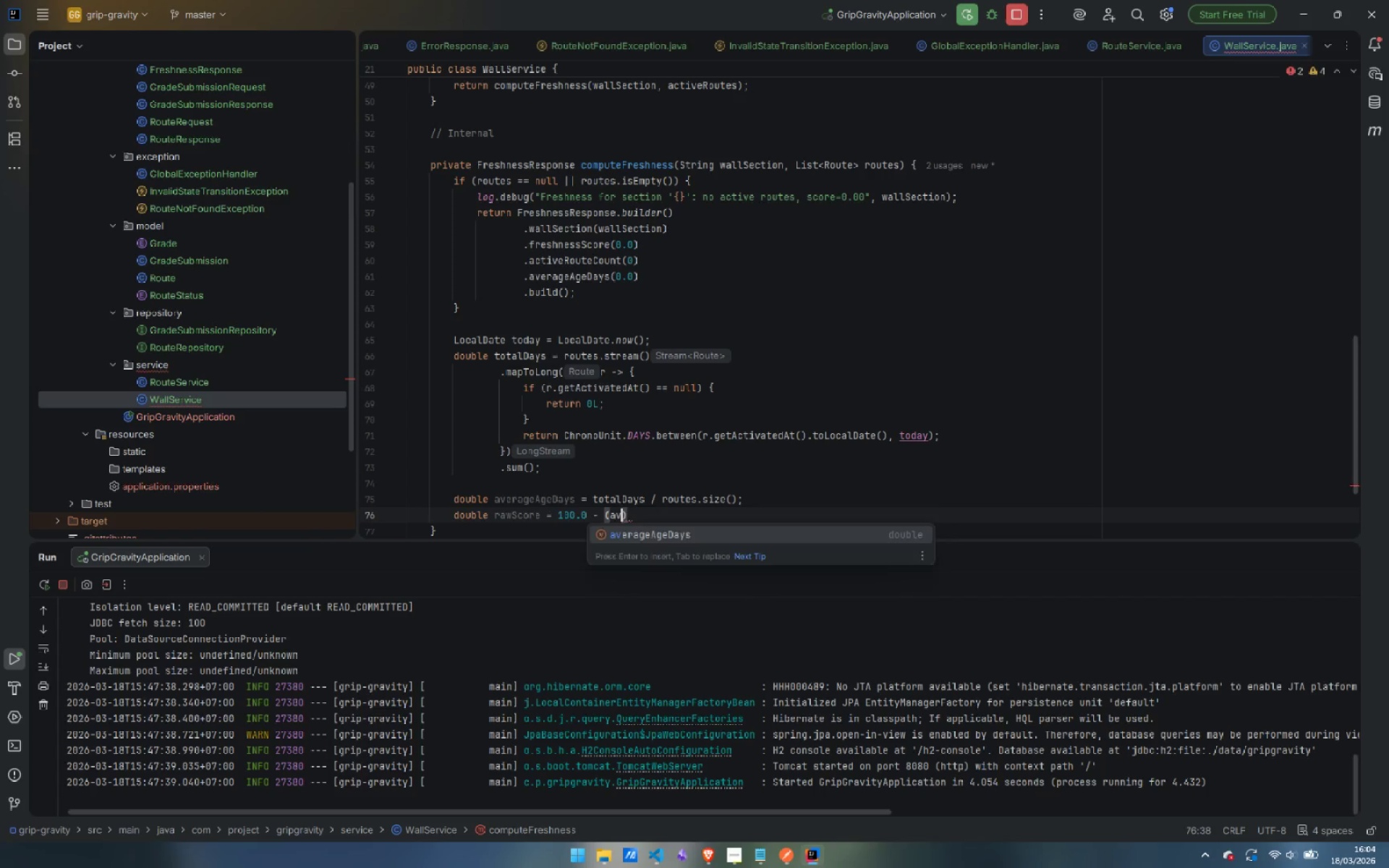 
key(Enter)
 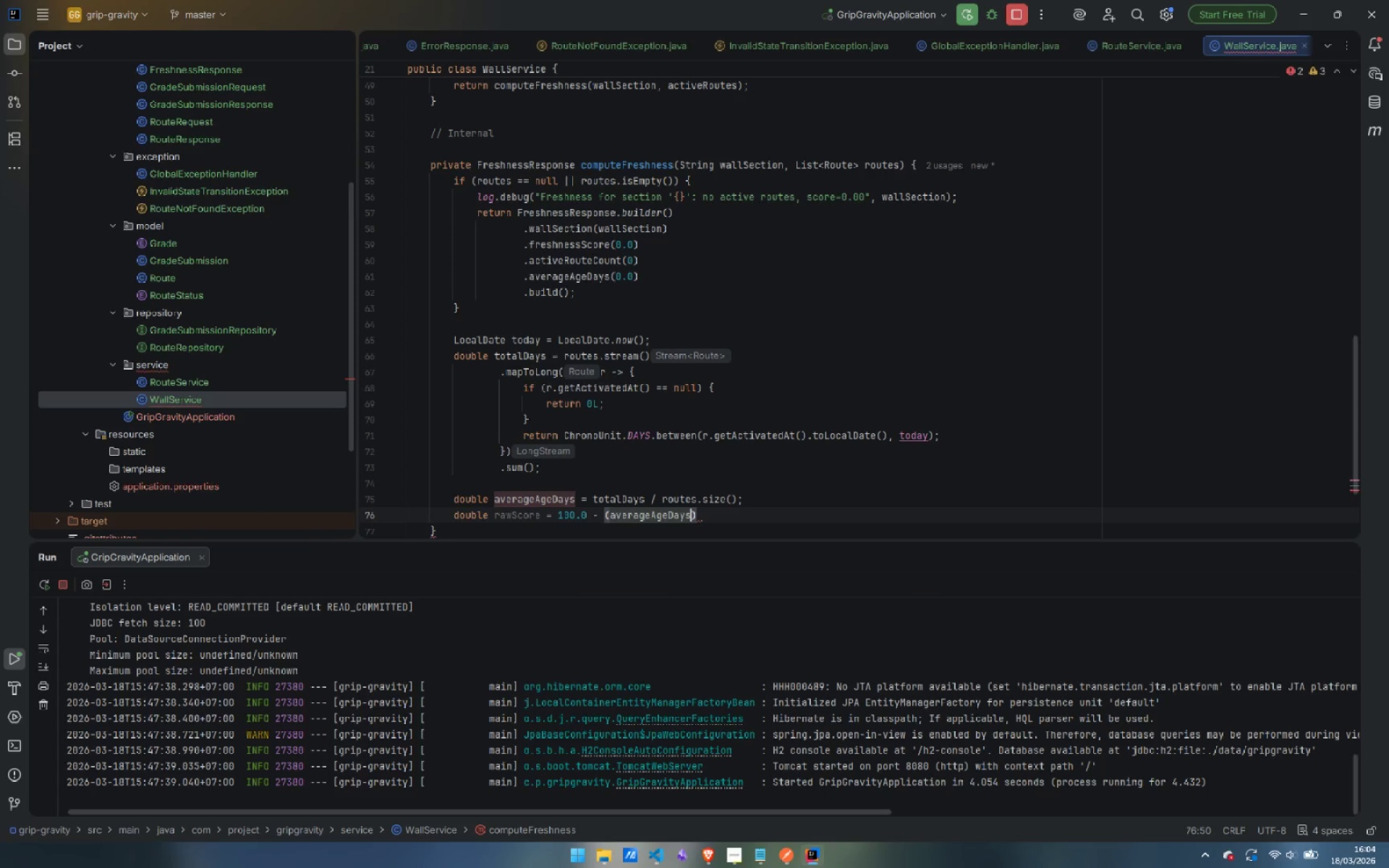 
key(Space)
 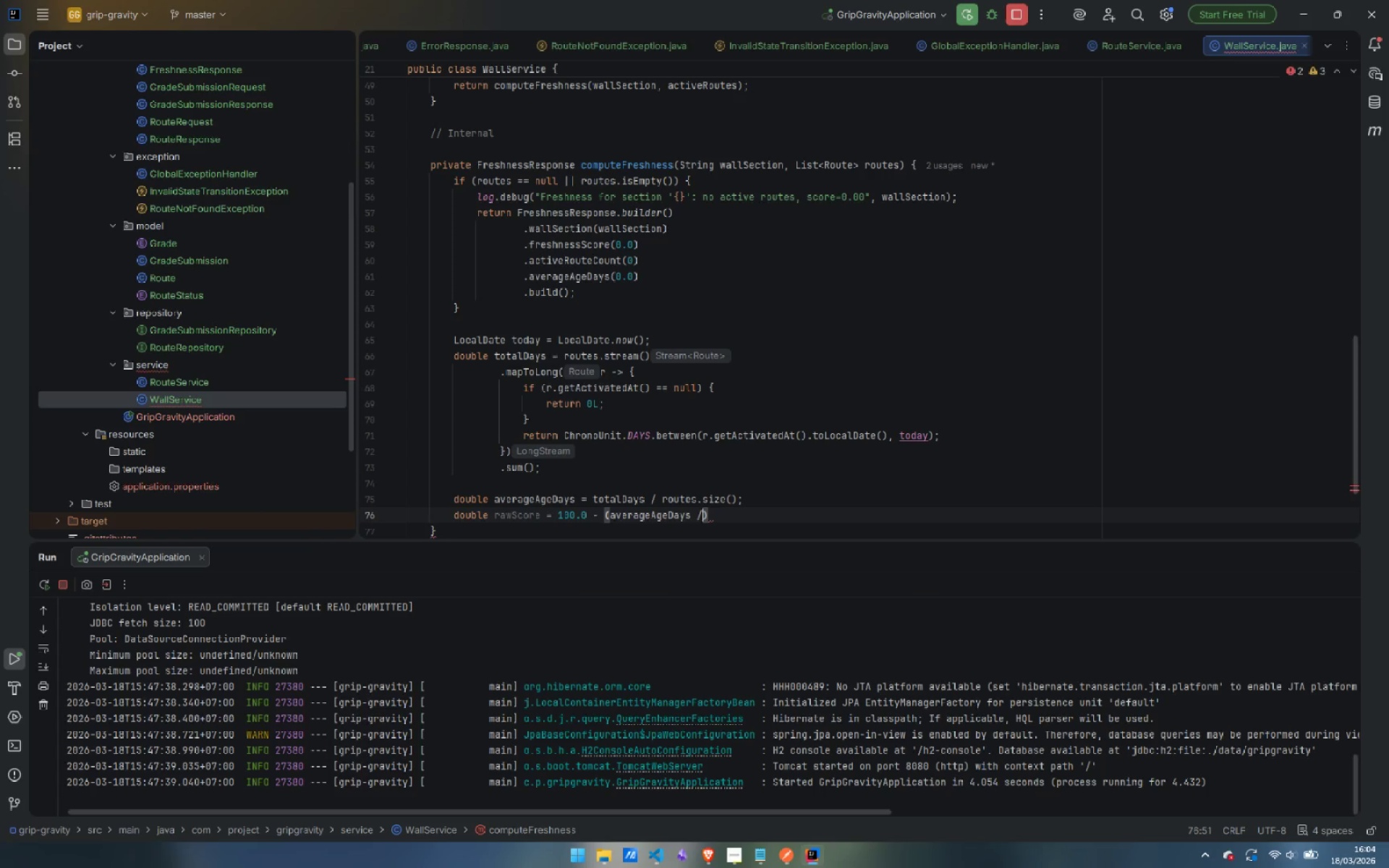 
key(Slash)
 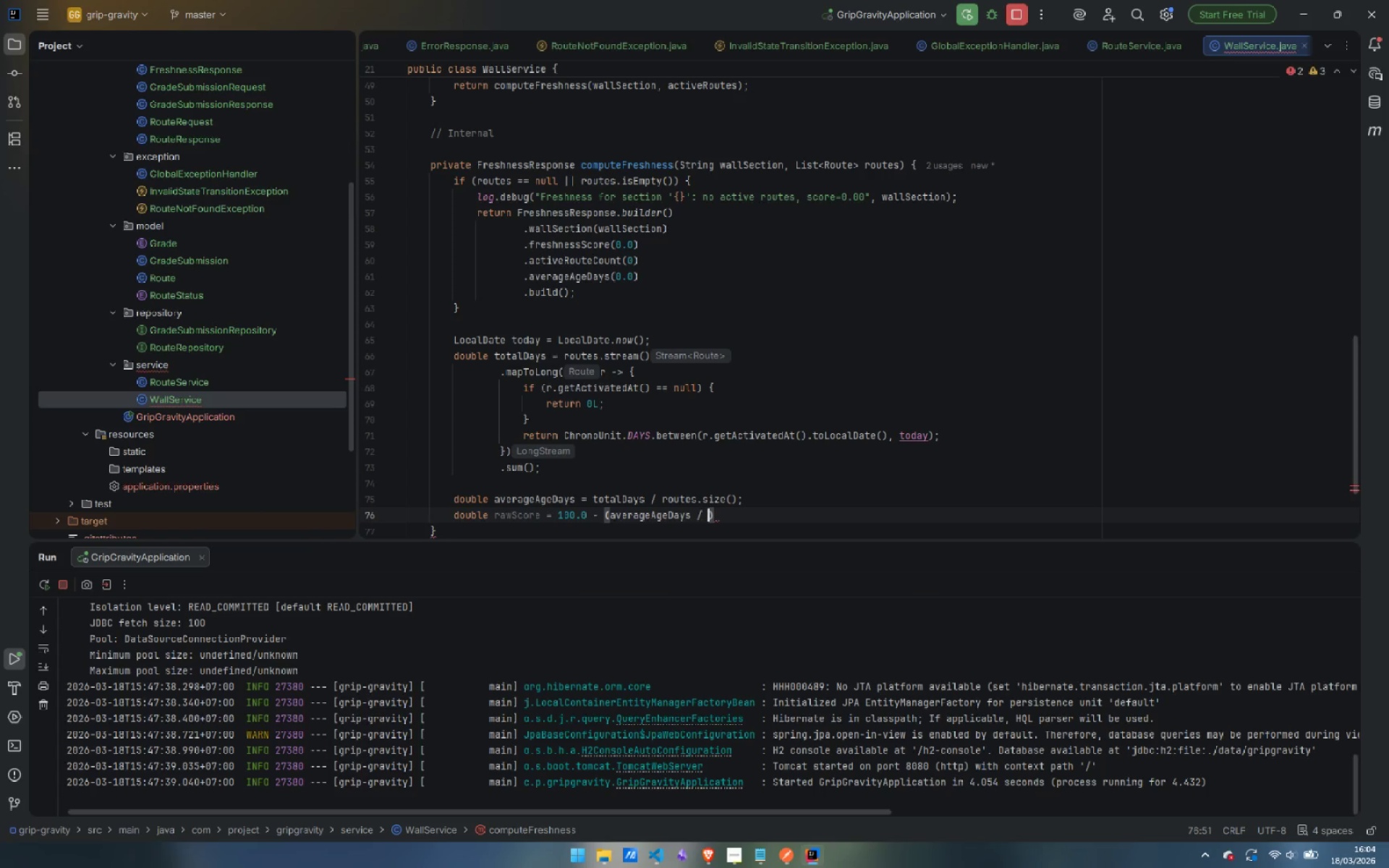 
key(Space)
 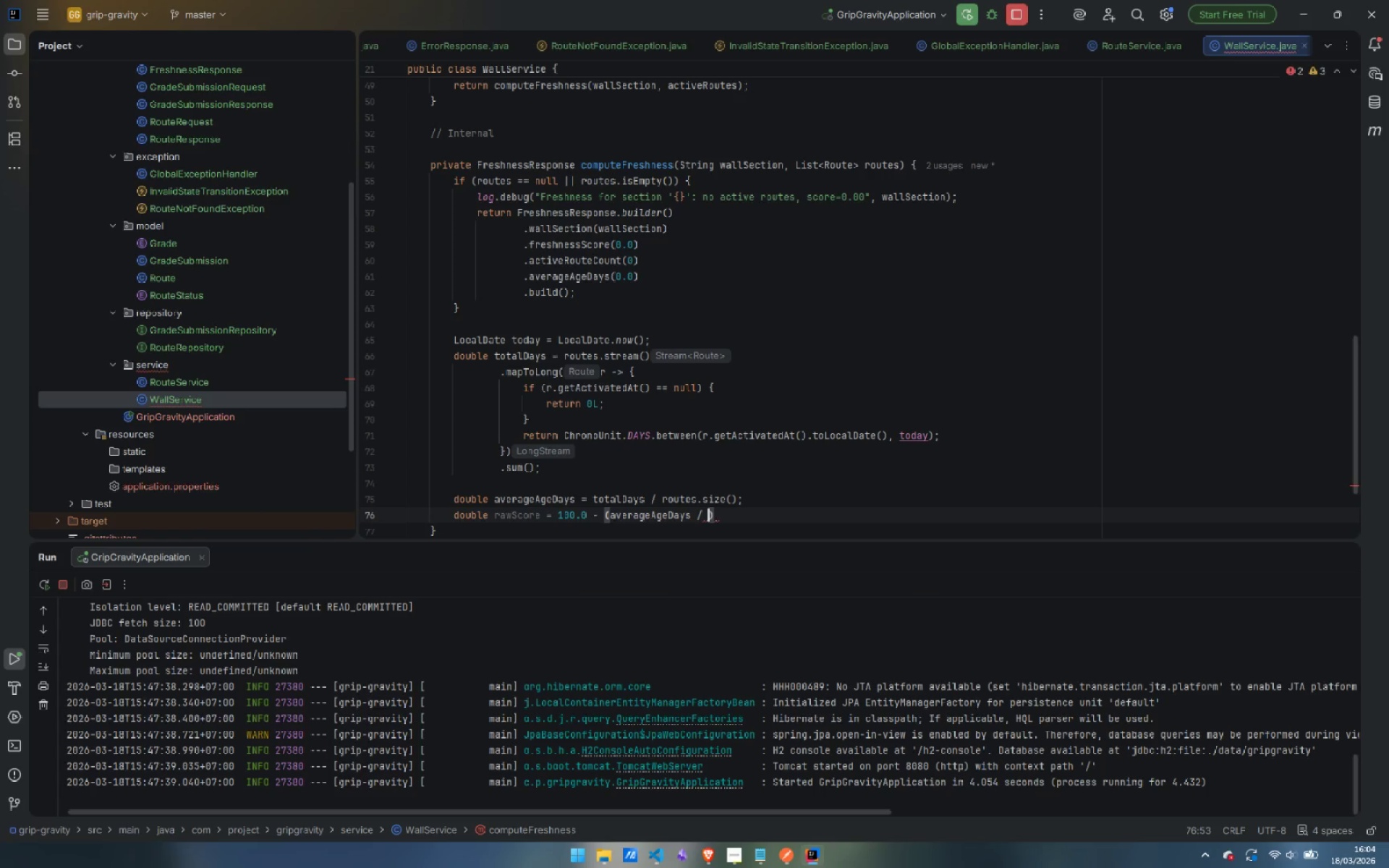 
key(7)
 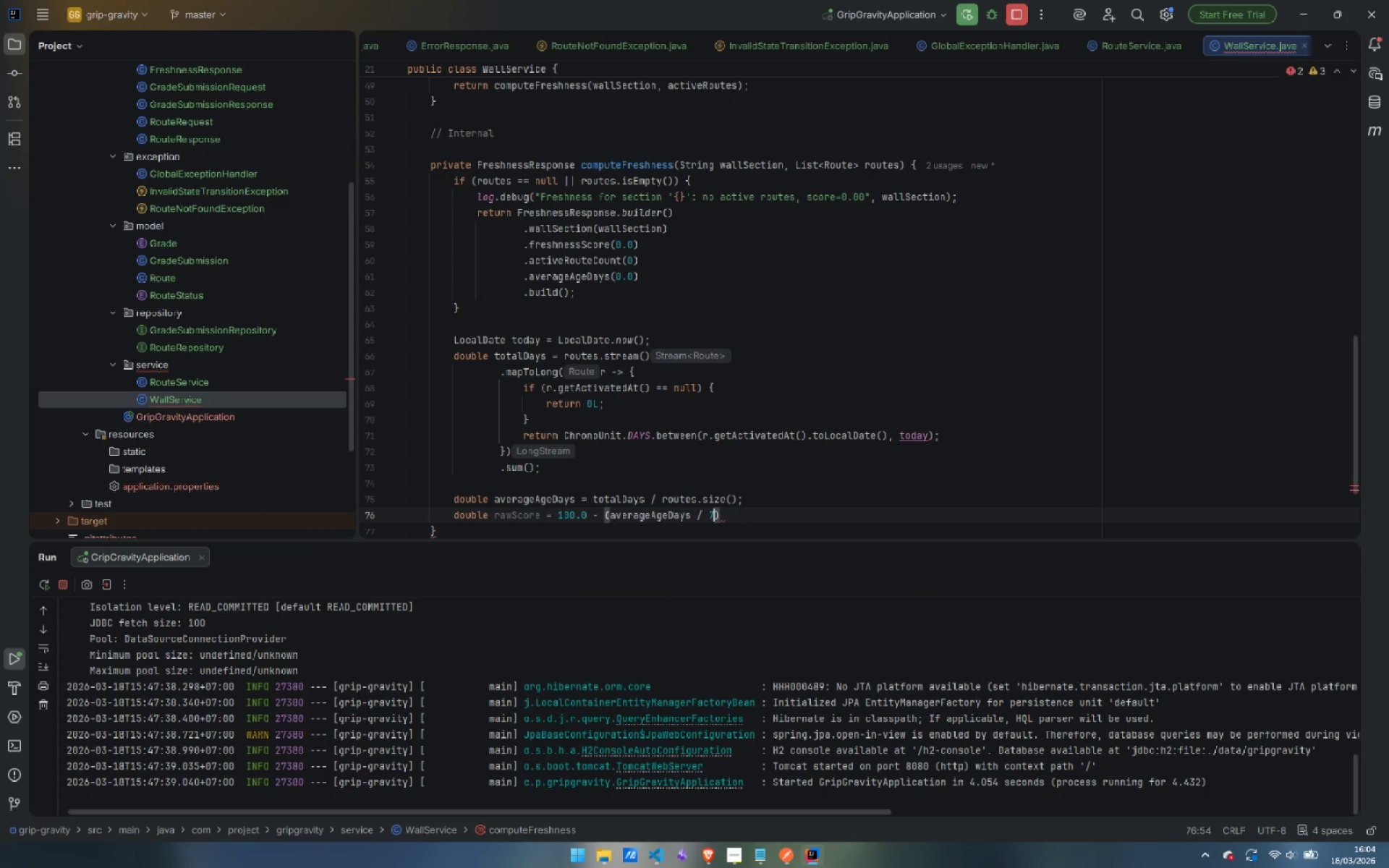 
key(Period)
 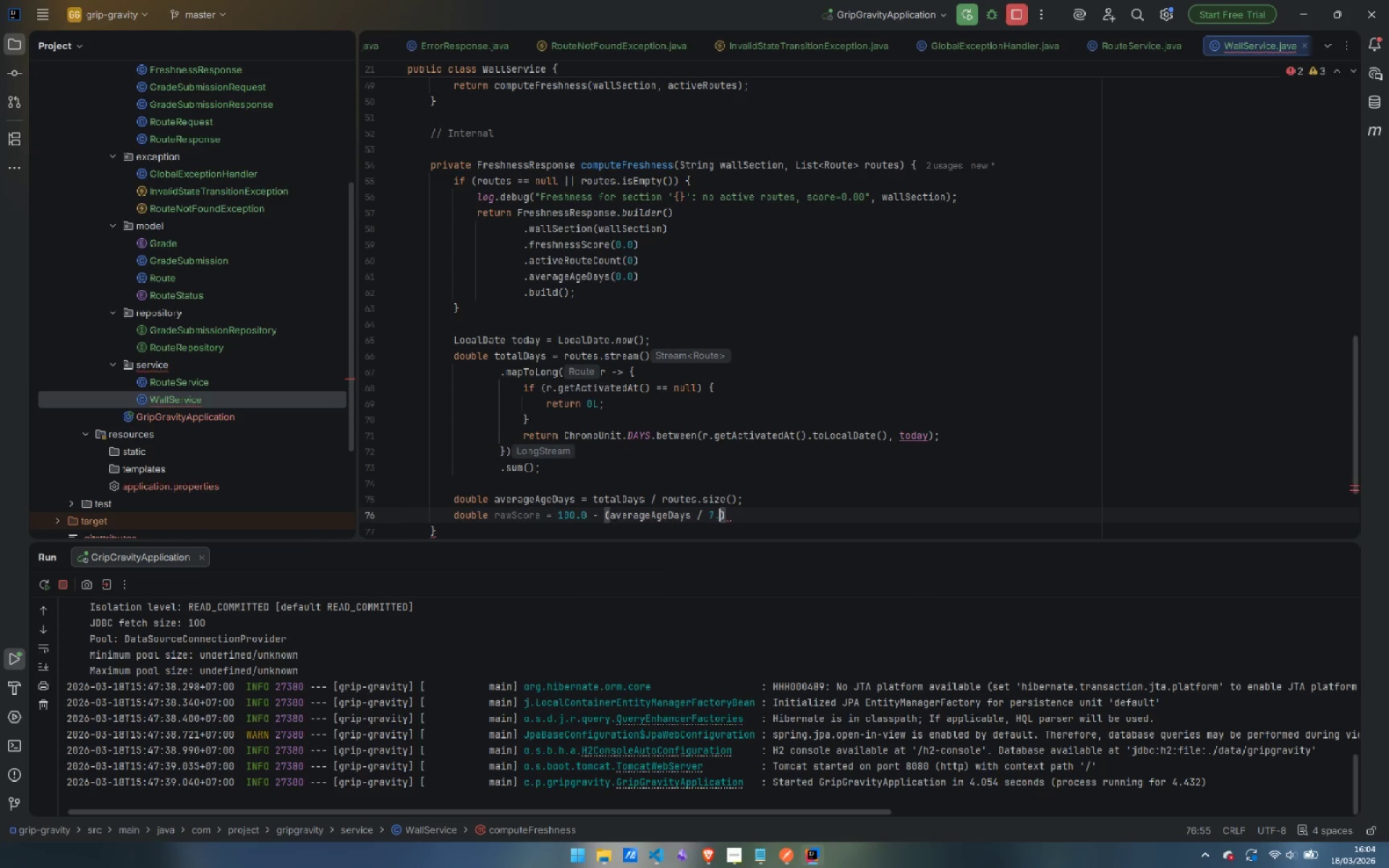 
key(0)
 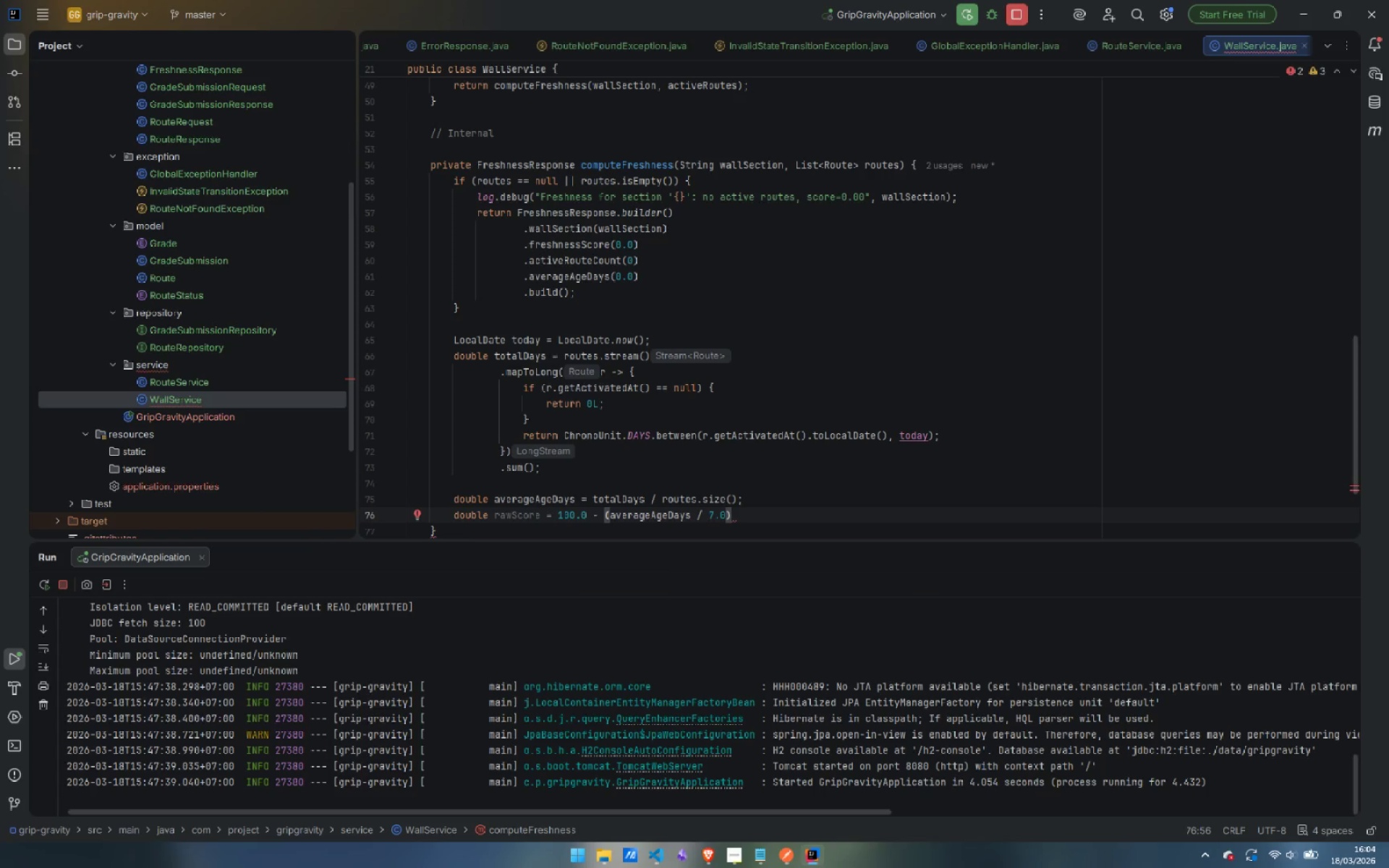 
key(ArrowRight)
 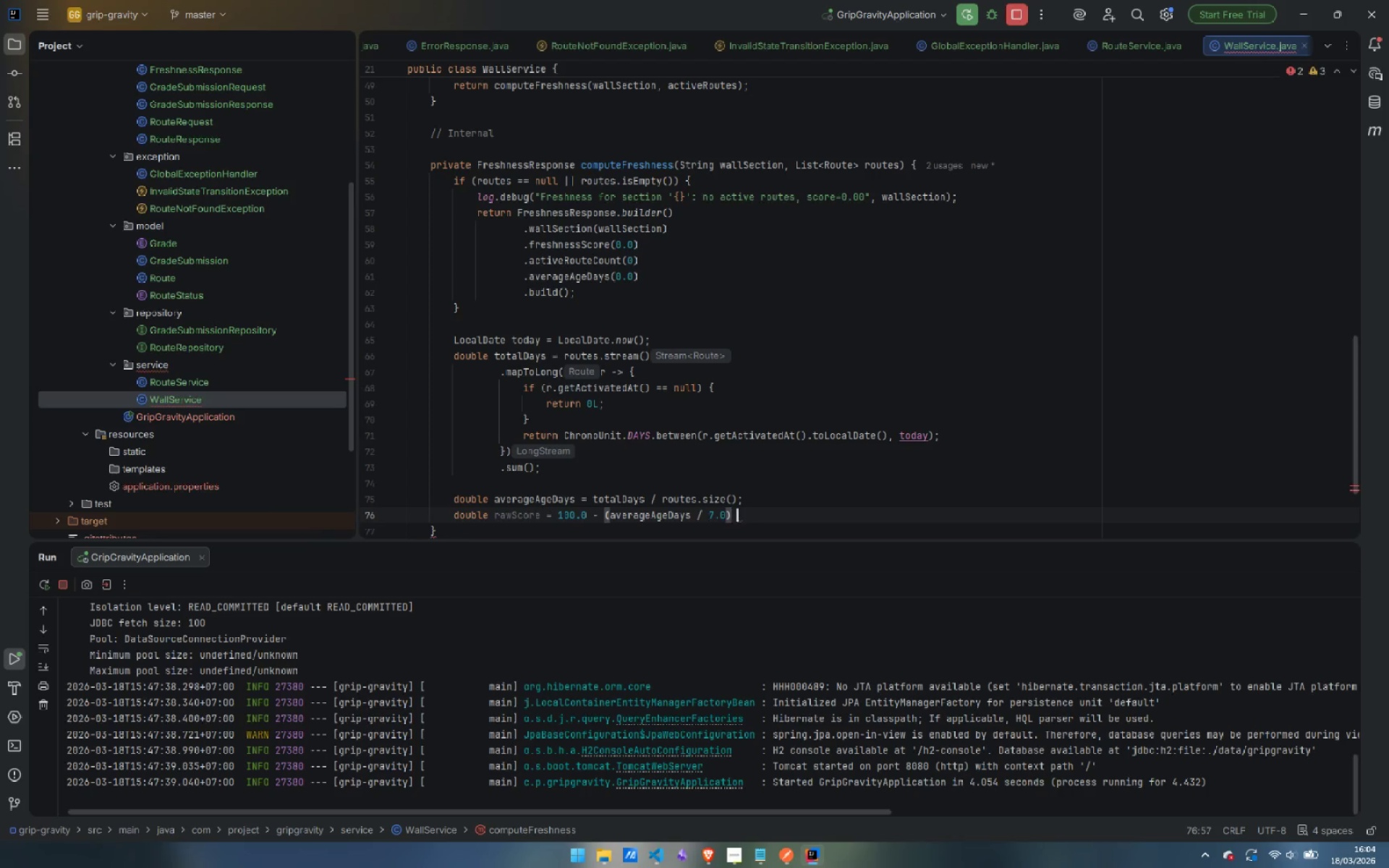 
key(Space)
 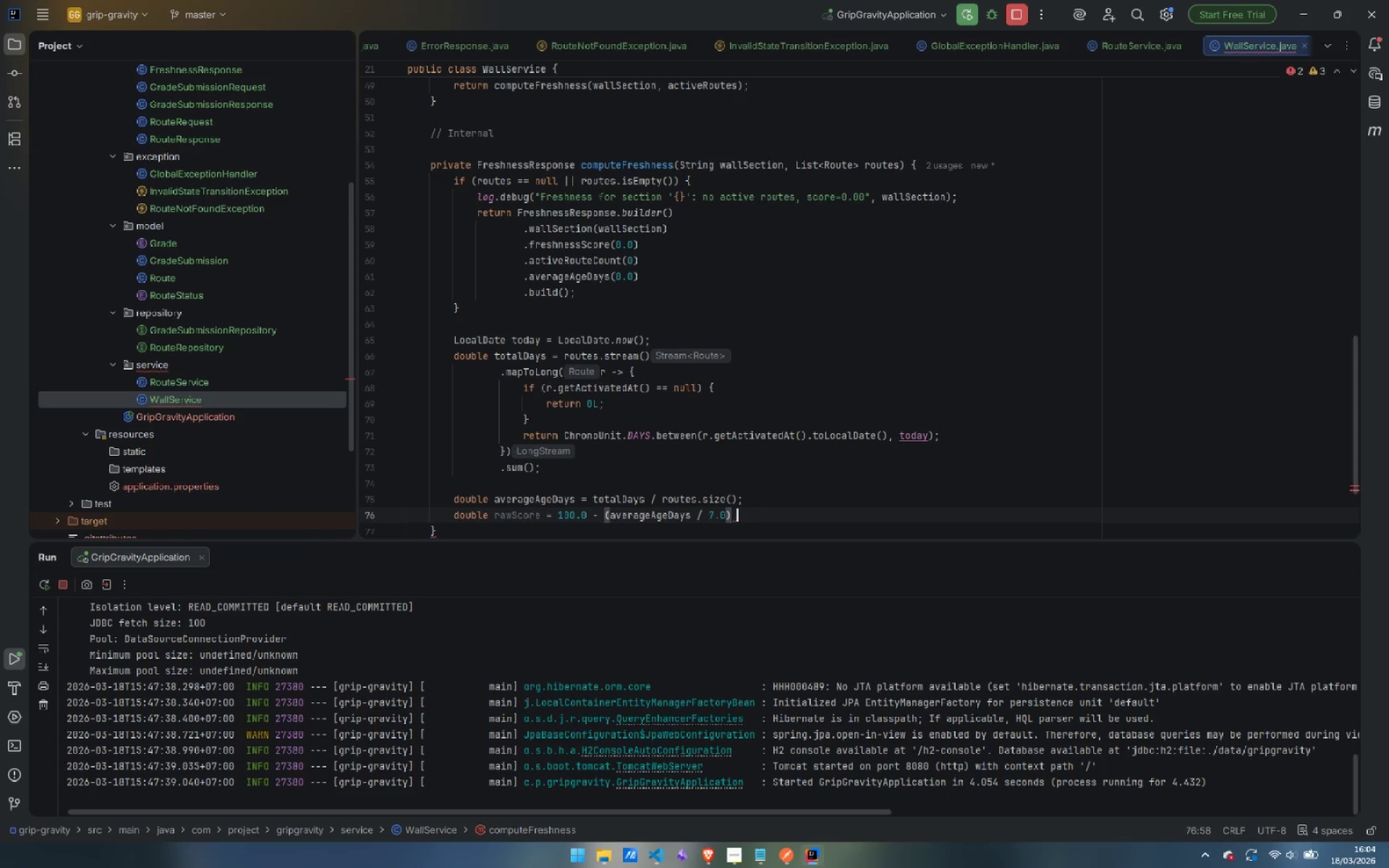 
key(Shift+8)
 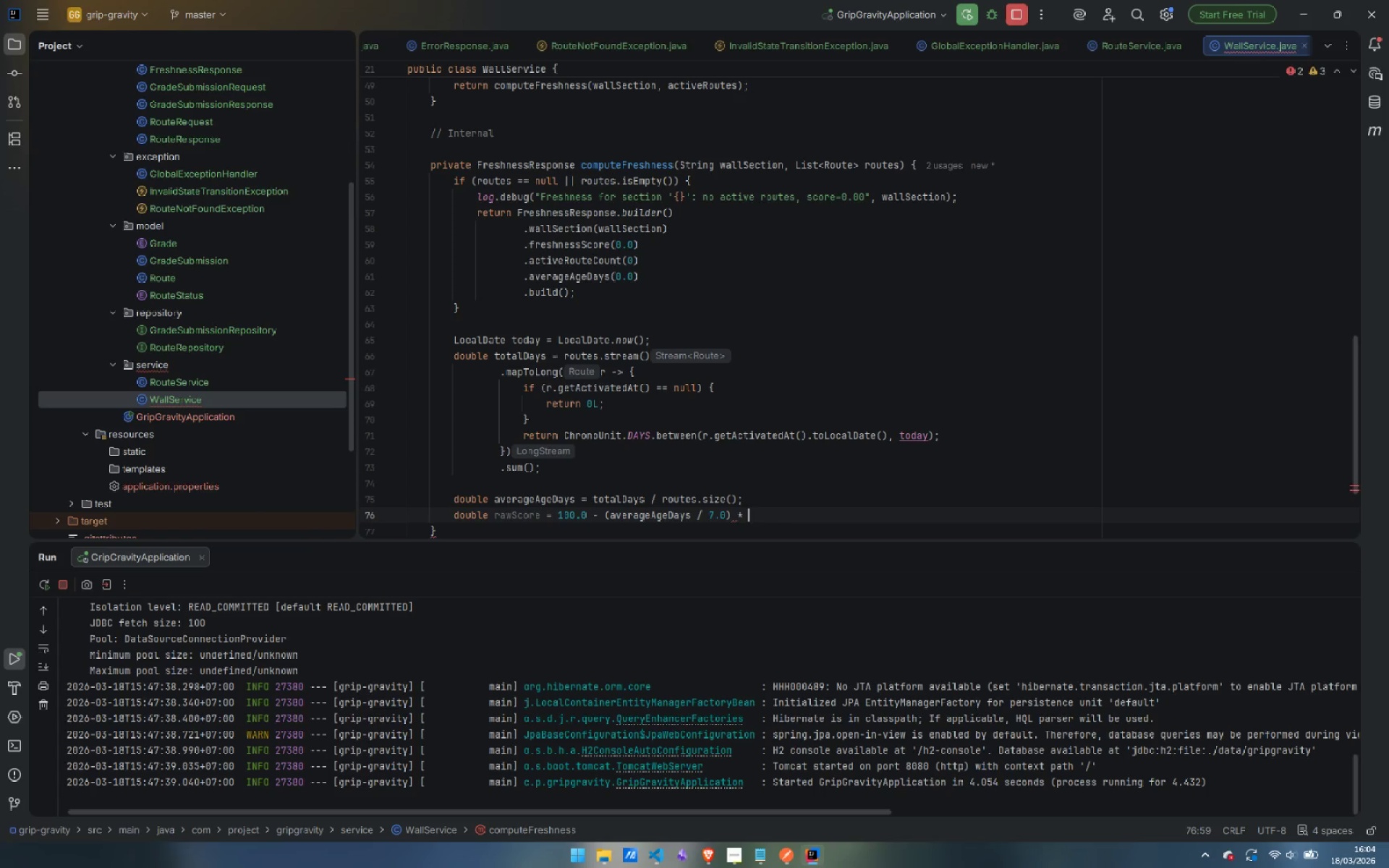 
key(Space)
 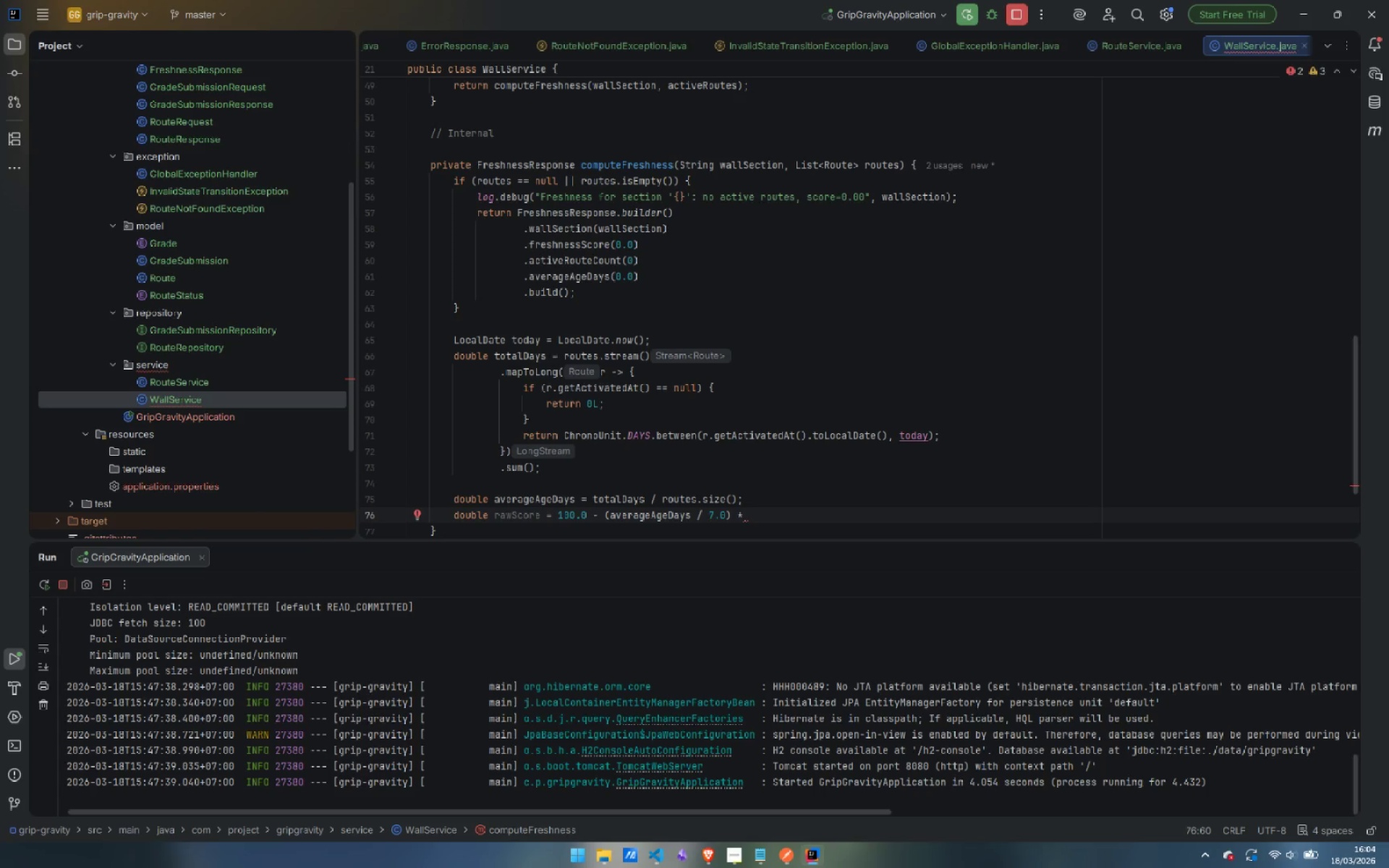 
type(100.0;)
 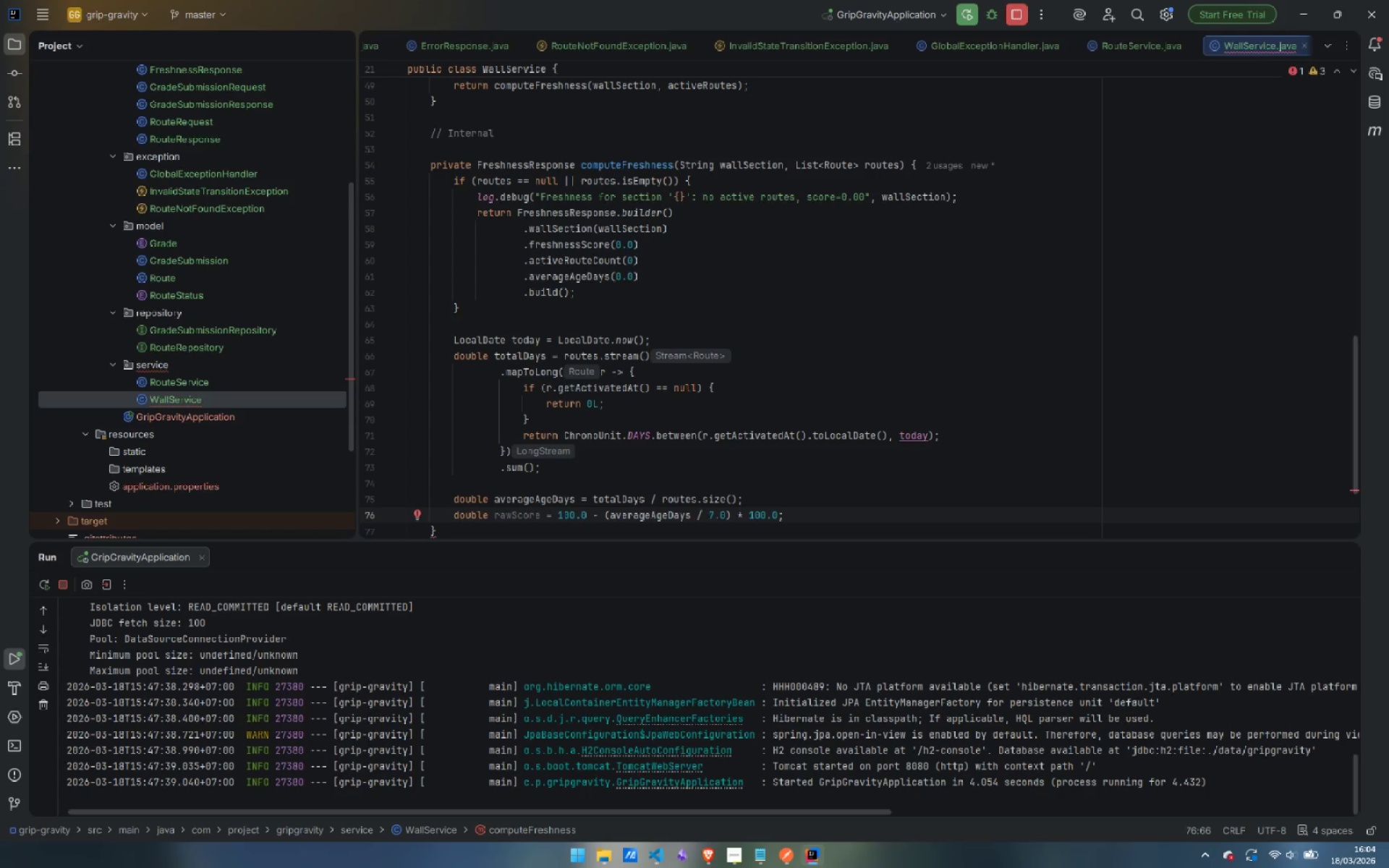 
wait(8.14)
 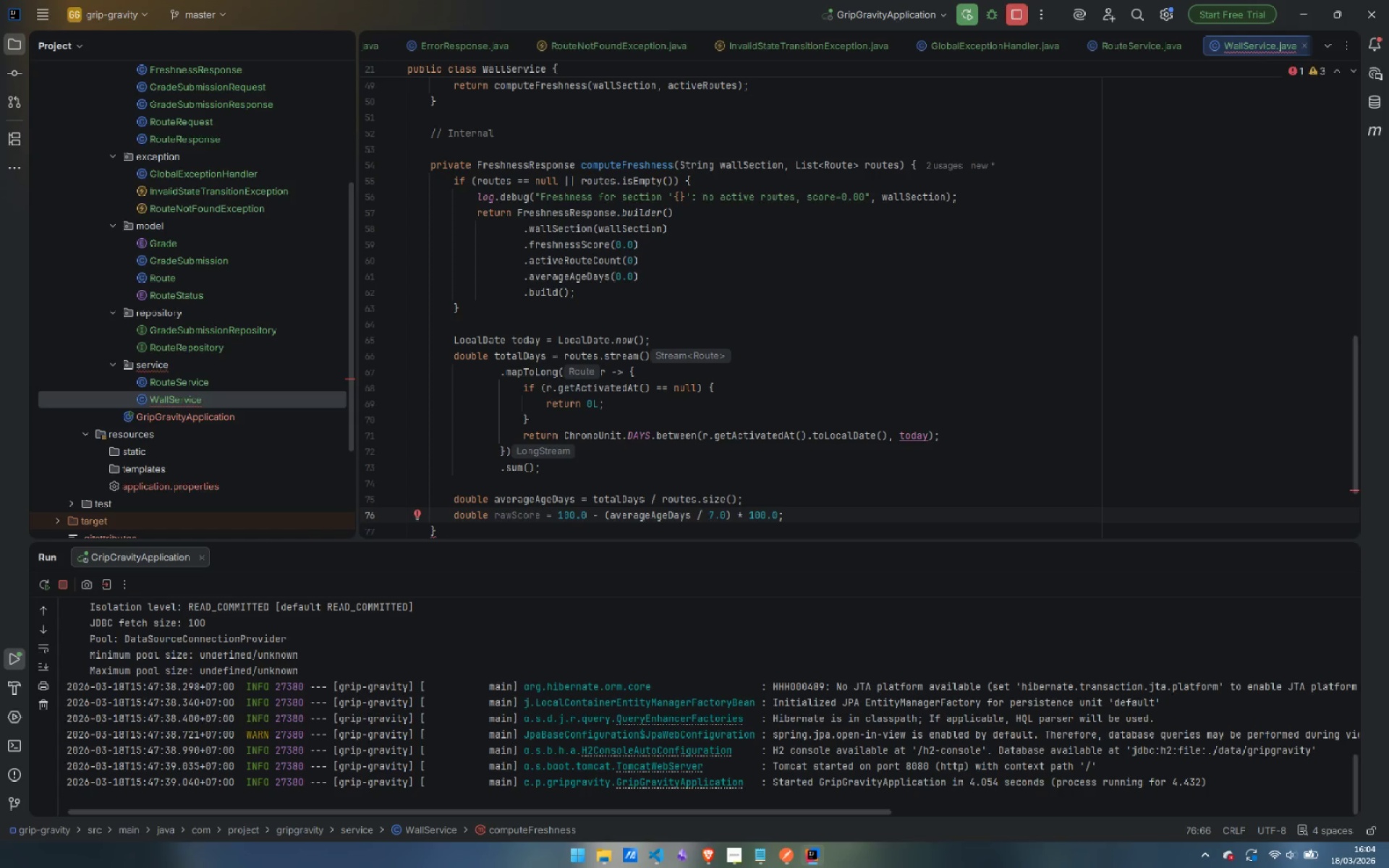 
type(doubl)
key(Backspace)
key(Backspace)
key(Backspace)
key(Backspace)
key(Backspace)
 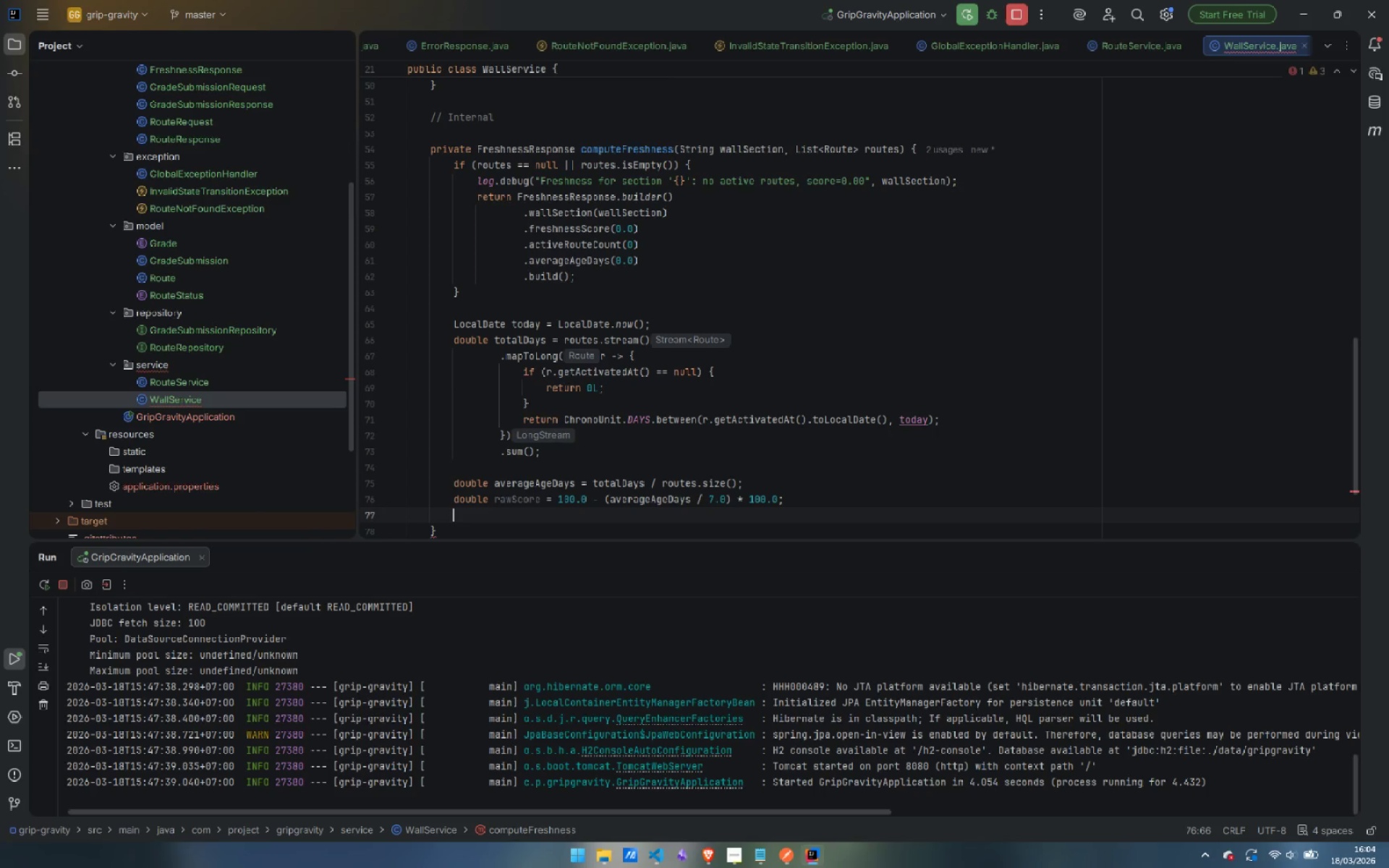 
key(Enter)
 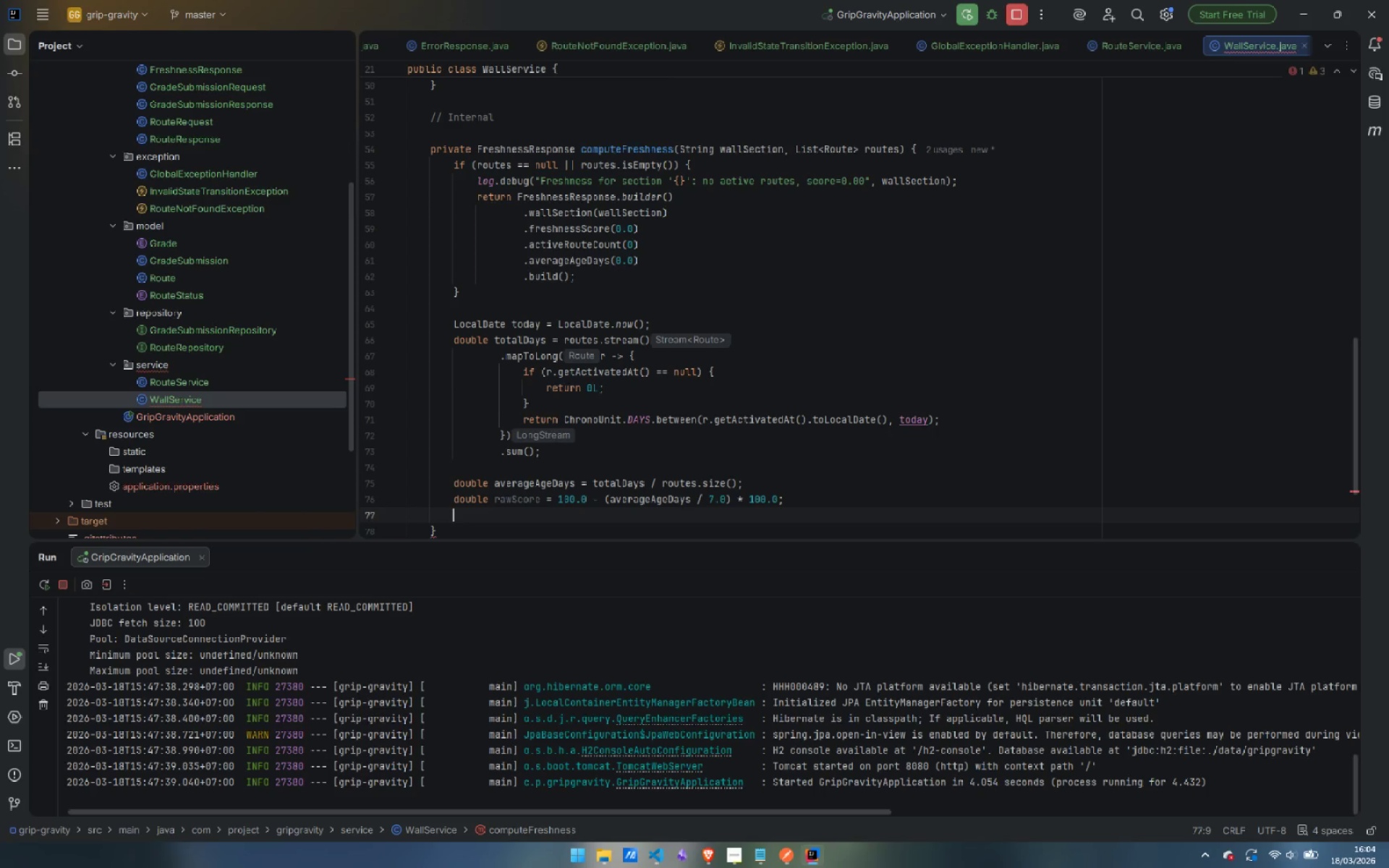 
type(double calmpe)
key(Backspace)
key(Backspace)
key(Backspace)
key(Backspace)
key(Backspace)
type(lampedscore)
 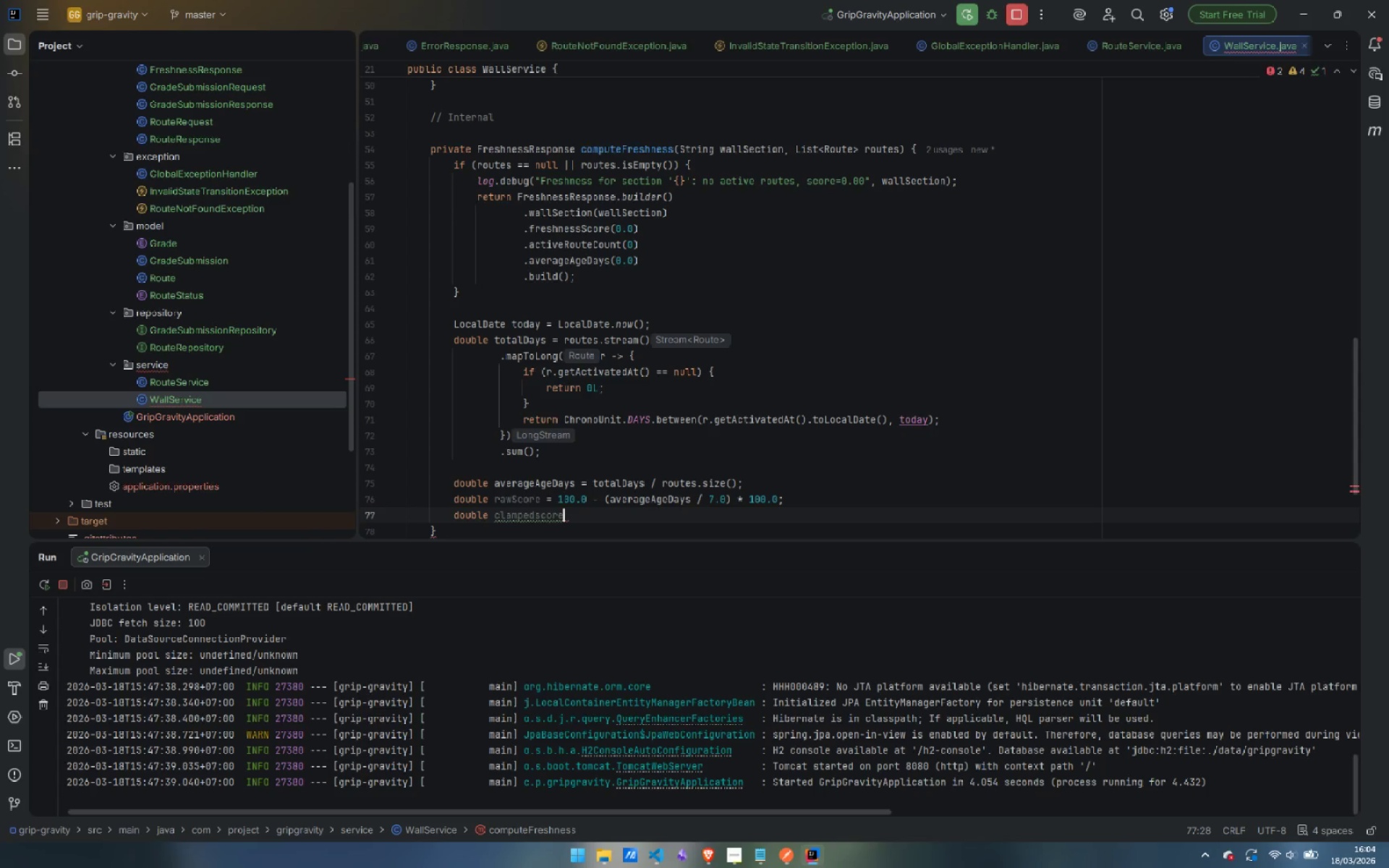 
key(ArrowLeft)
 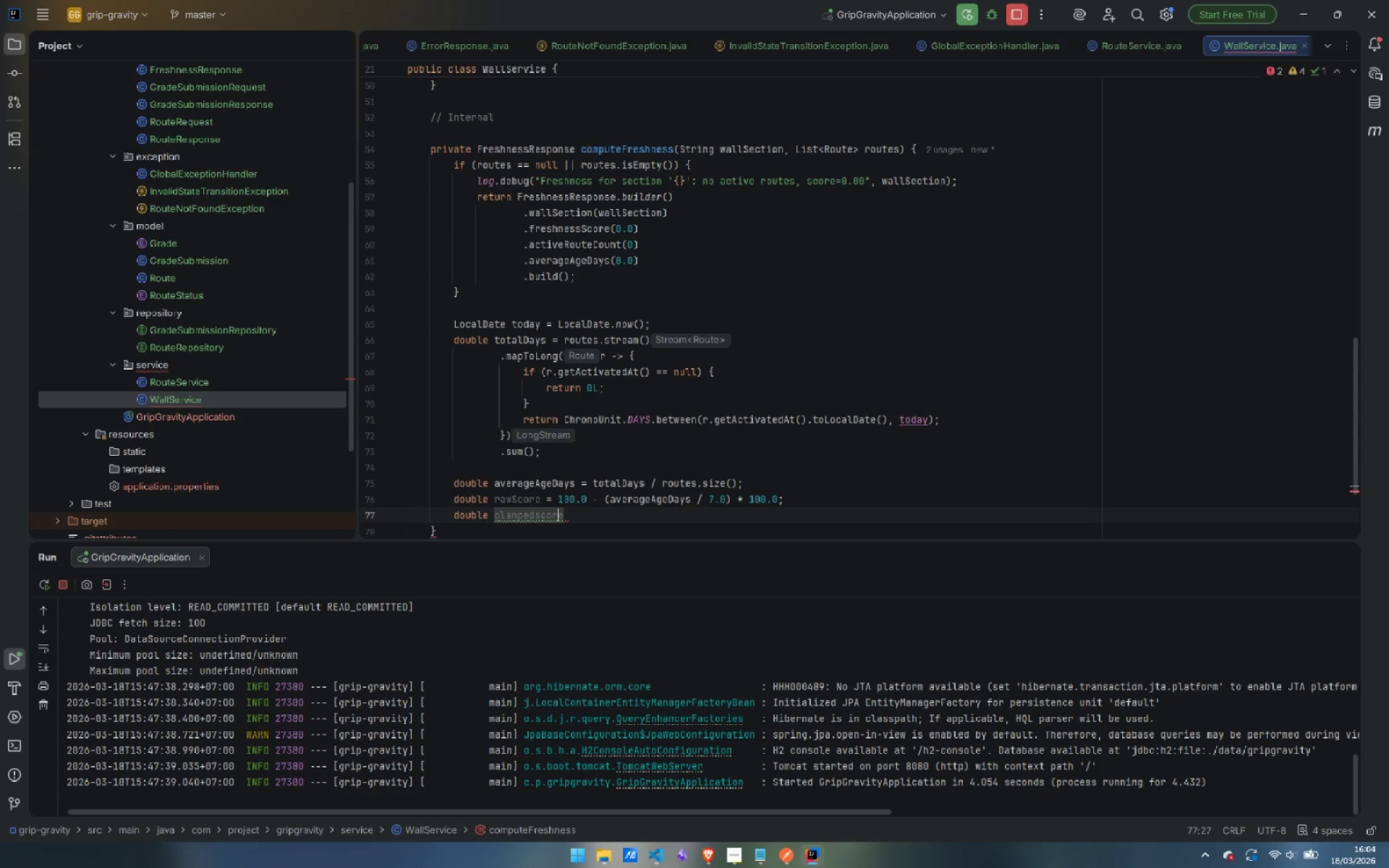 
key(ArrowLeft)
 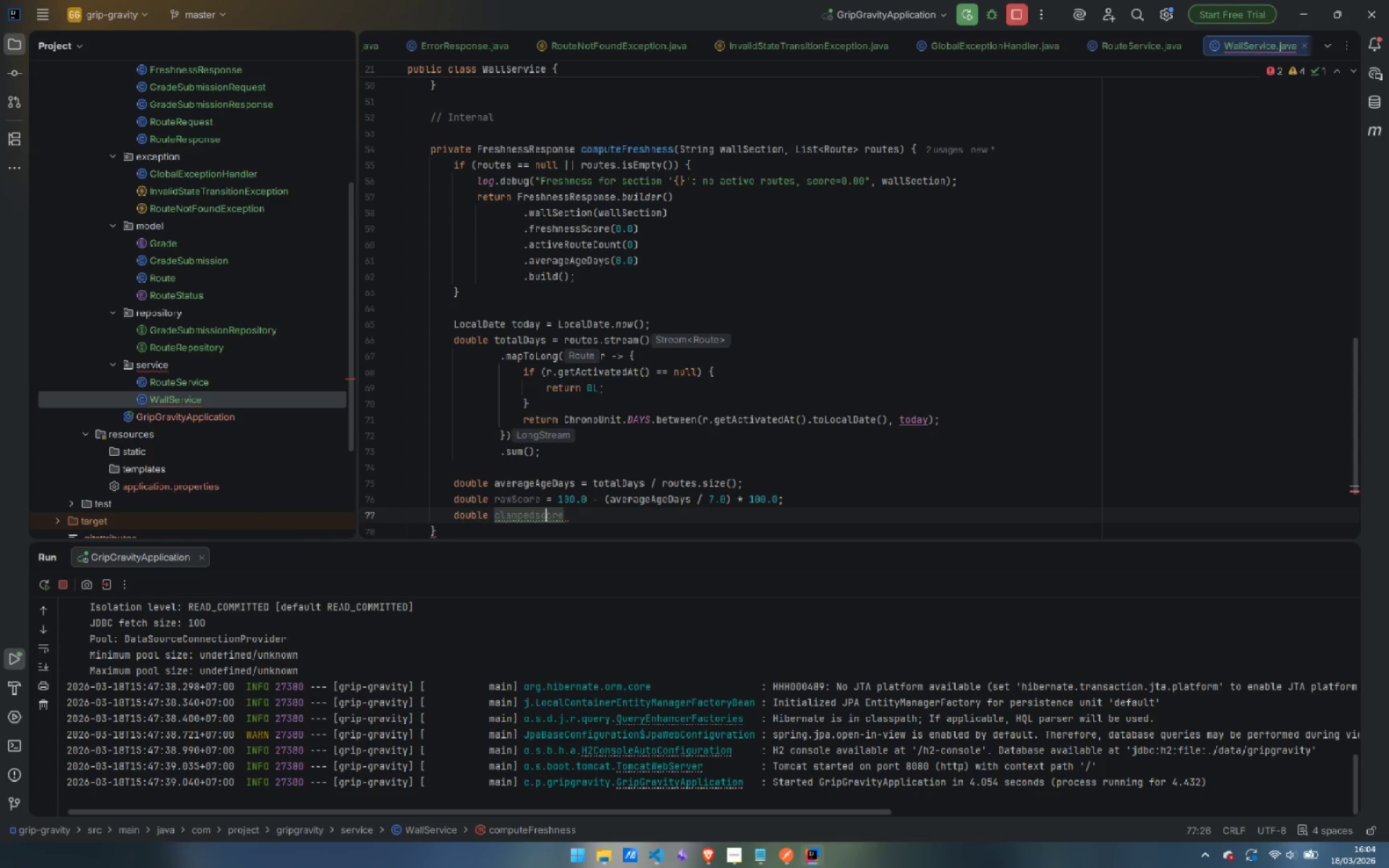 
key(ArrowLeft)
 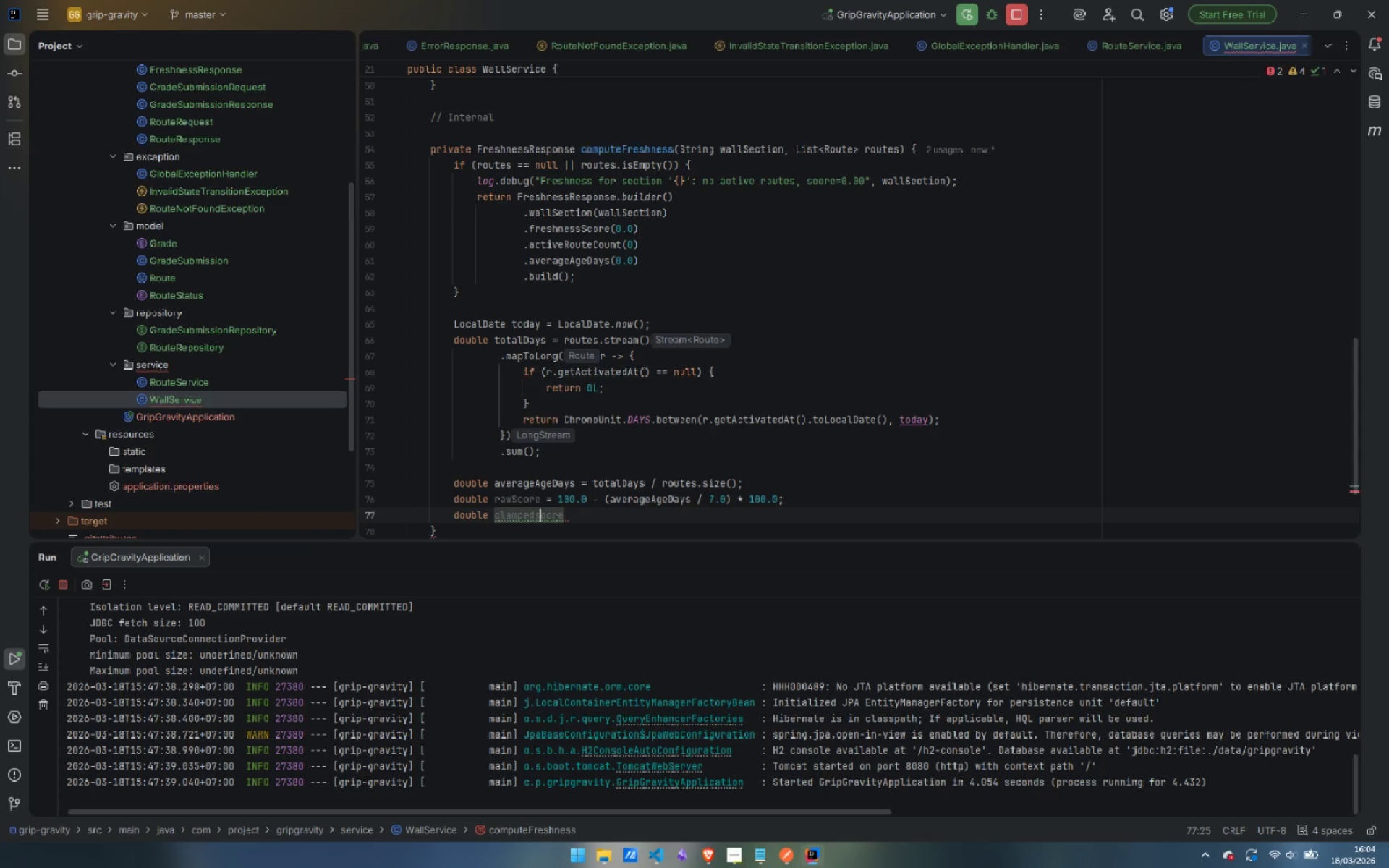 
key(ArrowLeft)
 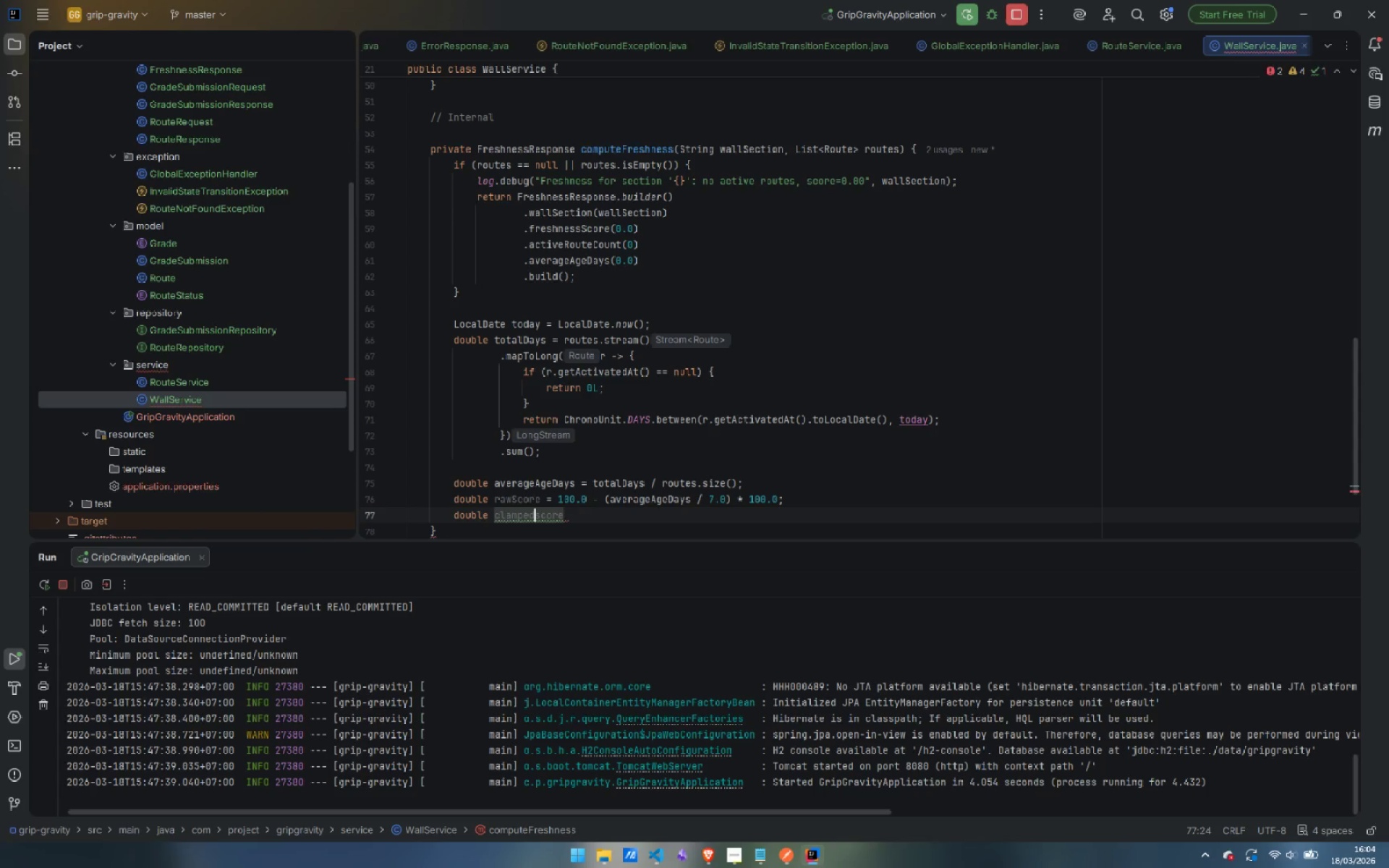 
key(ArrowLeft)
 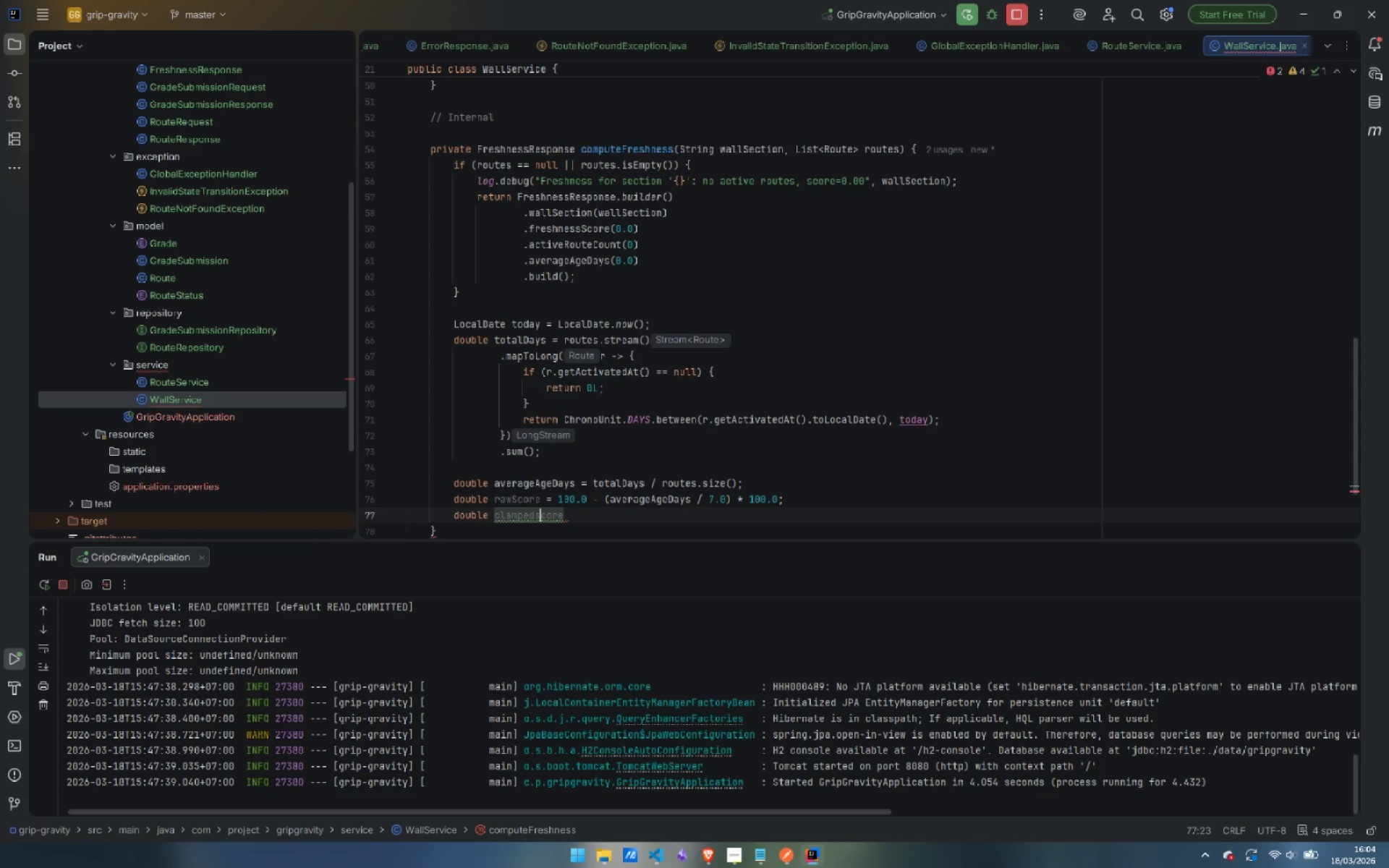 
key(ArrowRight)
 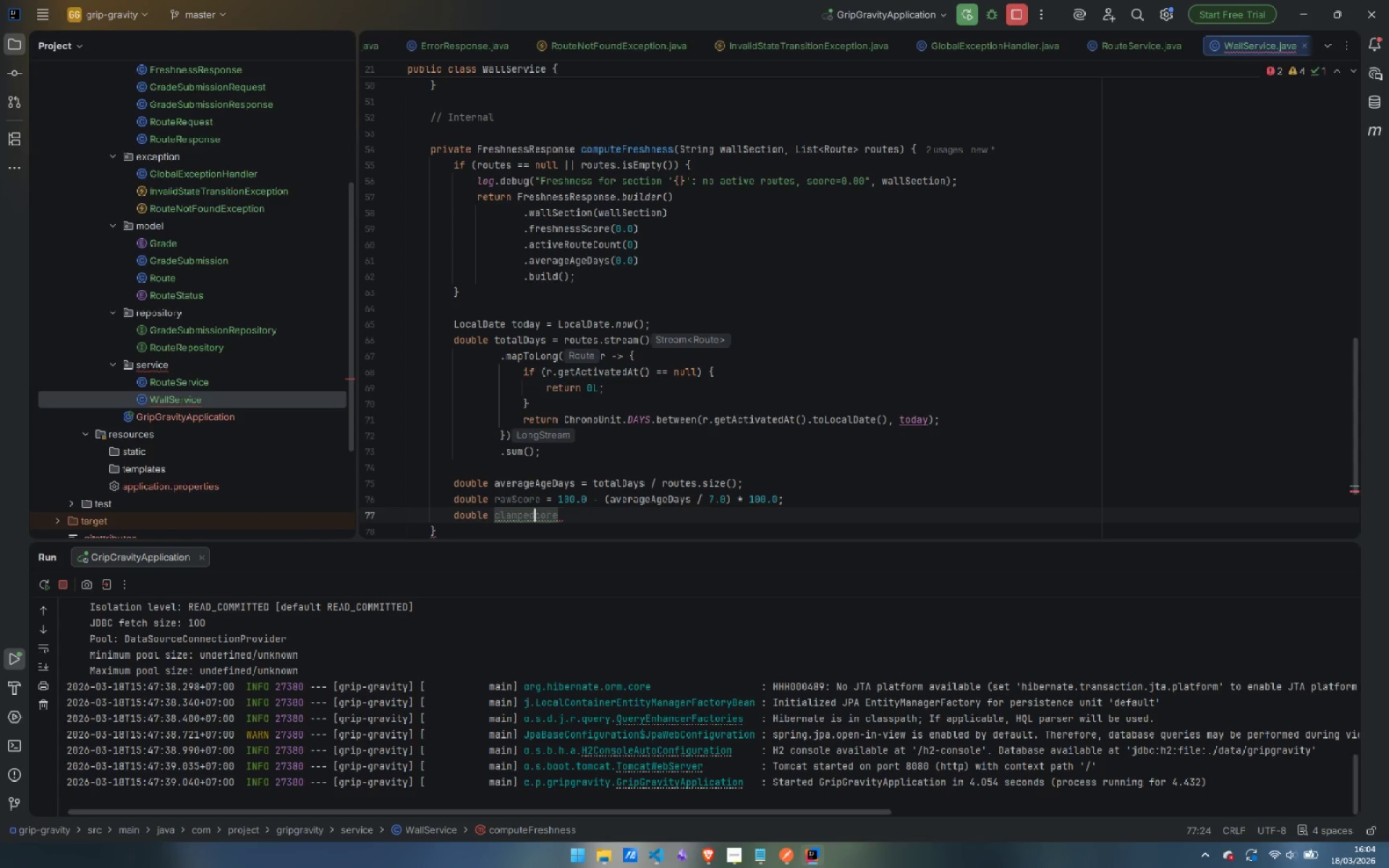 
key(Backspace)
 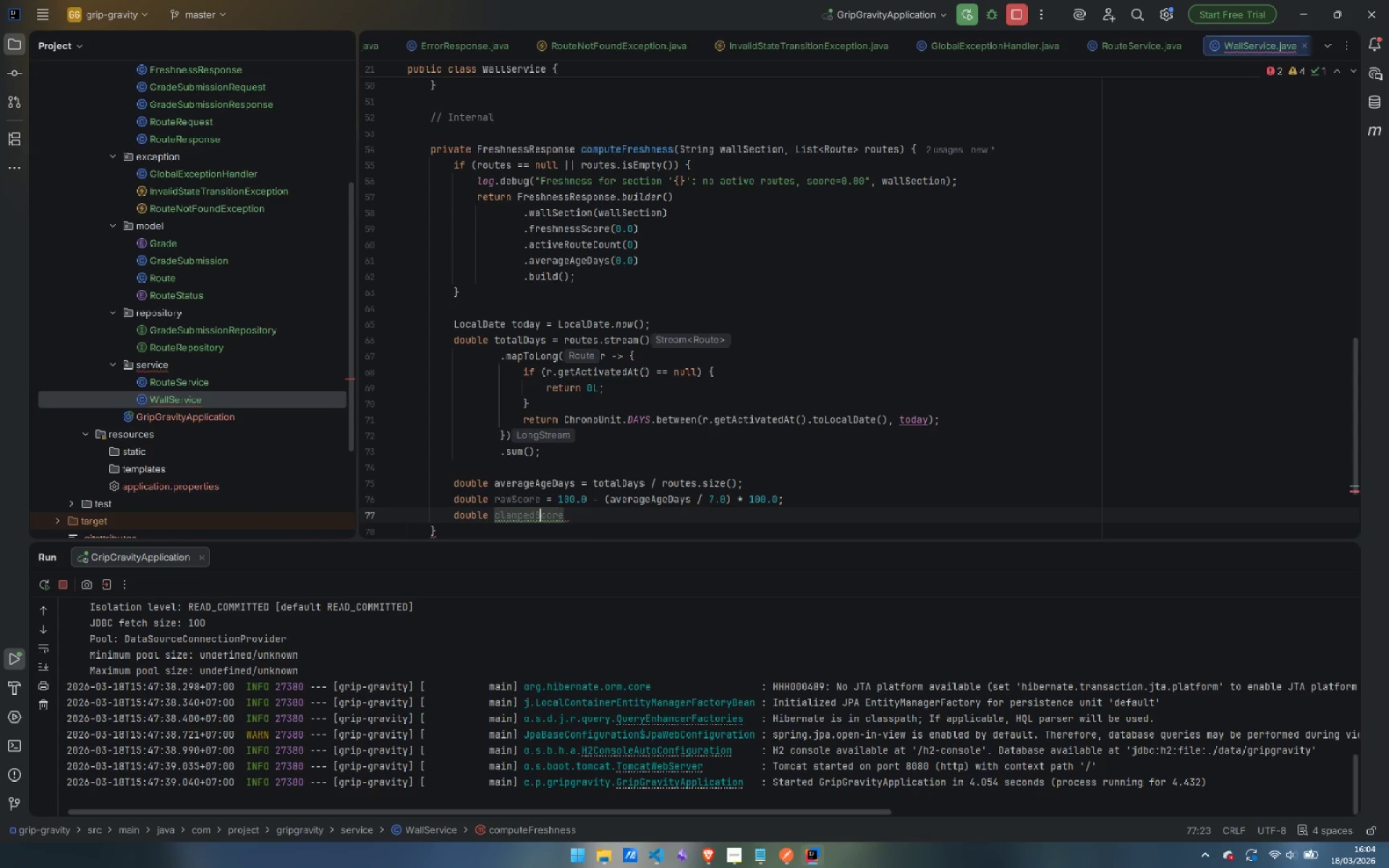 
key(Shift+ShiftLeft)
 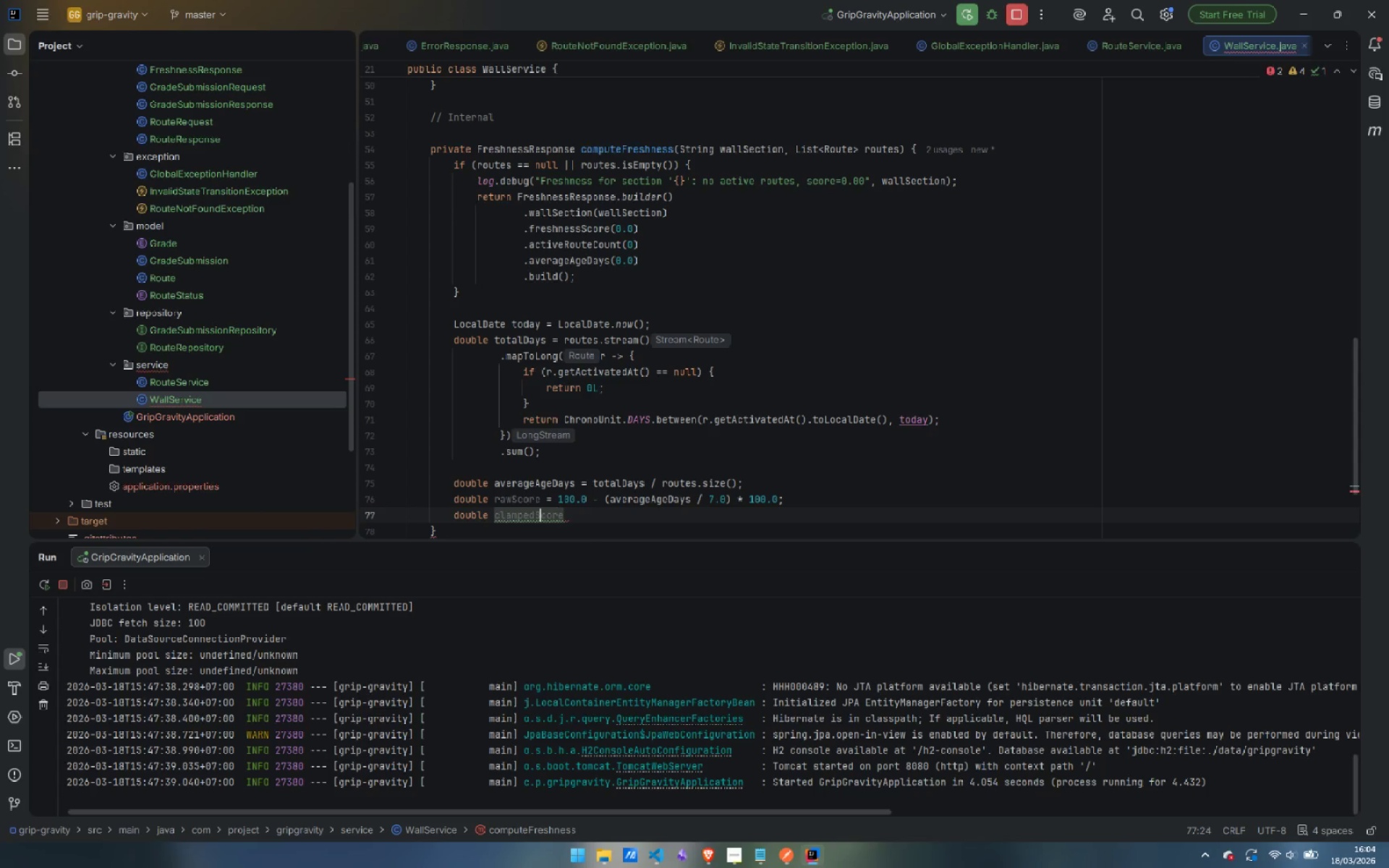 
key(Shift+S)
 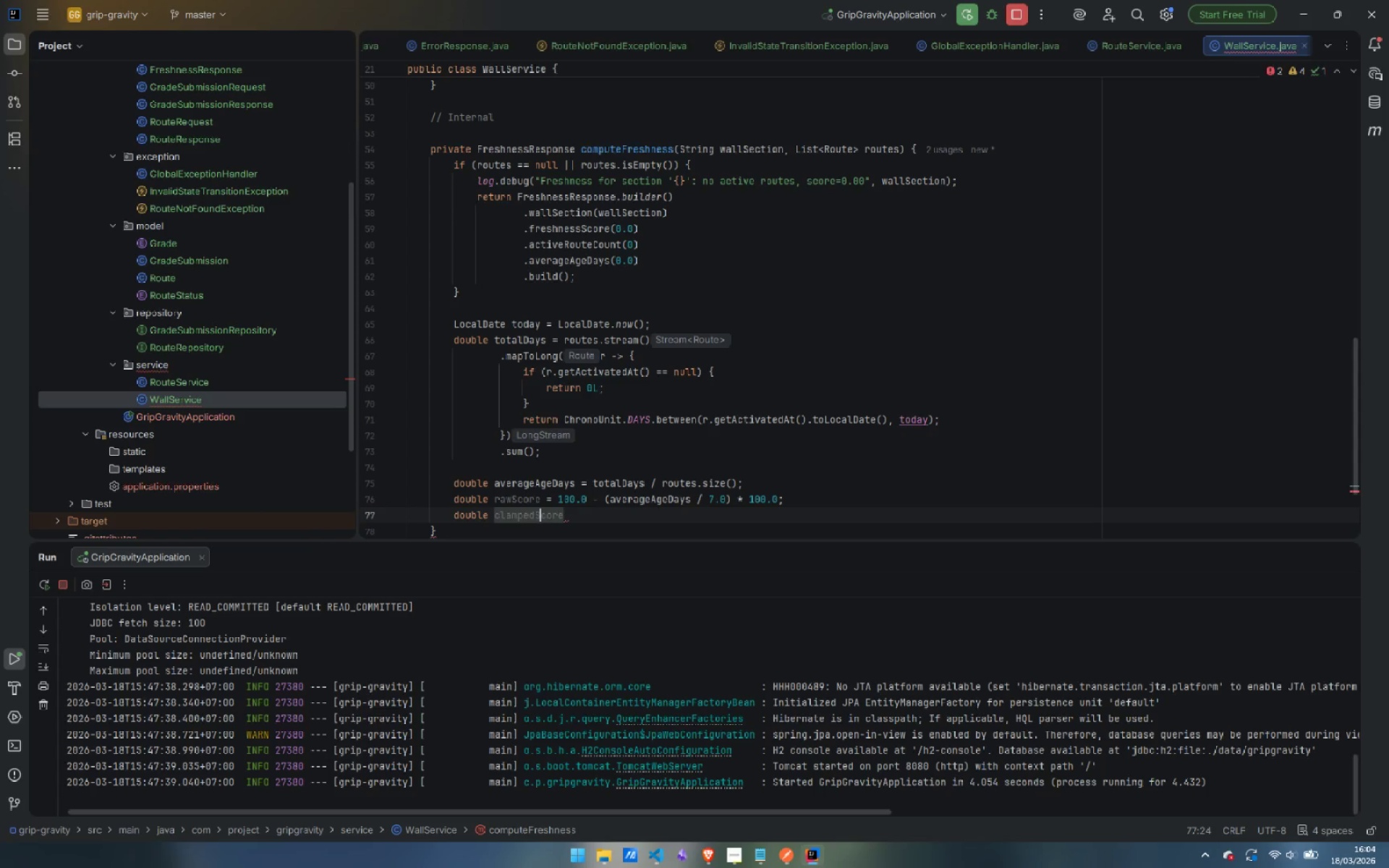 
key(ArrowRight)
 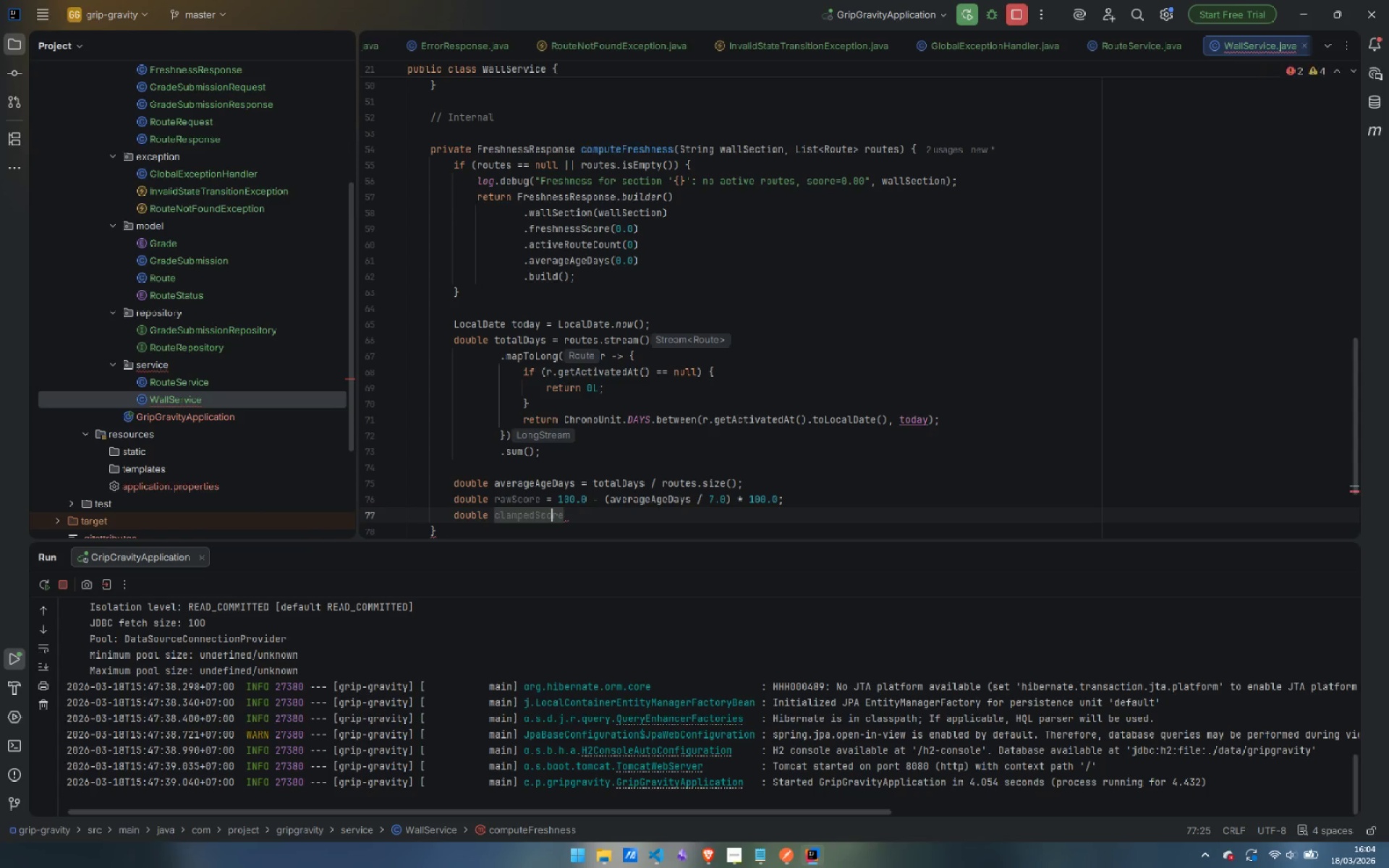 
key(ArrowRight)
 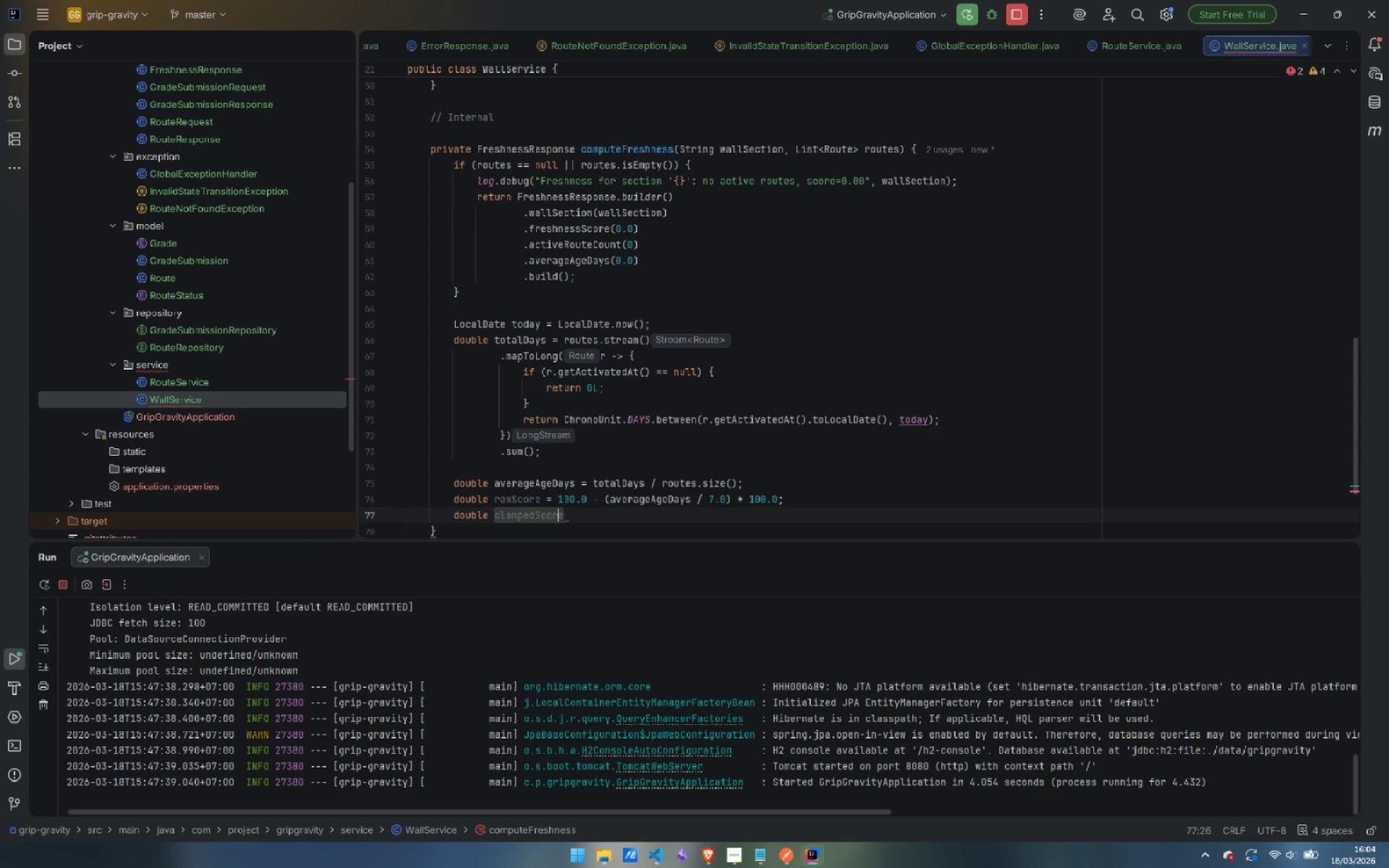 
key(ArrowRight)
 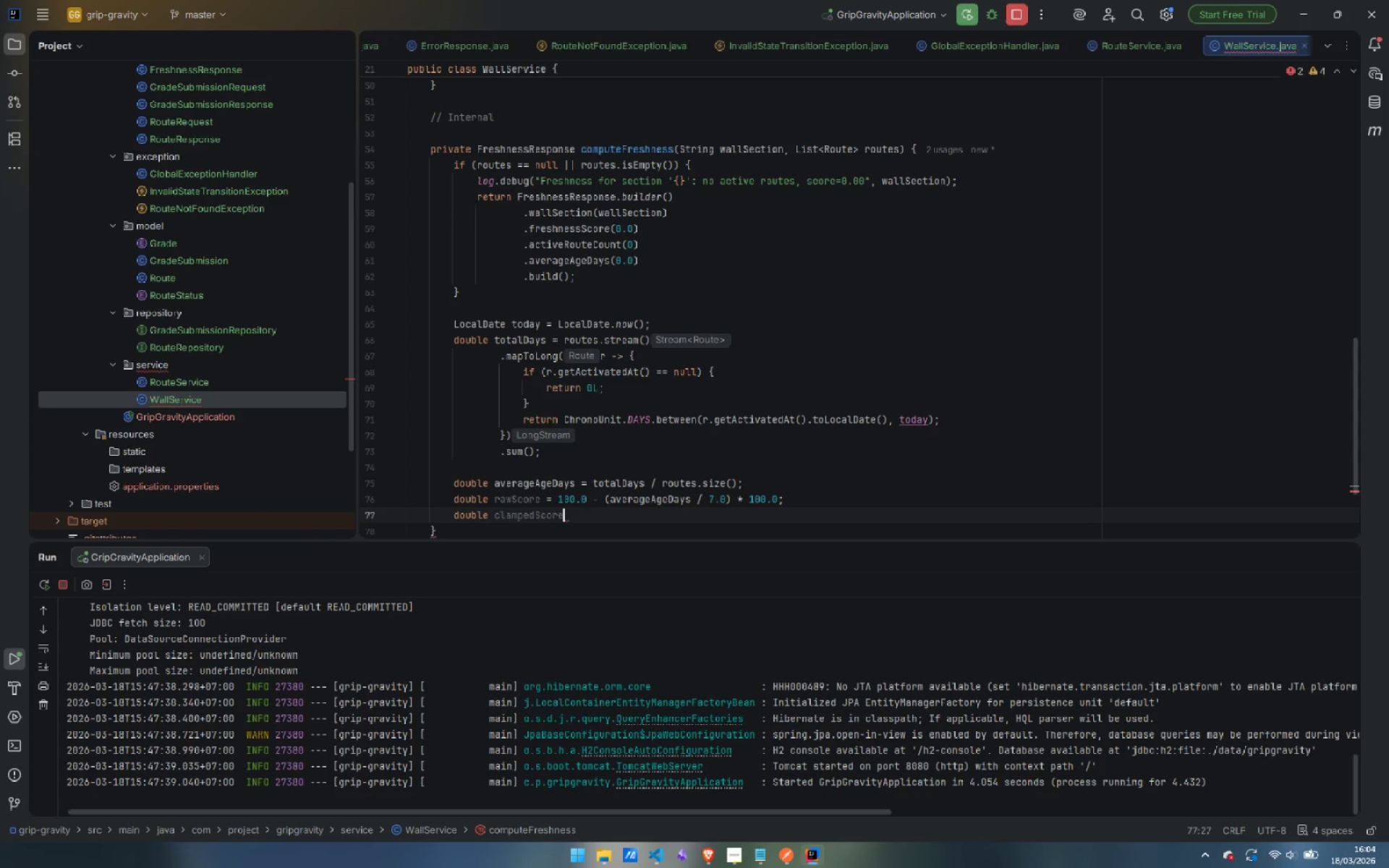 
key(ArrowRight)
 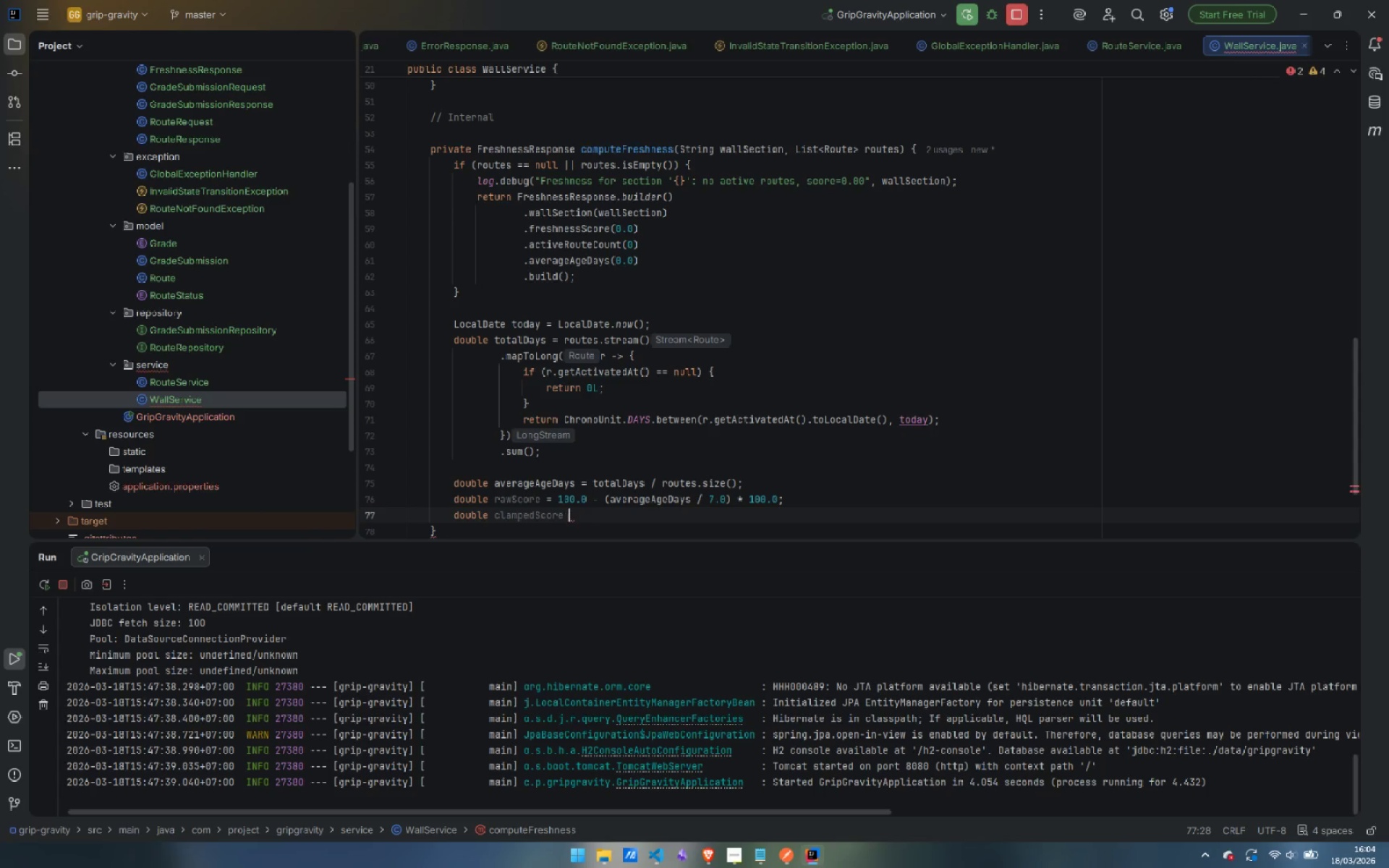 
type( = Math.ma)
 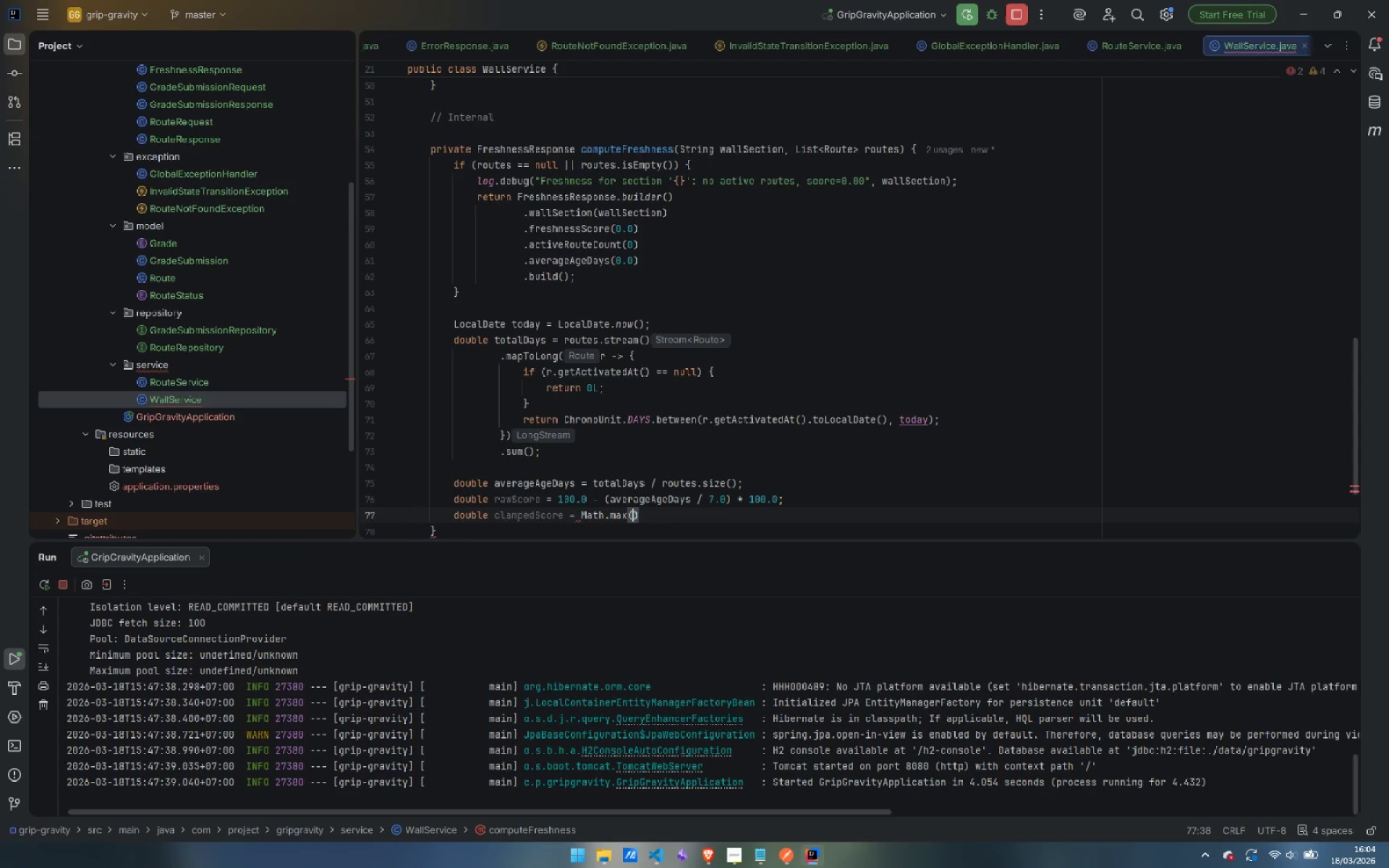 
key(Enter)
 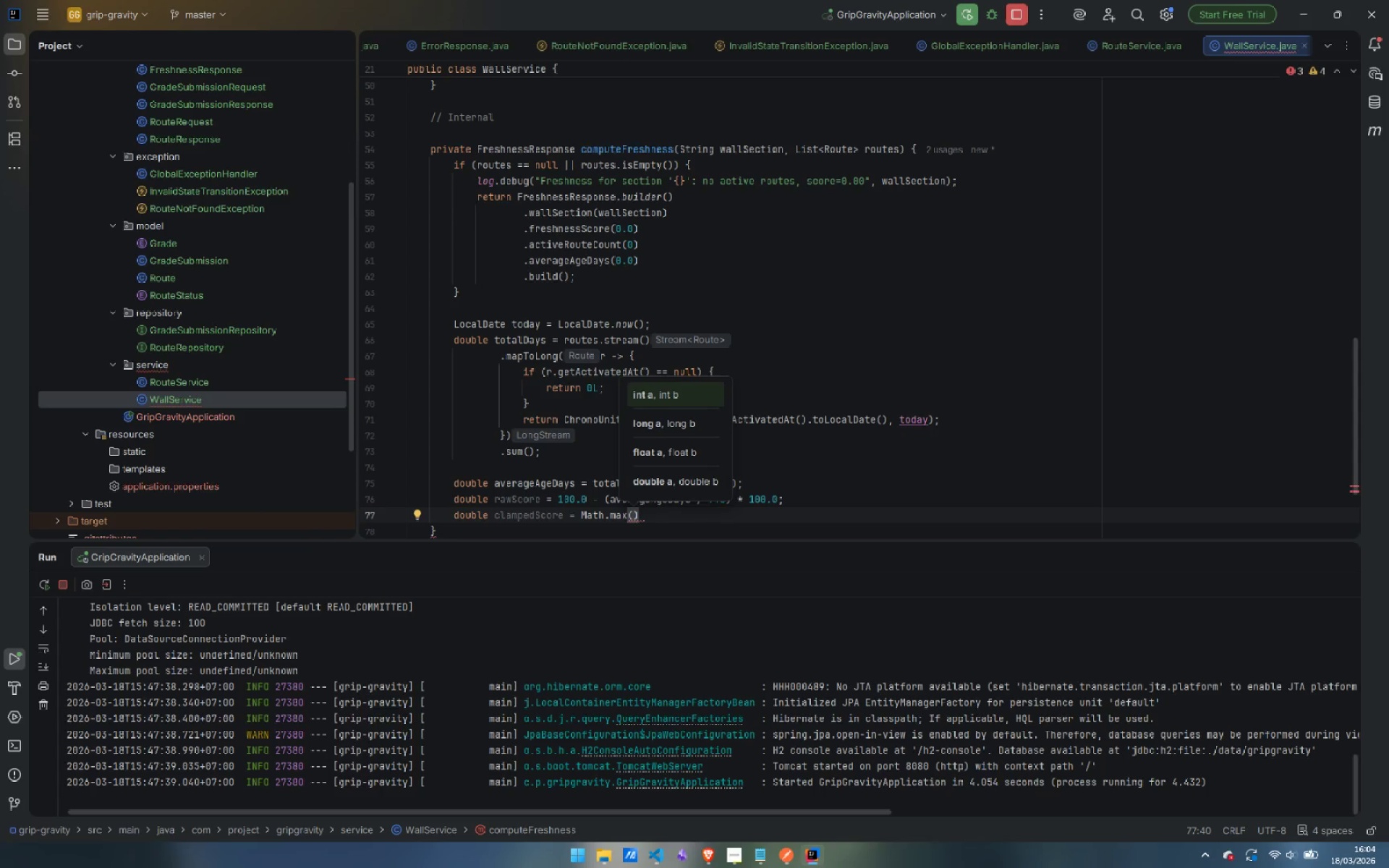 
type(0.0, Math.min(100.0 )
key(Backspace)
type(, raw)
 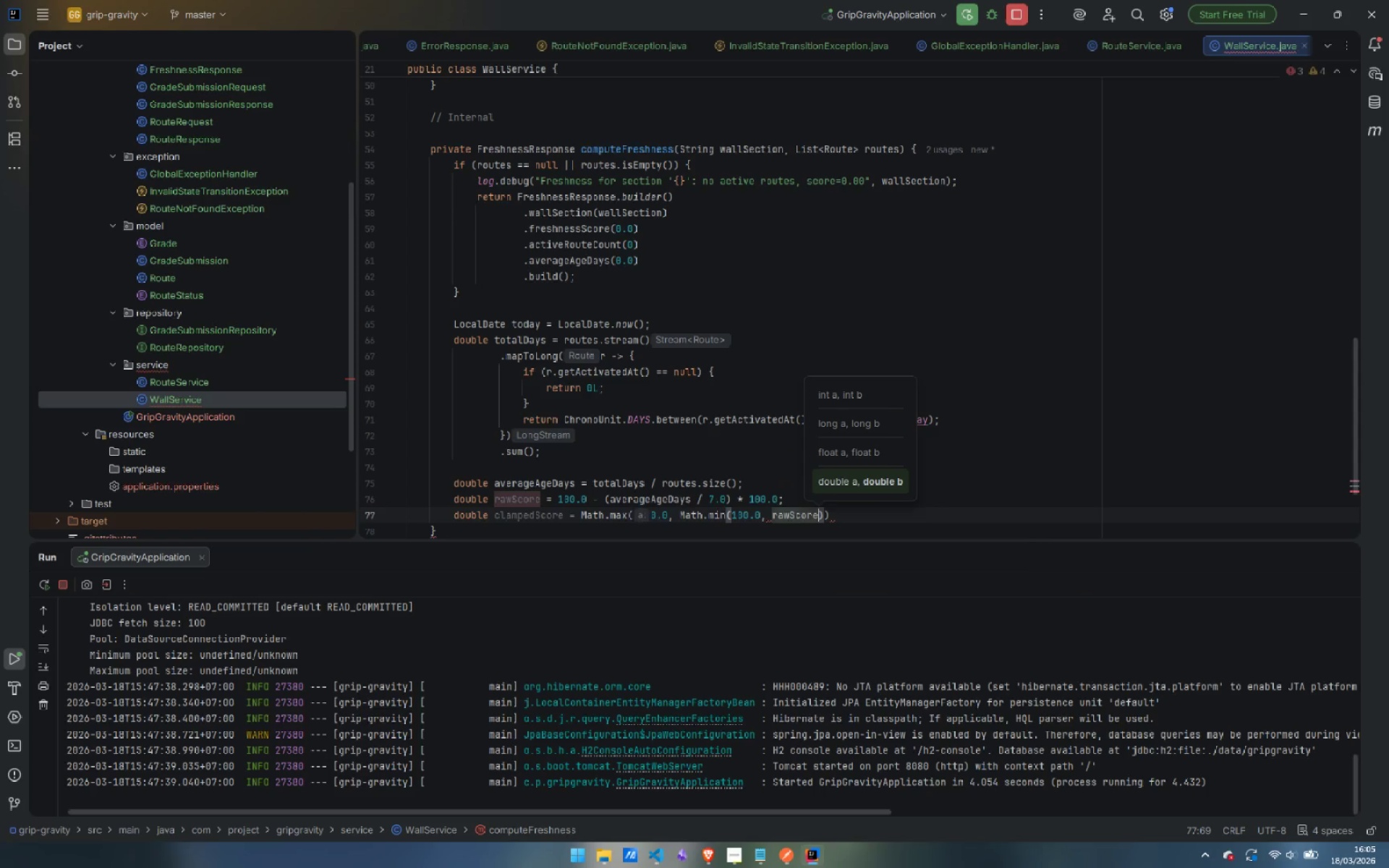 
 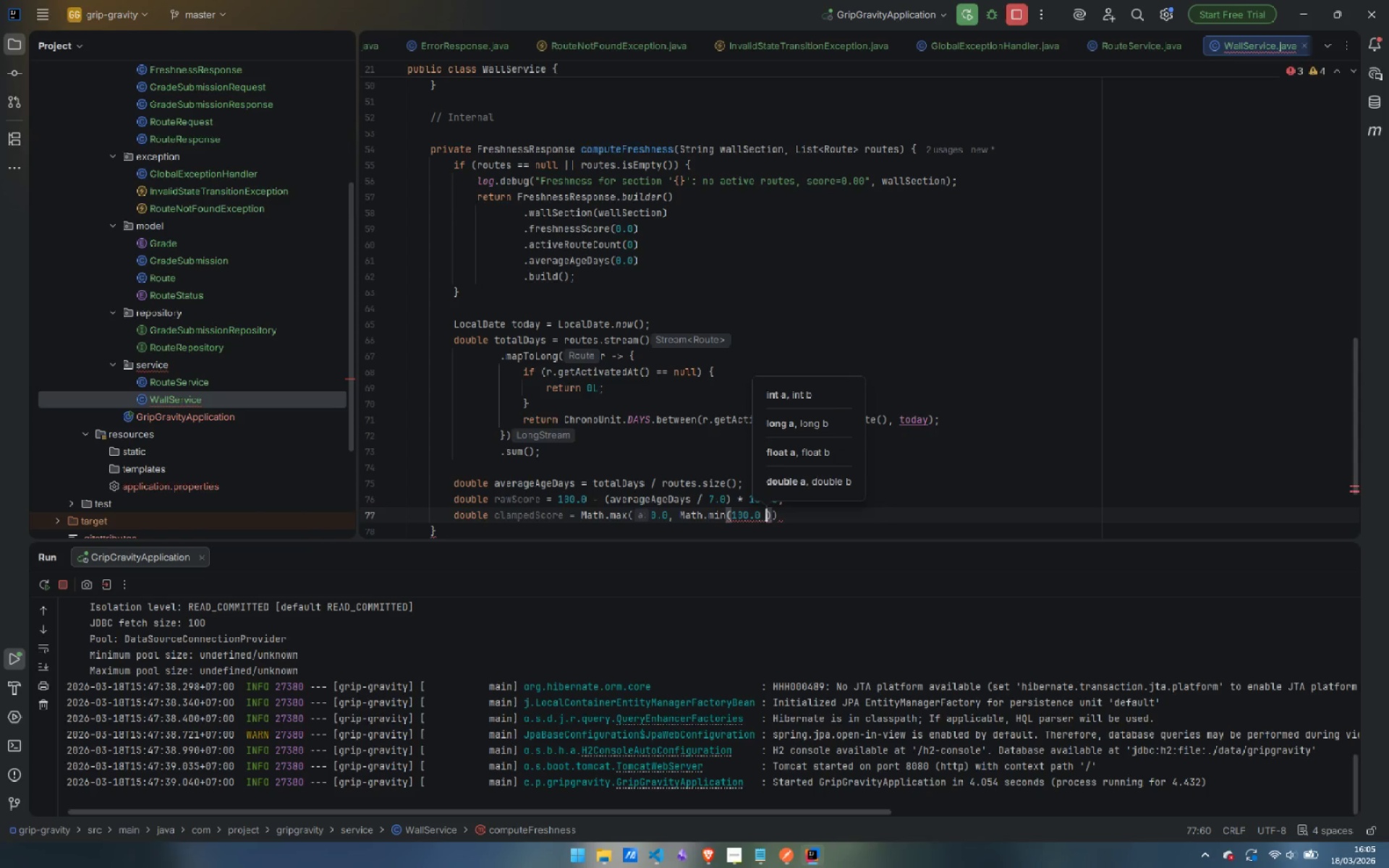 
key(Enter)
 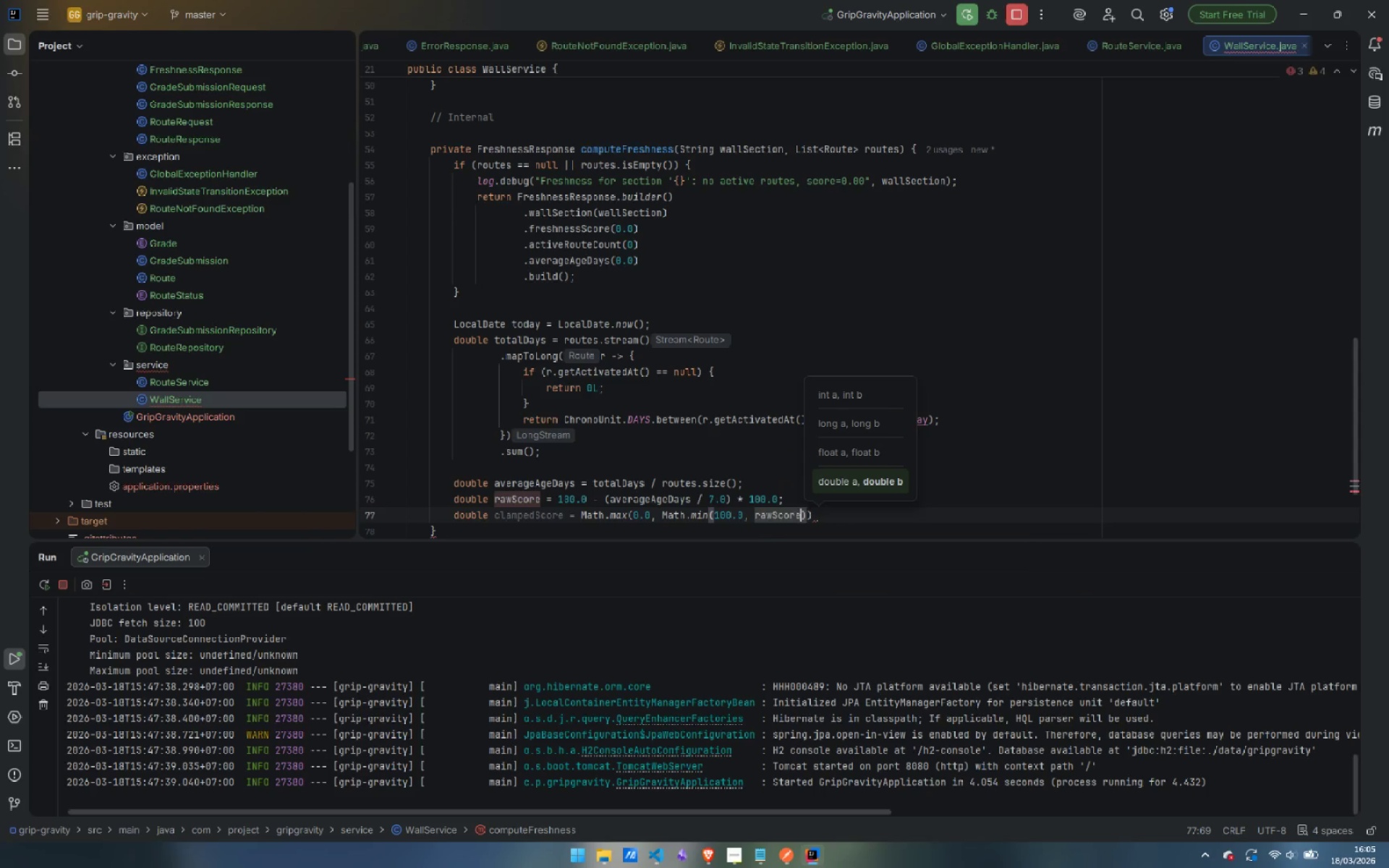 
key(ArrowRight)
 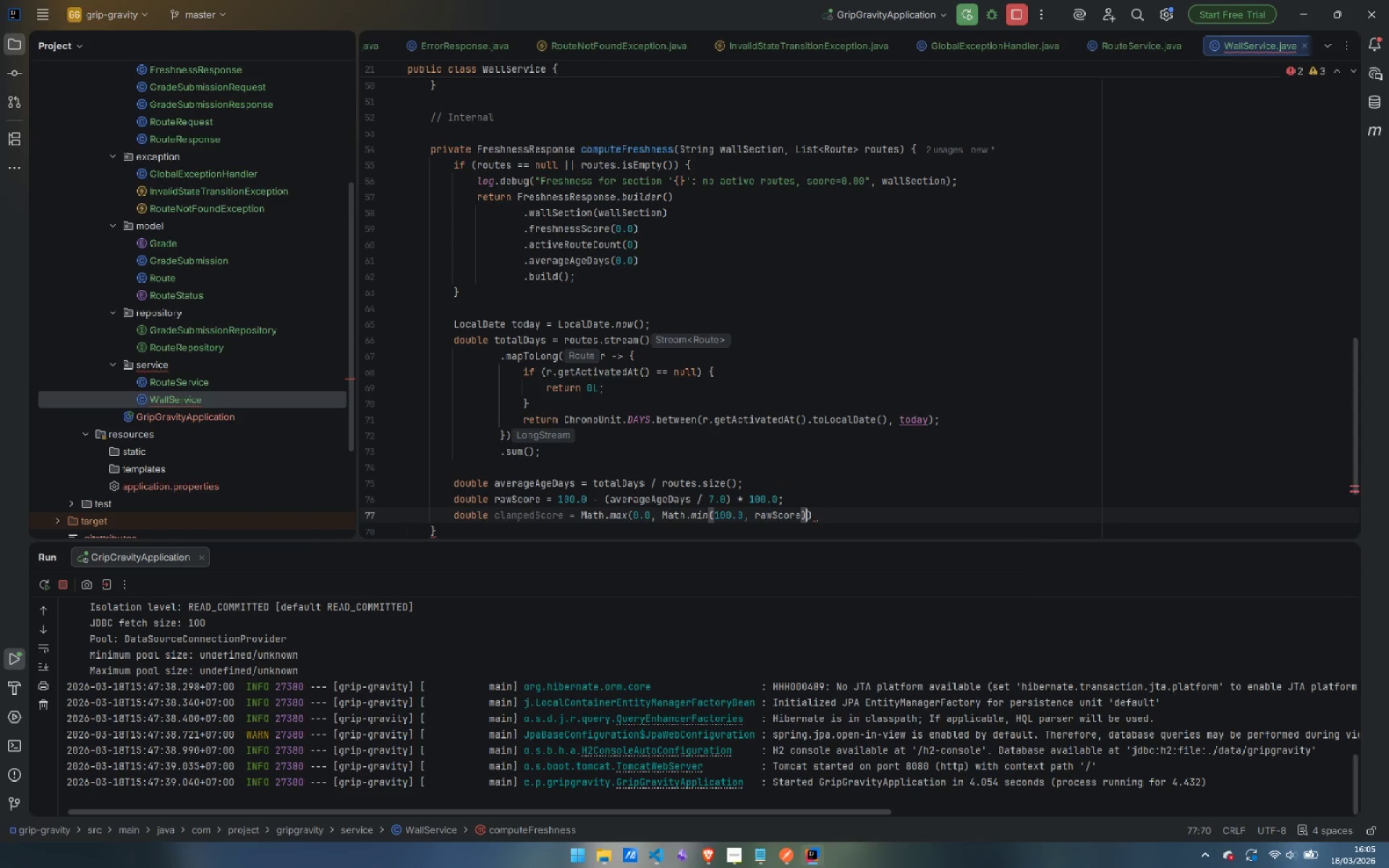 
key(ArrowRight)
 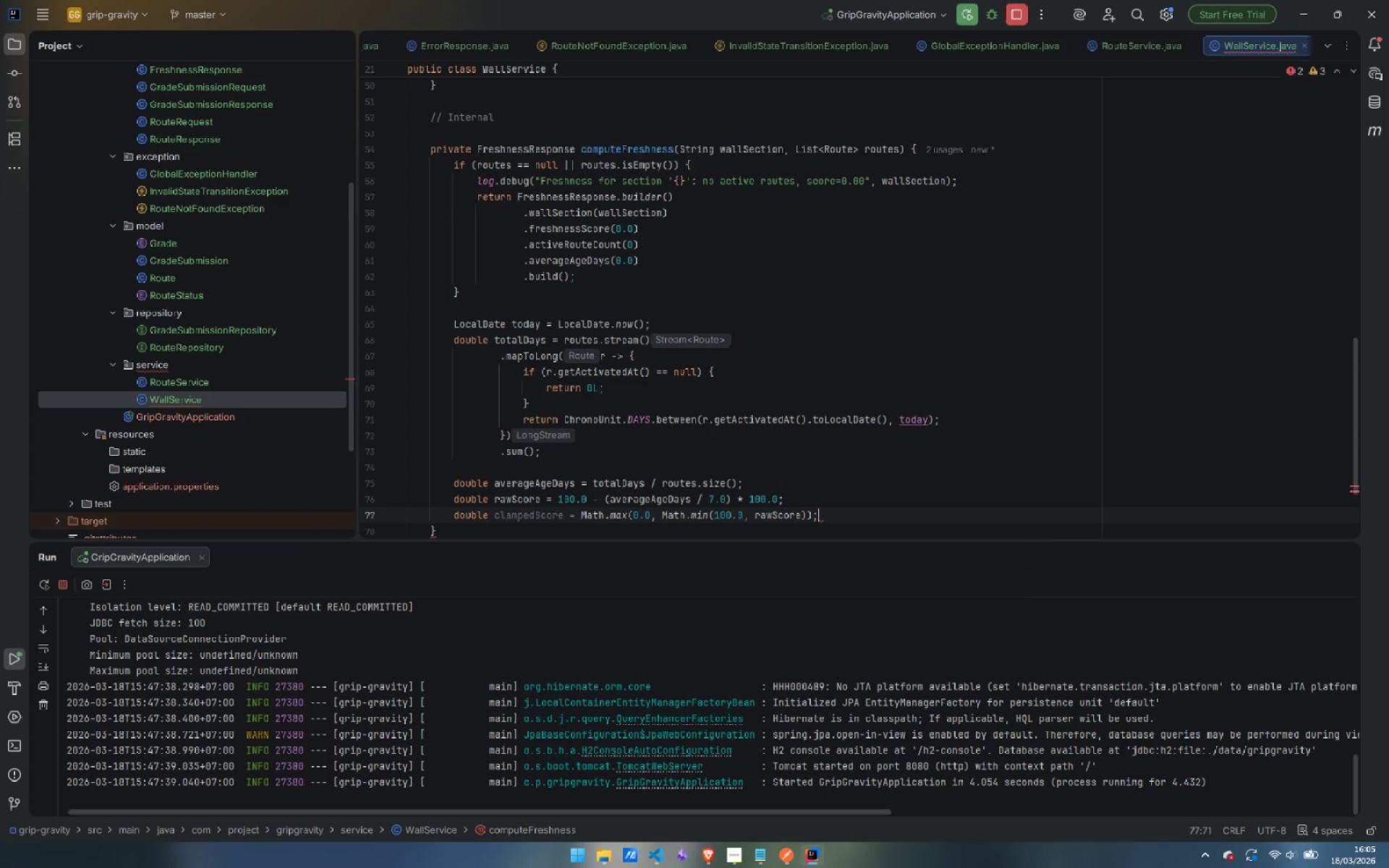 
key(Semicolon)
 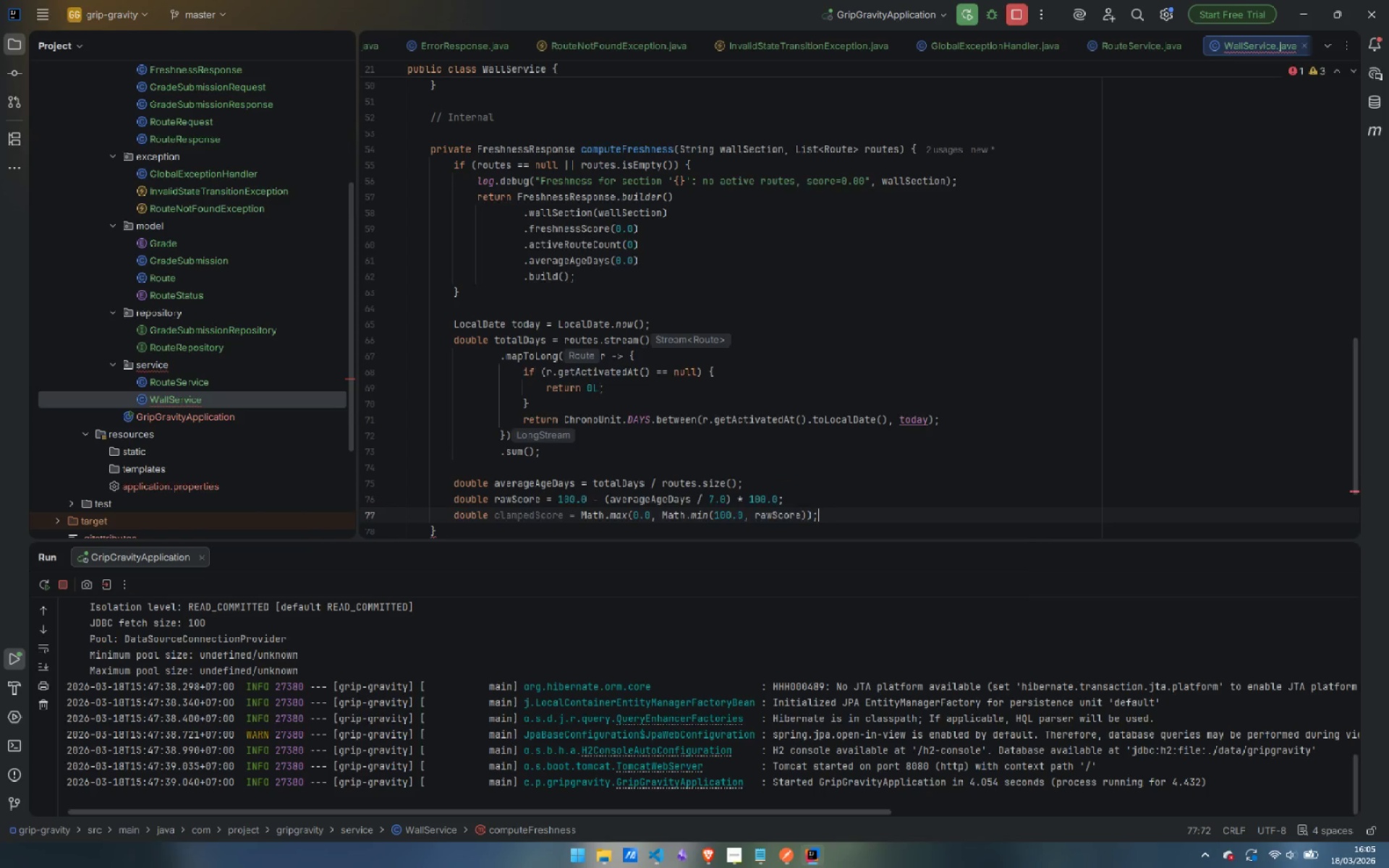 
key(Enter)
 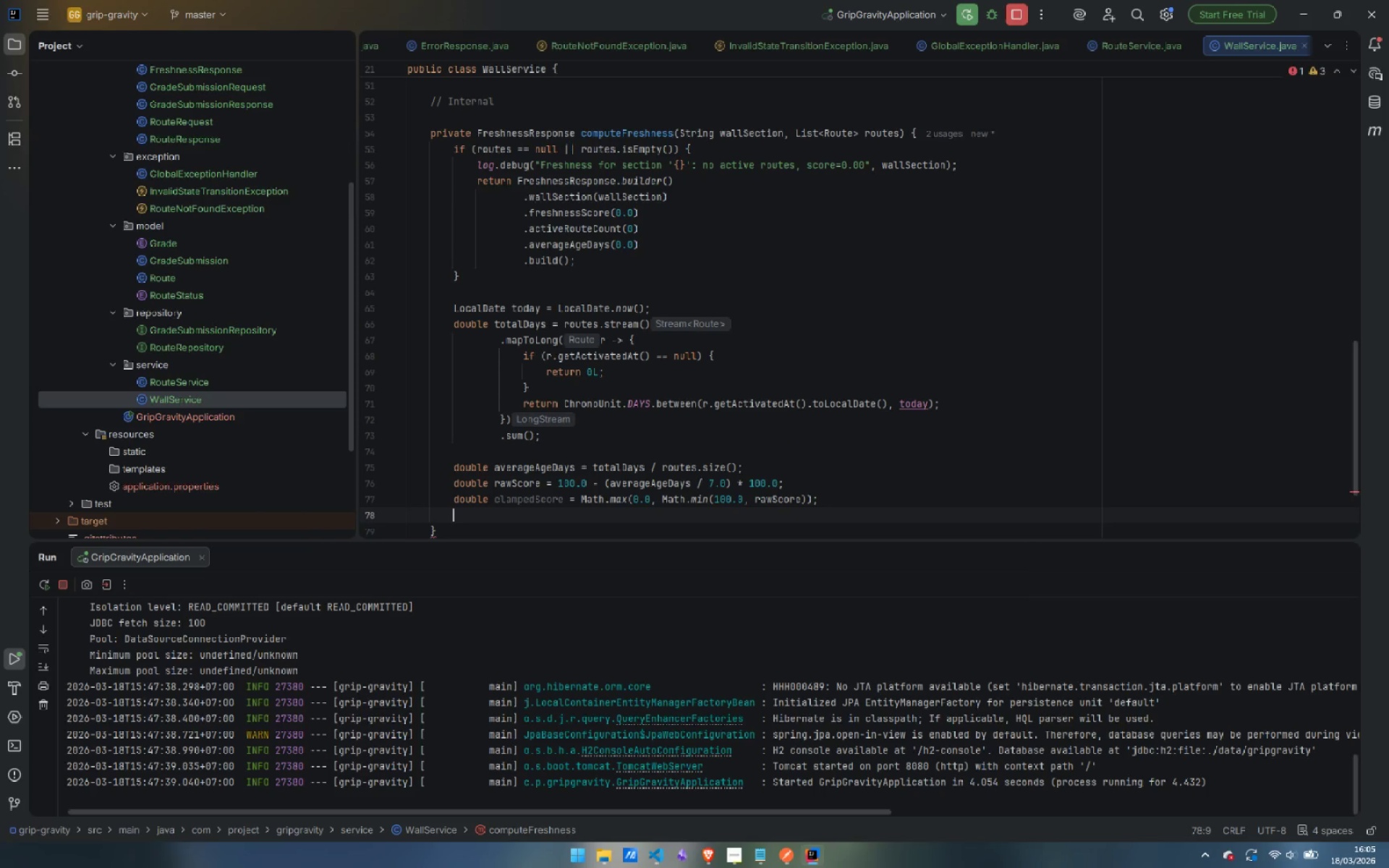 
key(Enter)
 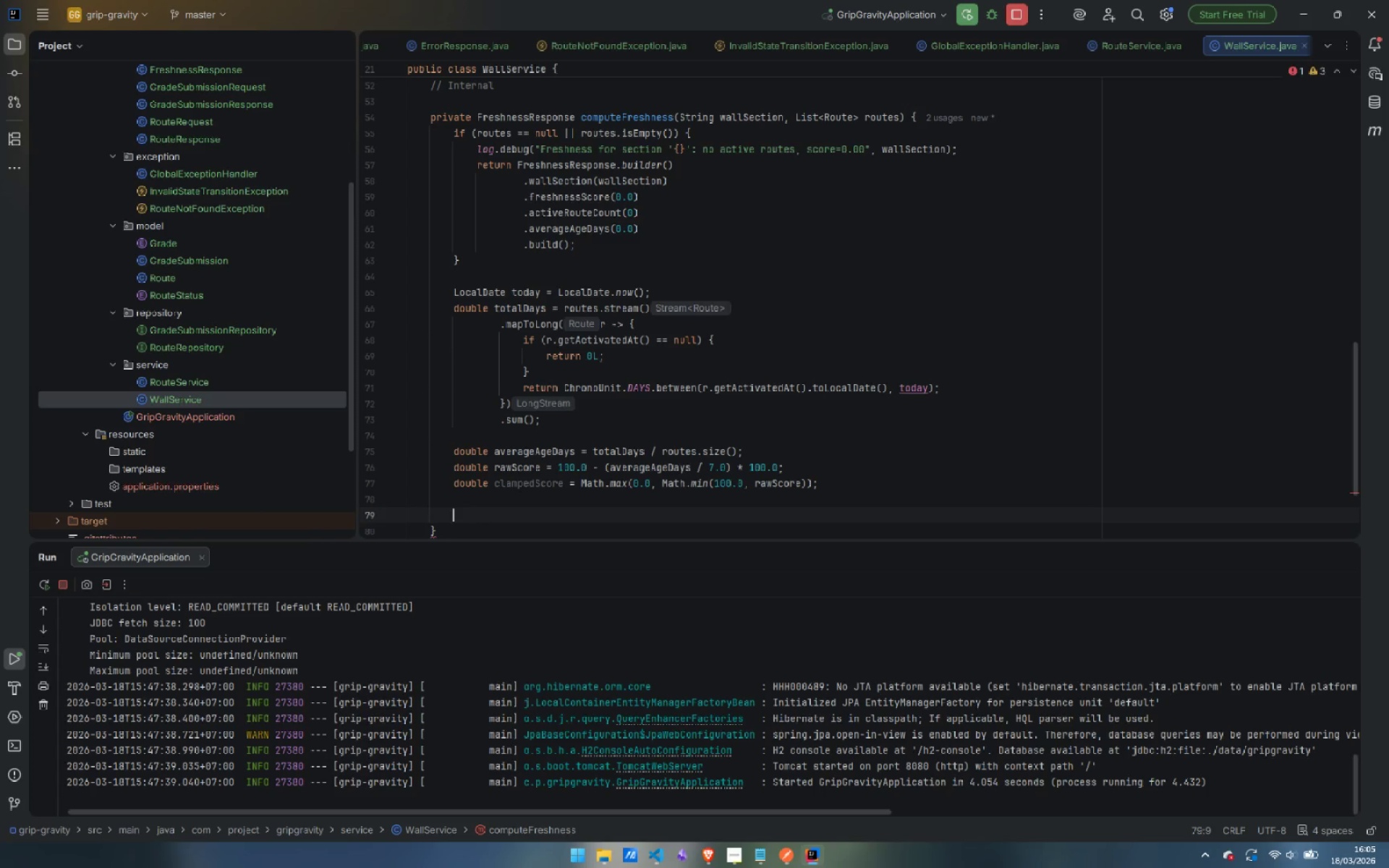 
type(// Round to 2 decimal s)
key(Backspace)
type(places)
 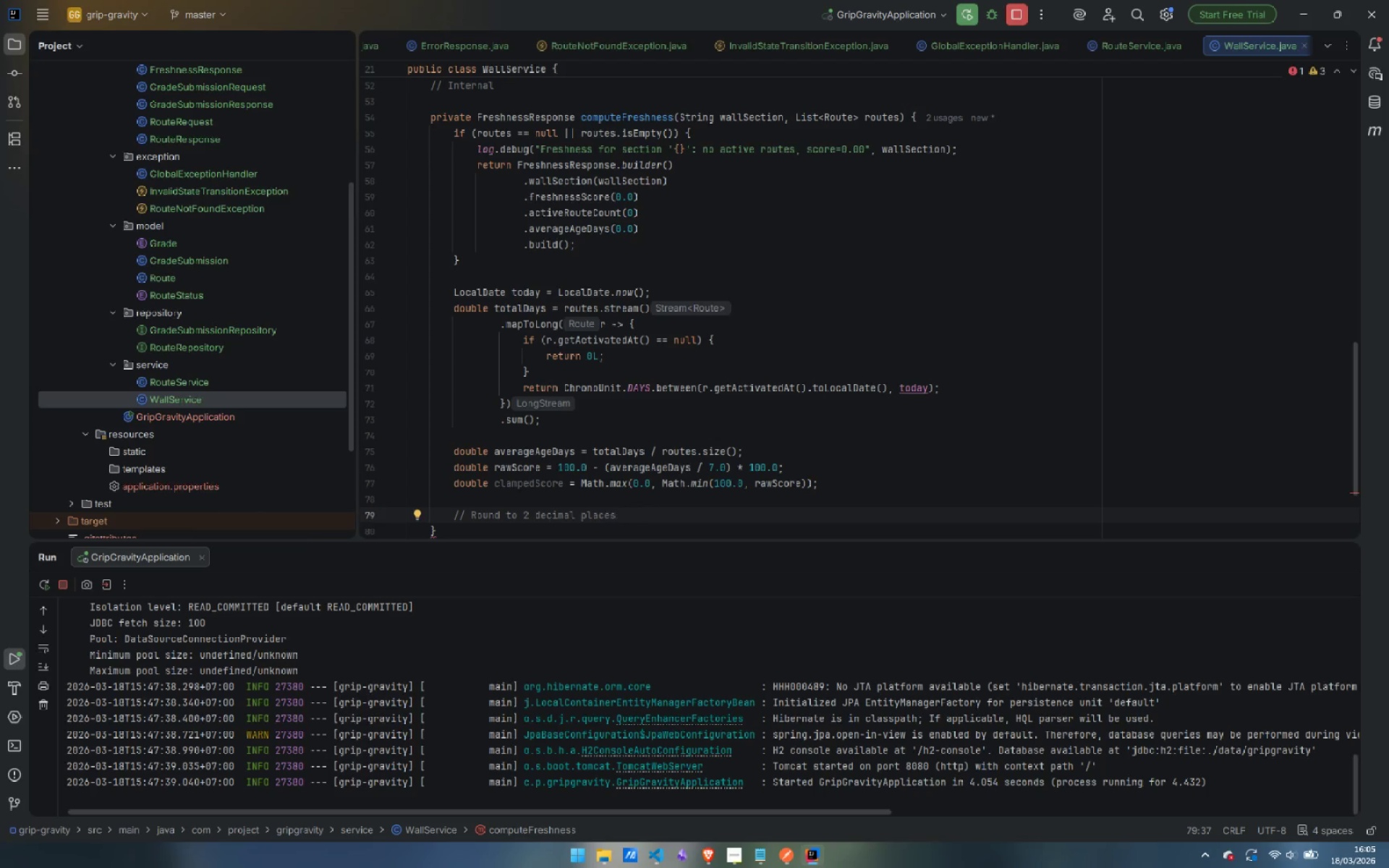 
wait(17.61)
 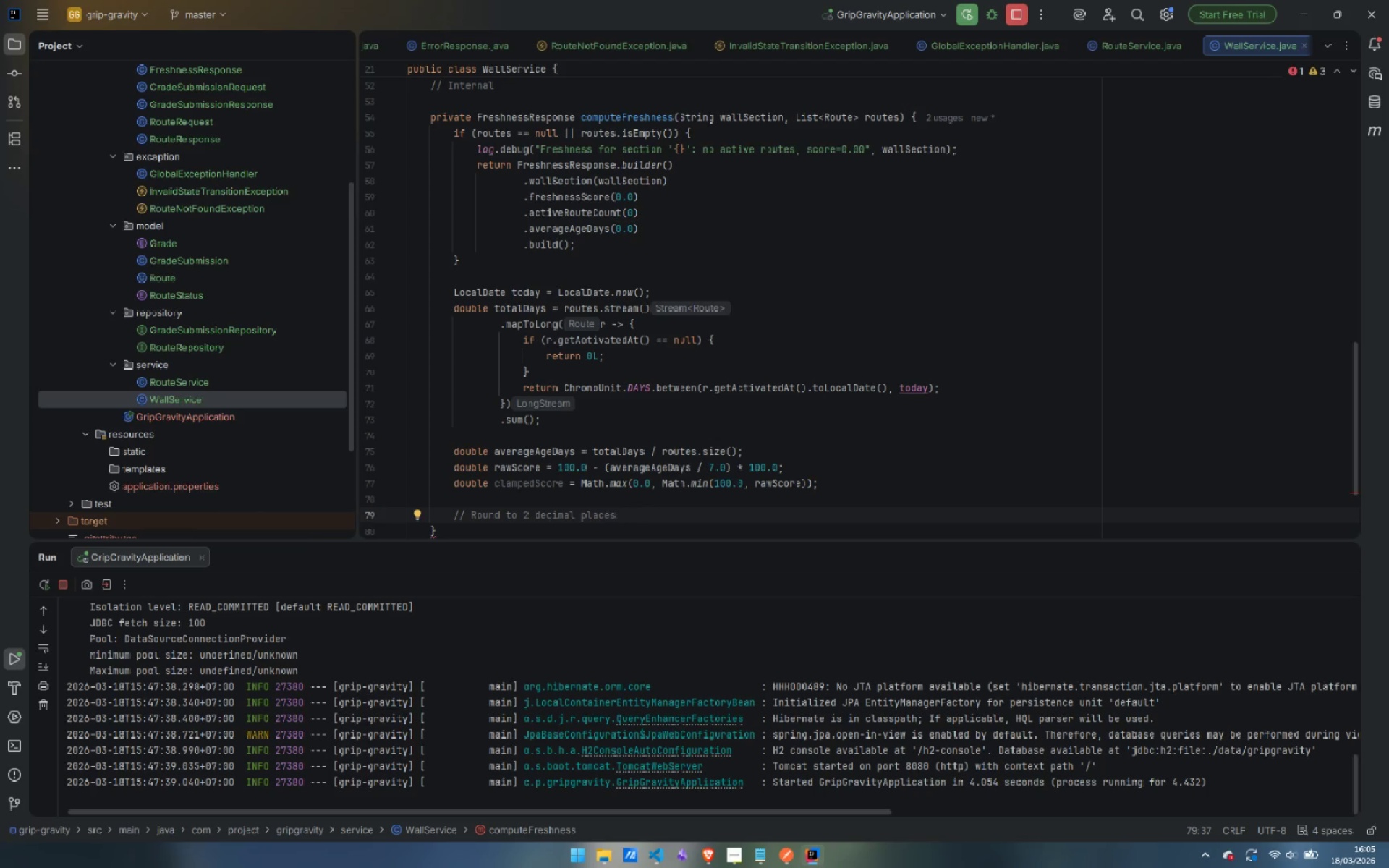 
key(Enter)
 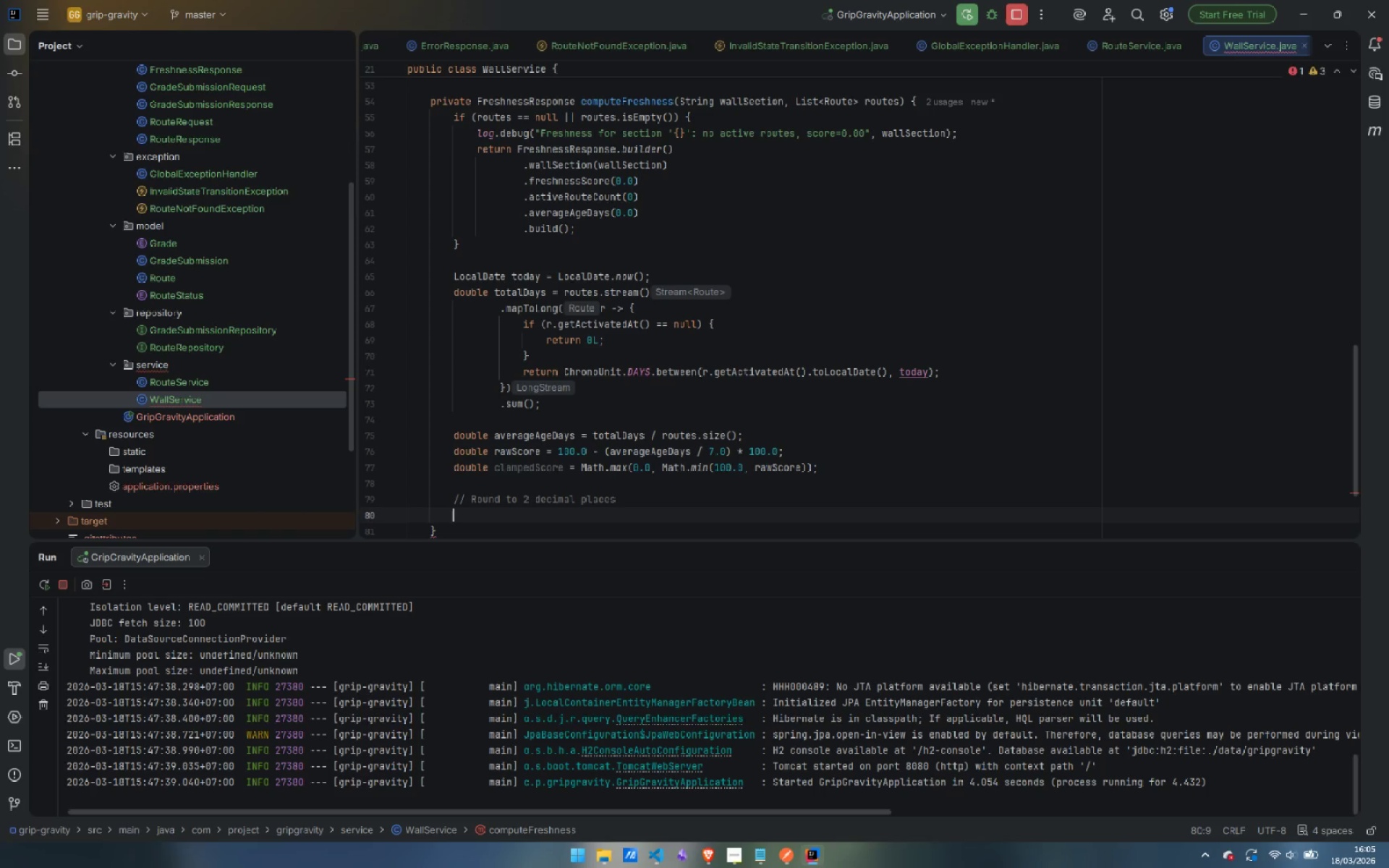 
type(double )
 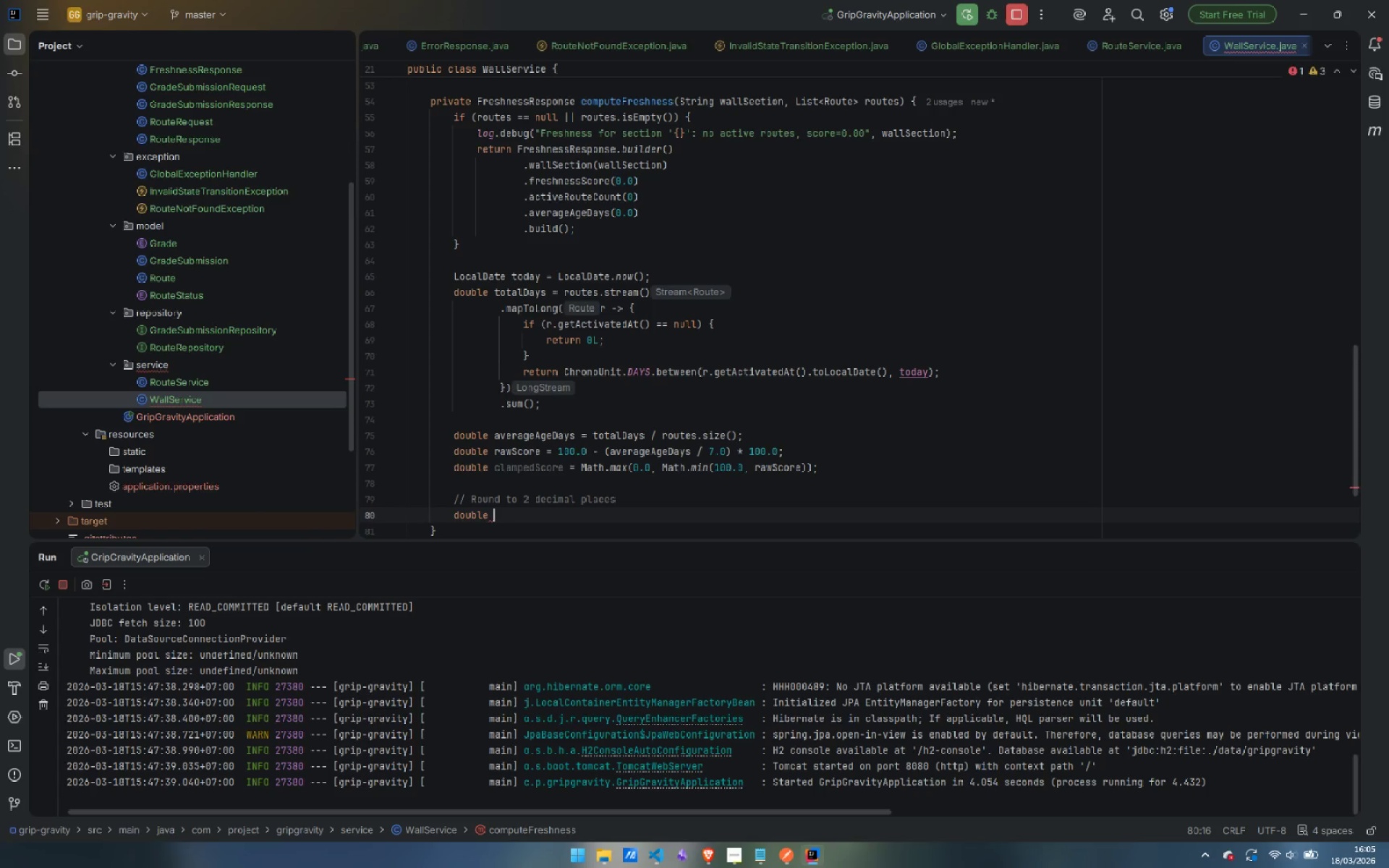 
wait(16.69)
 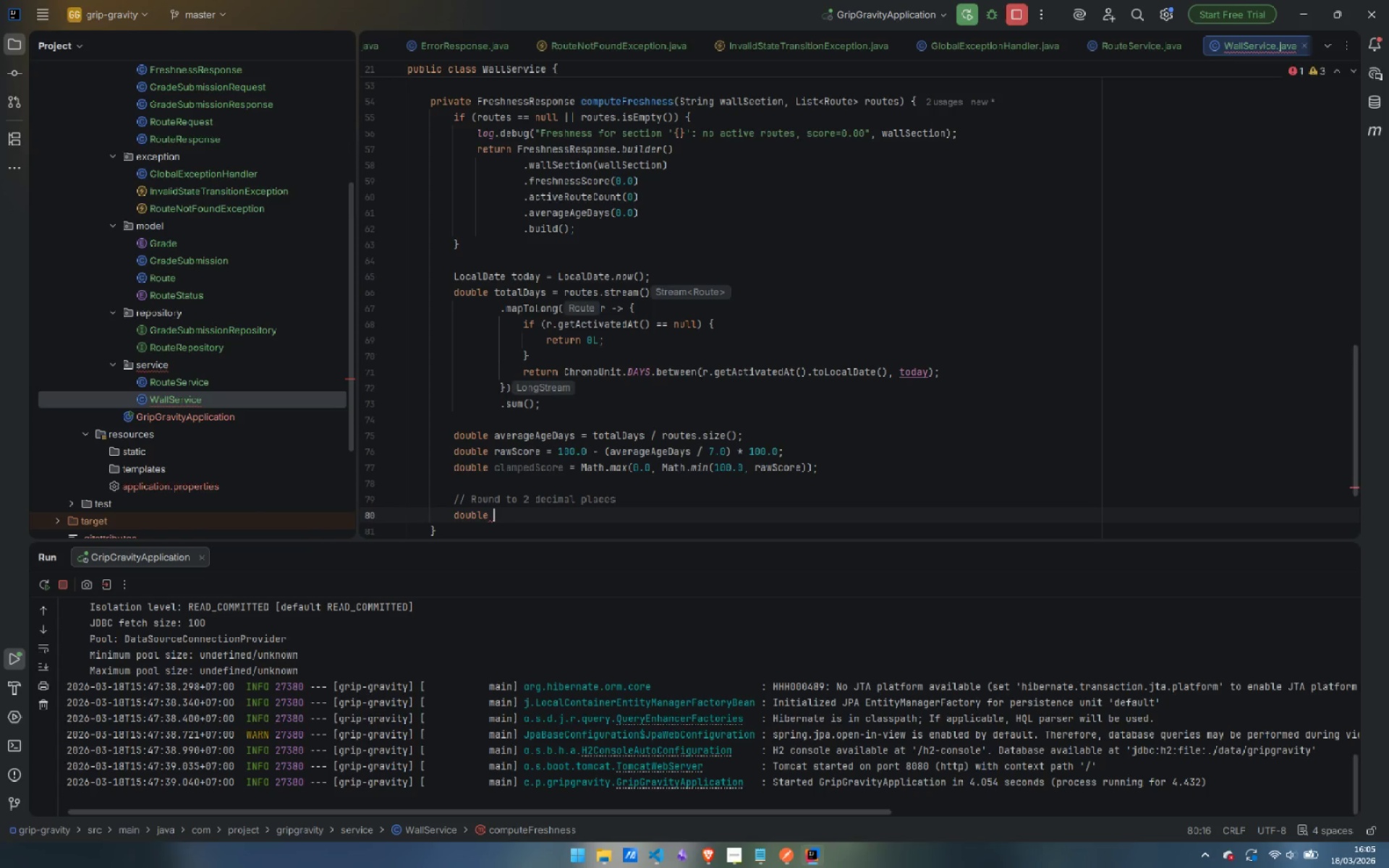 
type(freshnessScore)
 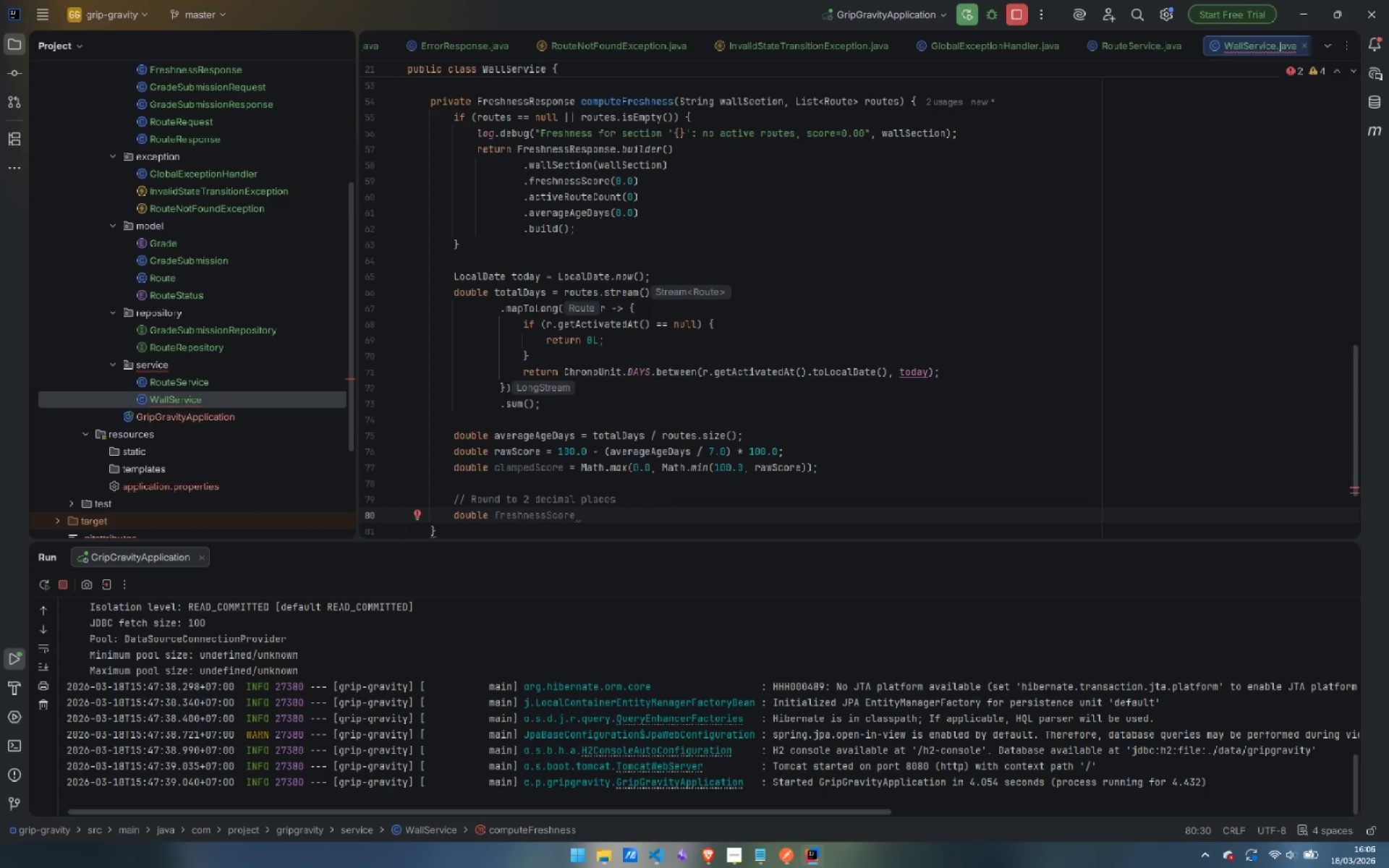 
type( = math.rou)
 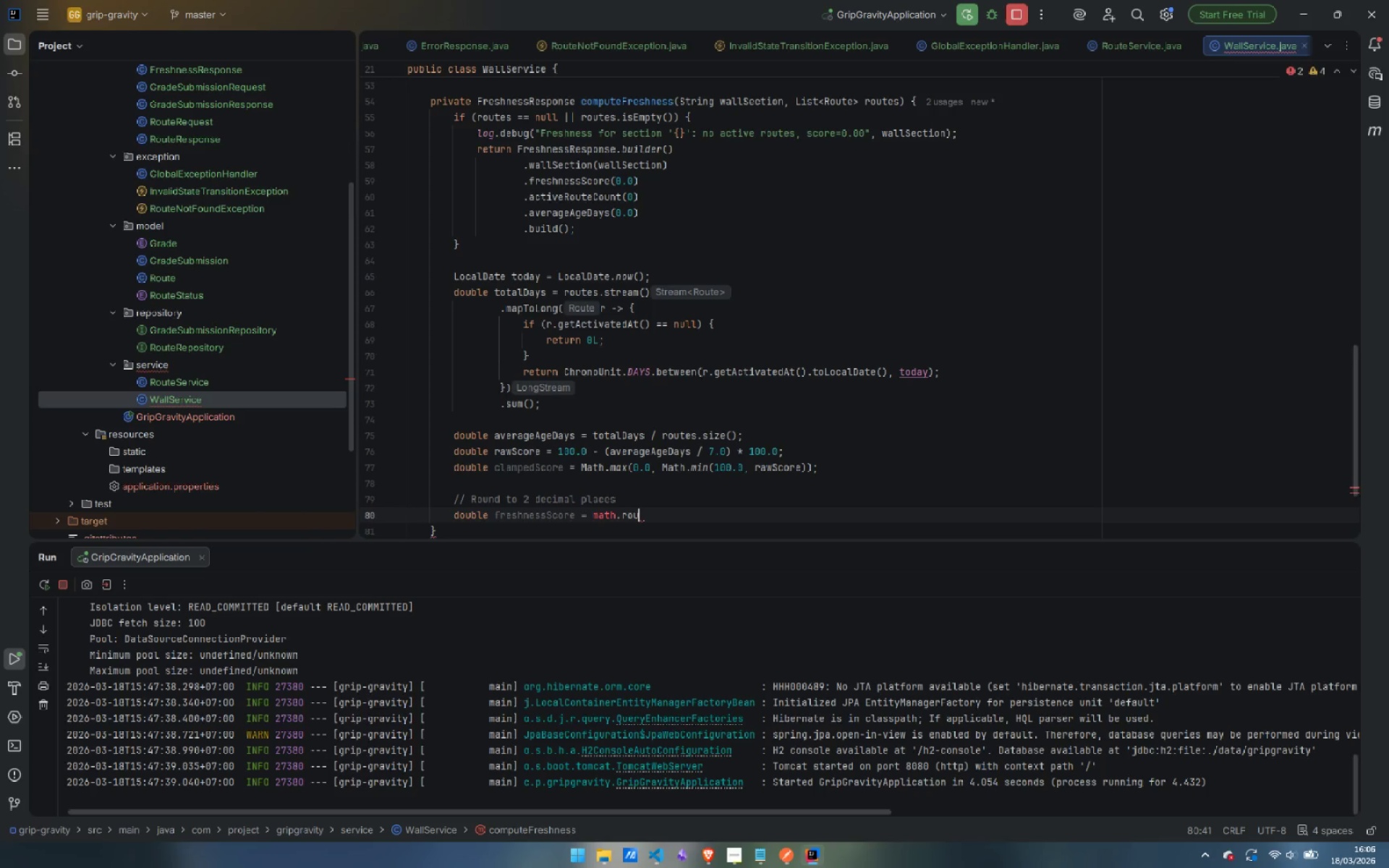 
key(Control+Backspace)
 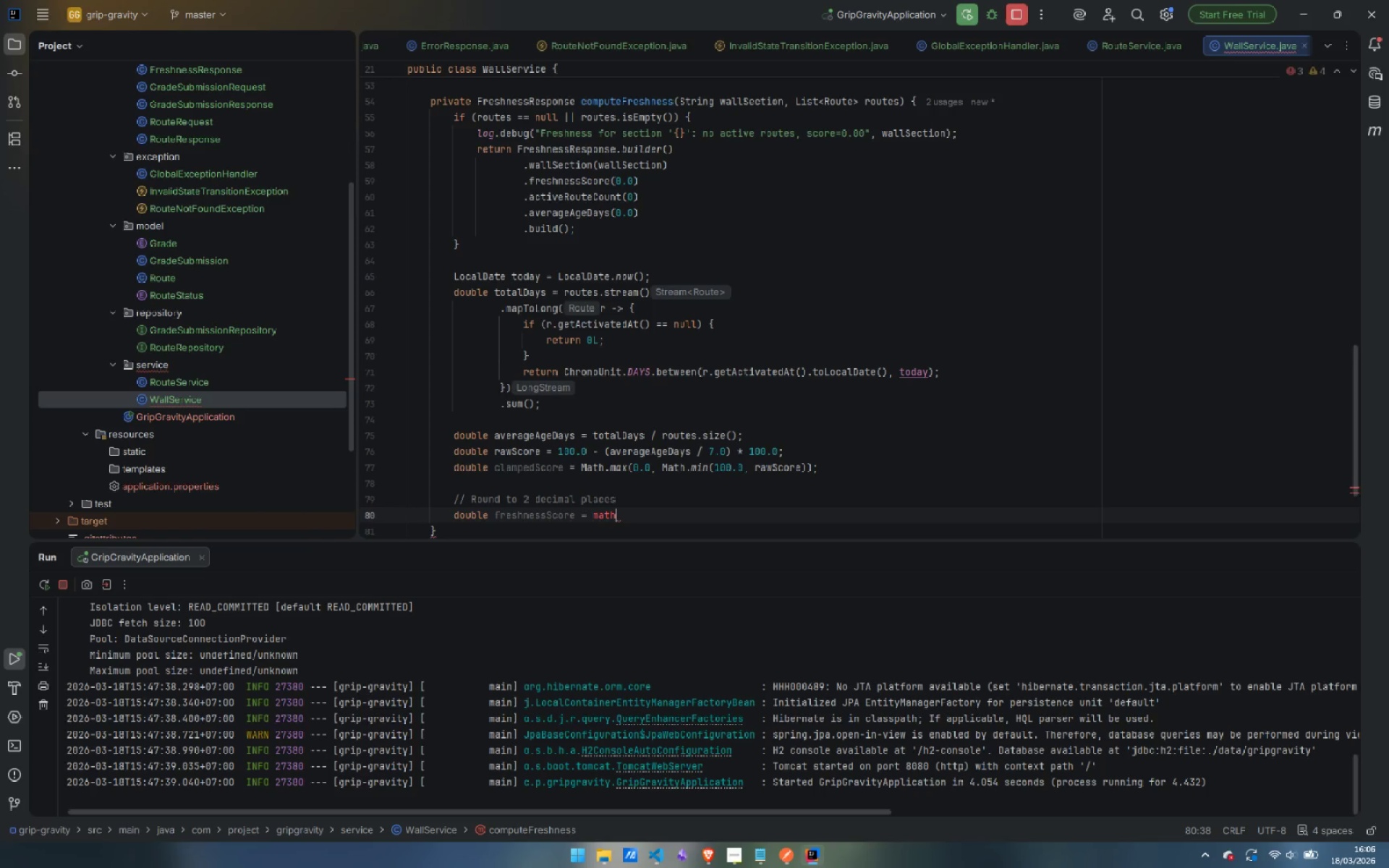 
key(Control+Backspace)
 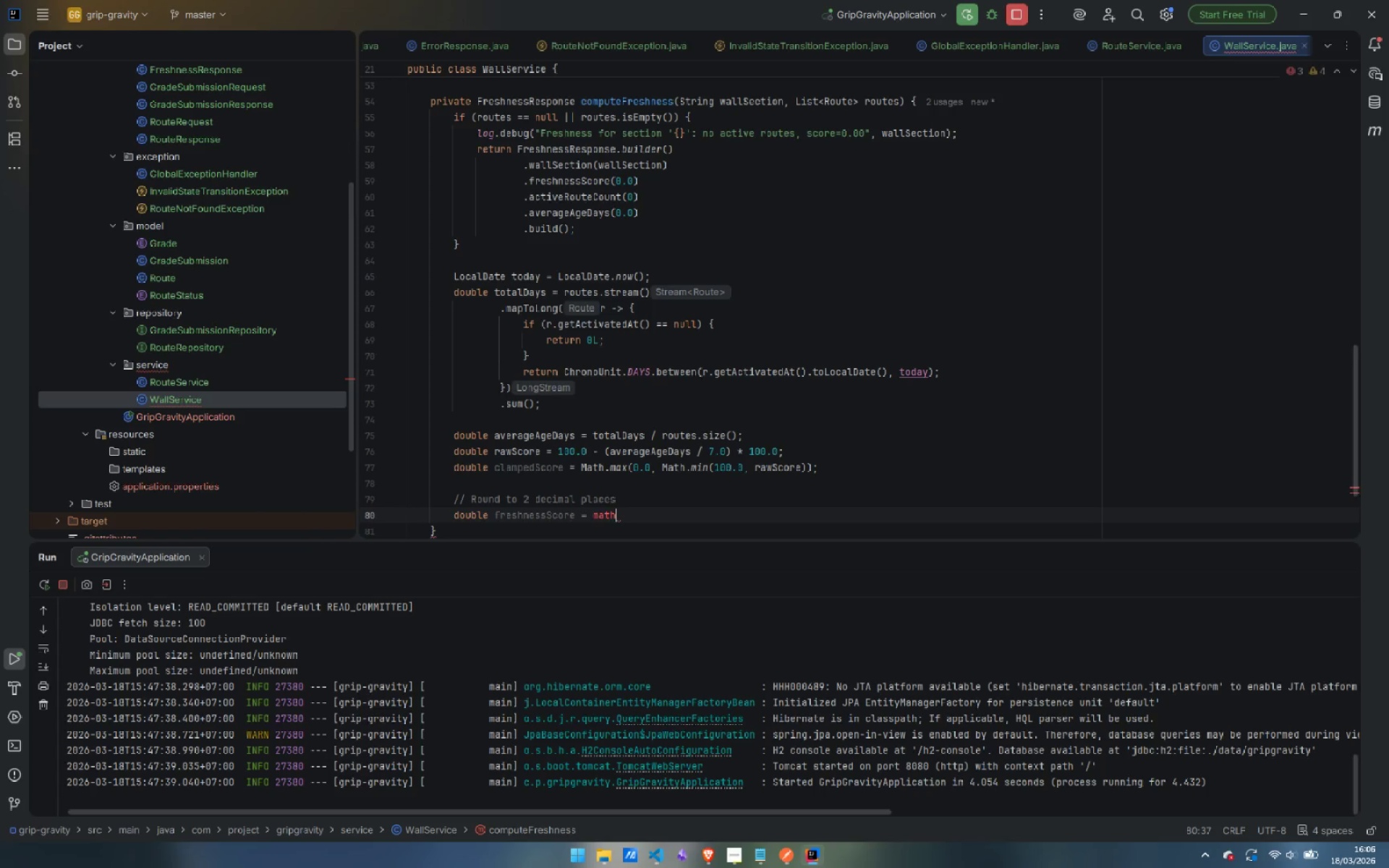 
key(Control+ControlLeft)
 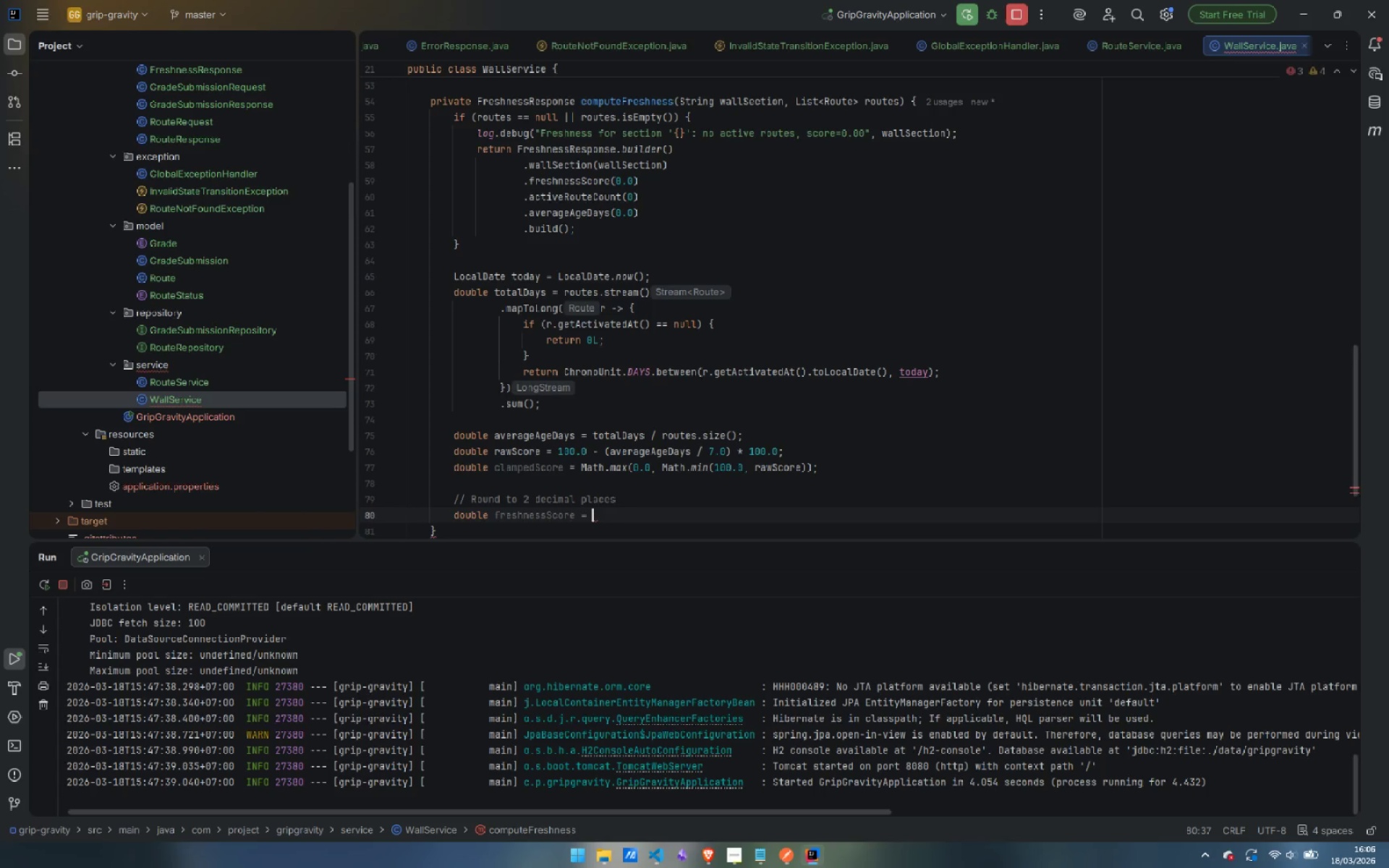 
key(Control+Backspace)
 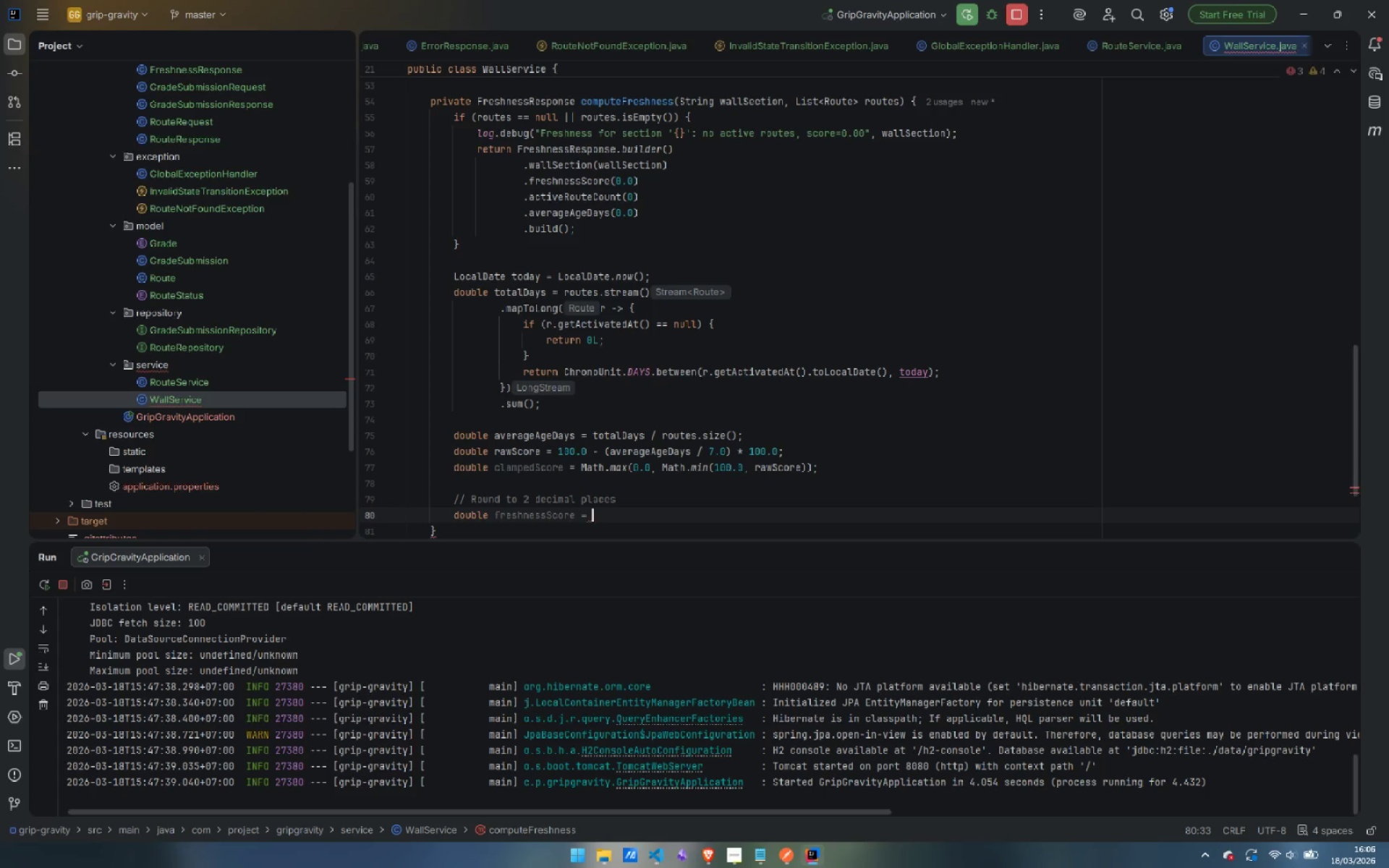 
type(Math.ru)
key(Backspace)
type(ou)
 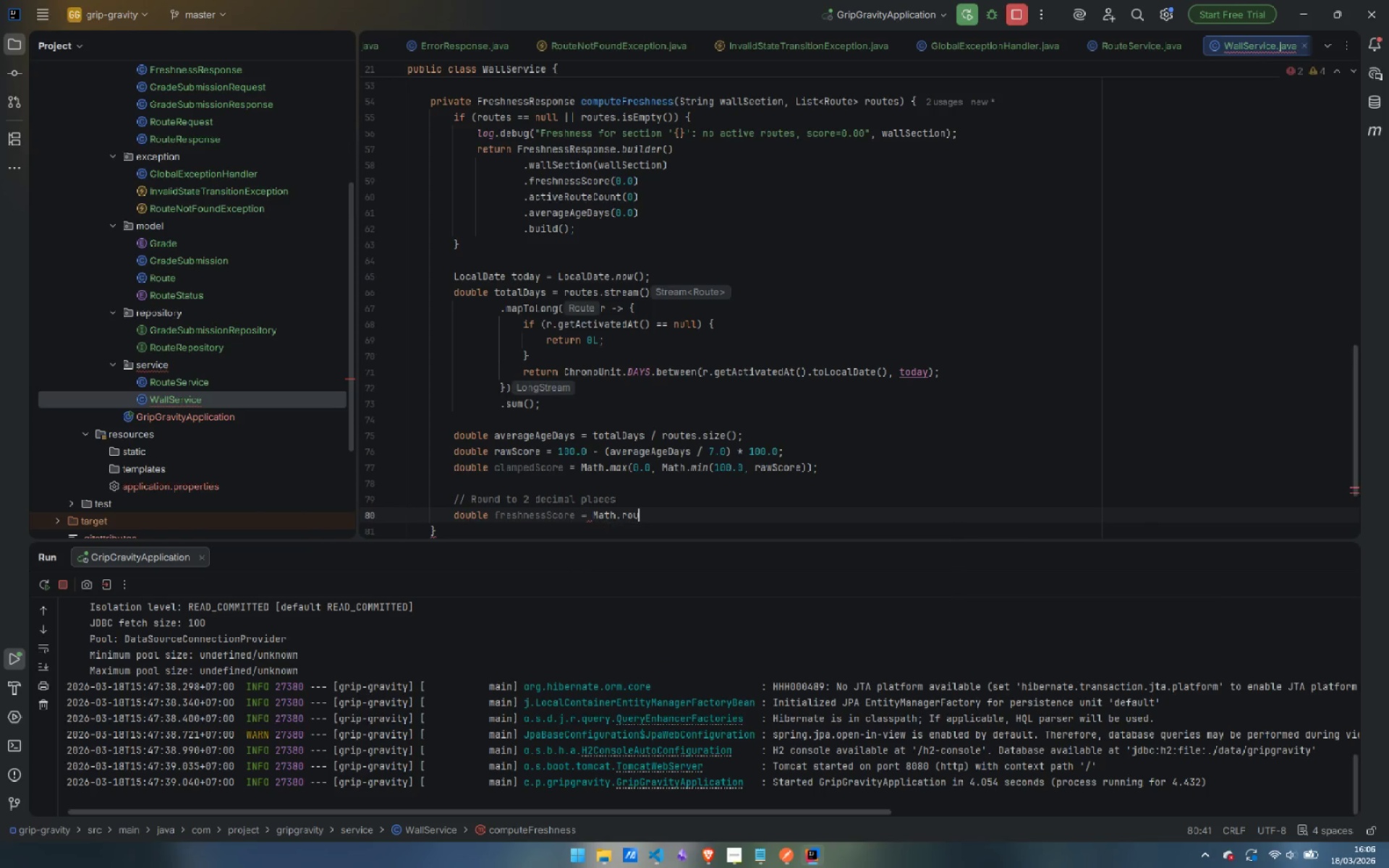 
key(Enter)
 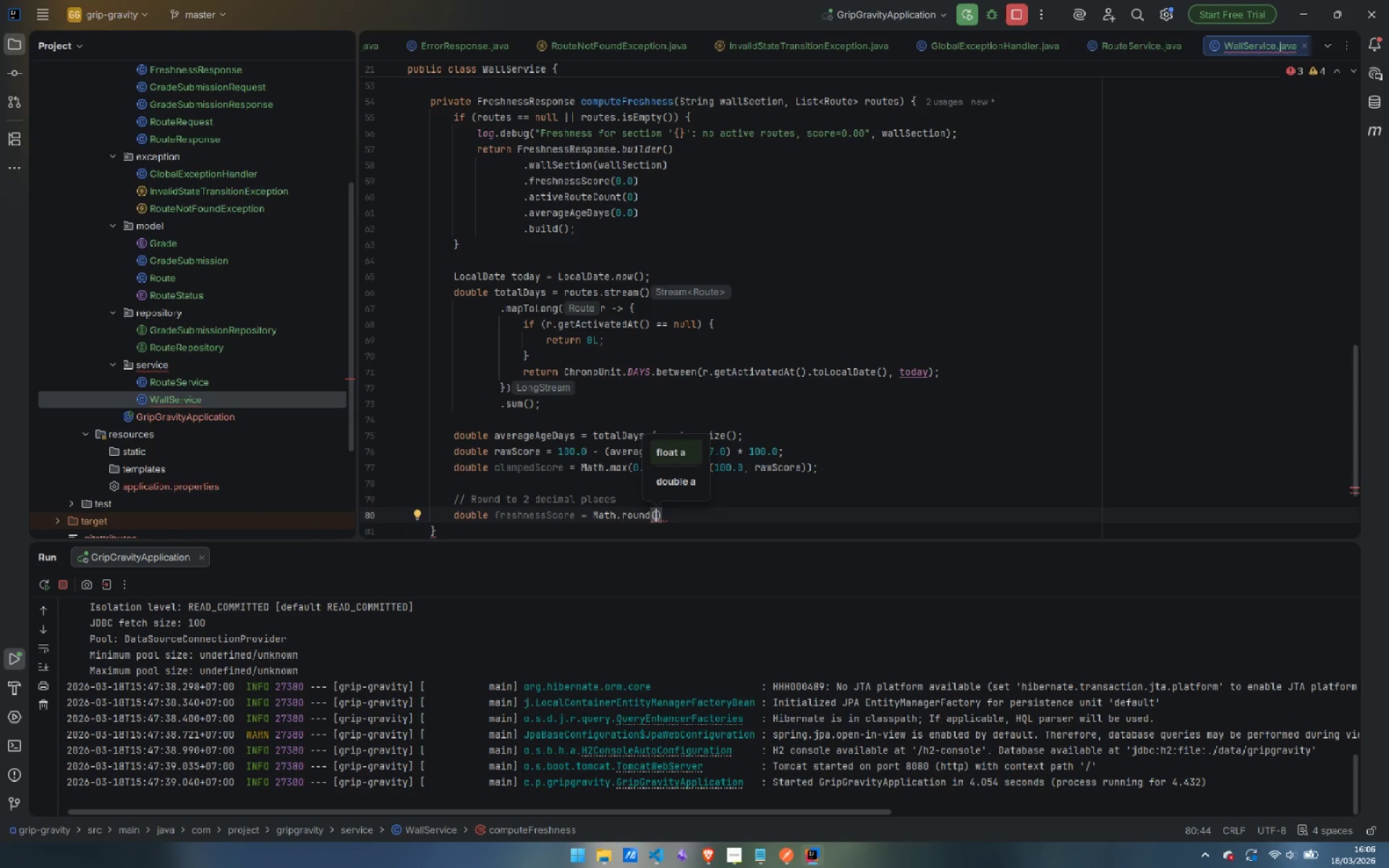 
type(cla)
 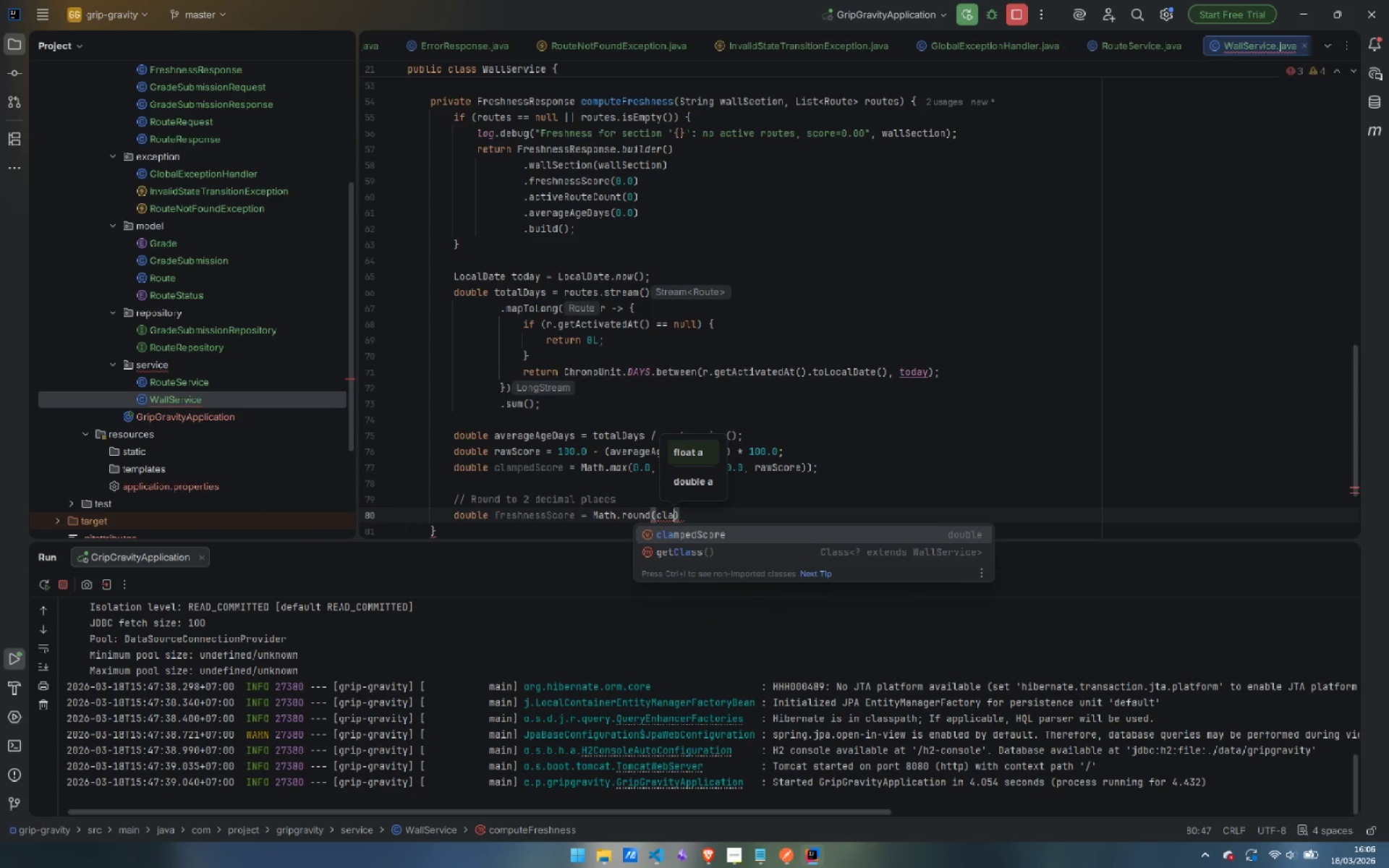 
key(Enter)
 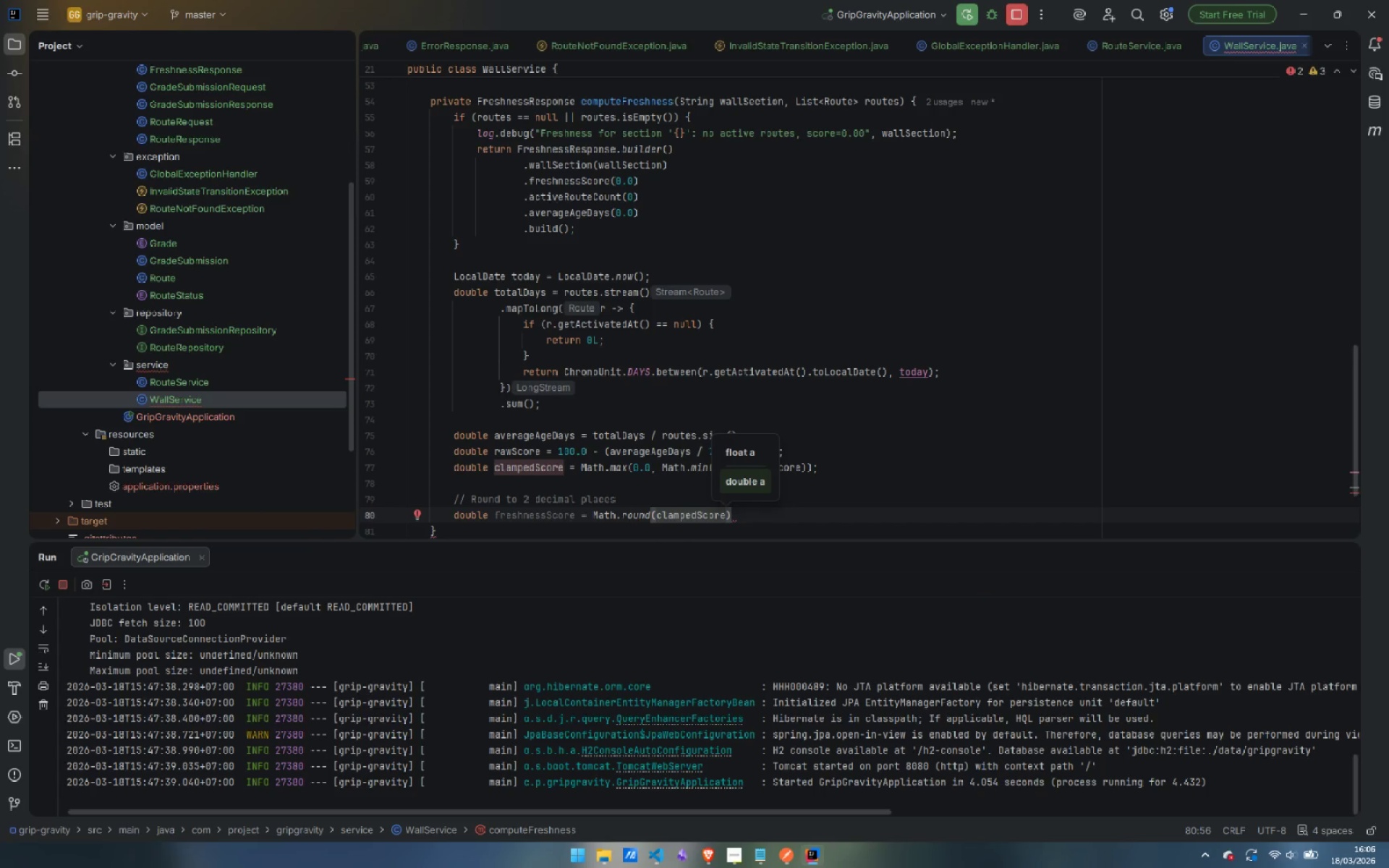 
type( * 100.0)
 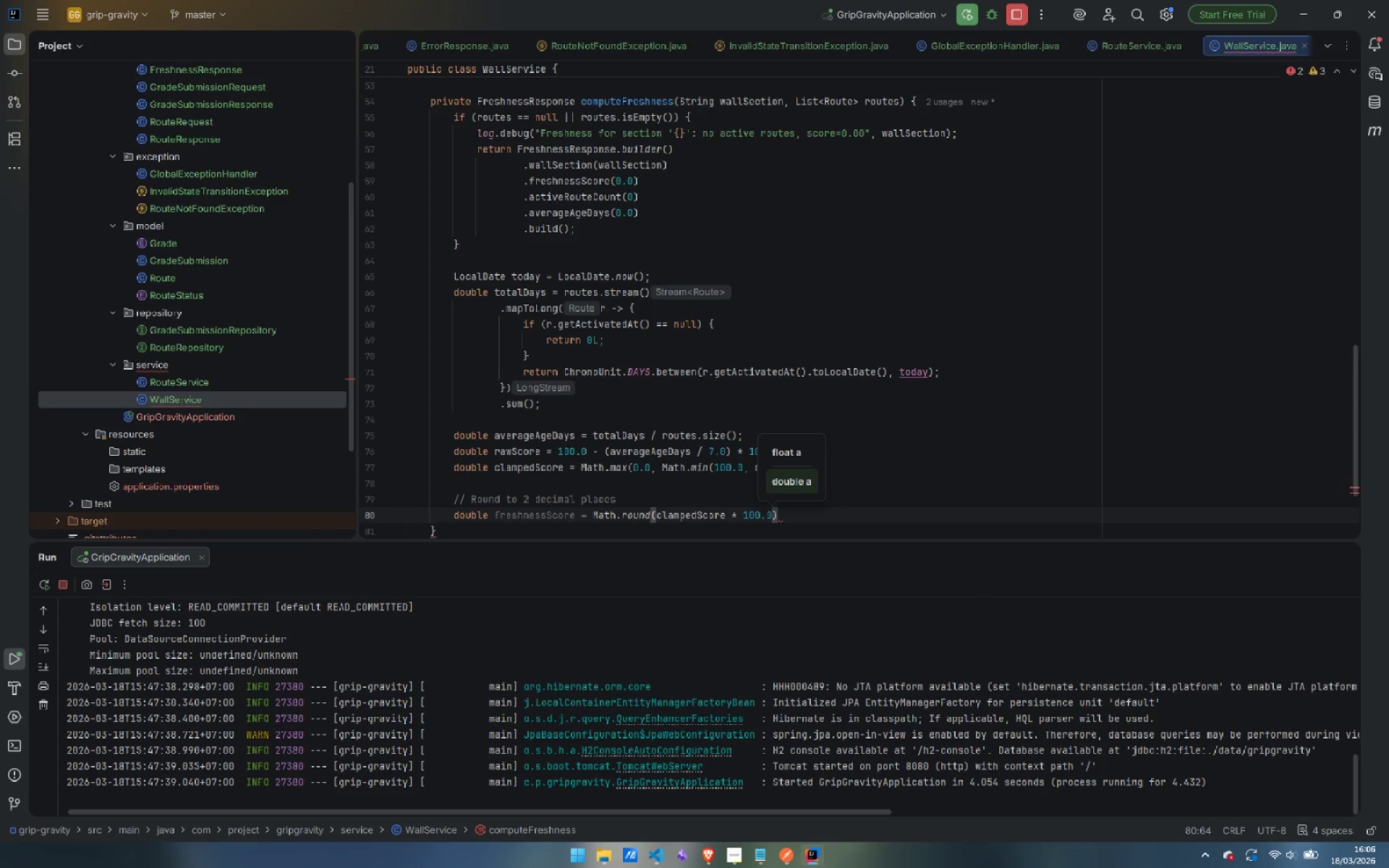 
key(ArrowRight)
 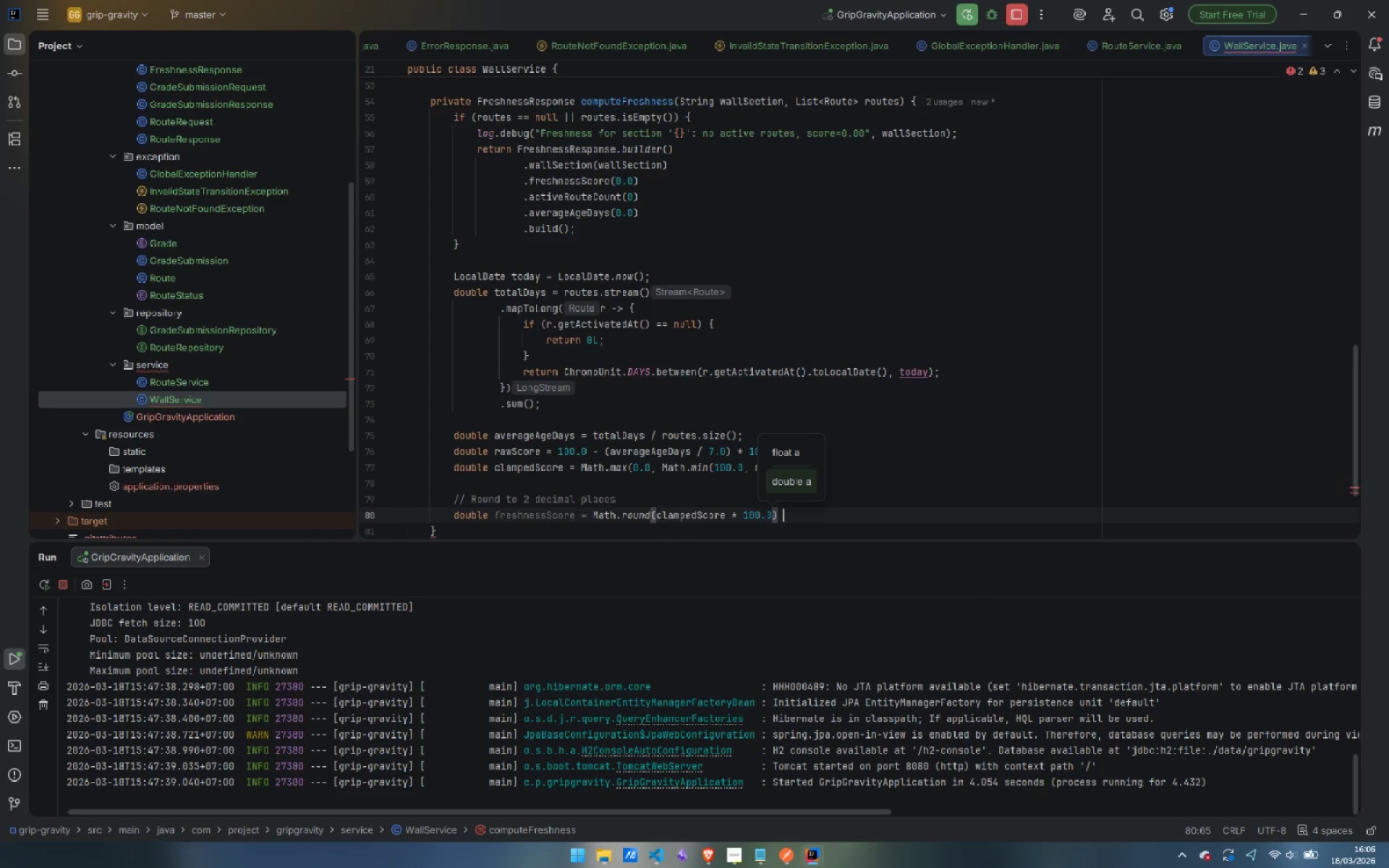 
key(Space)
 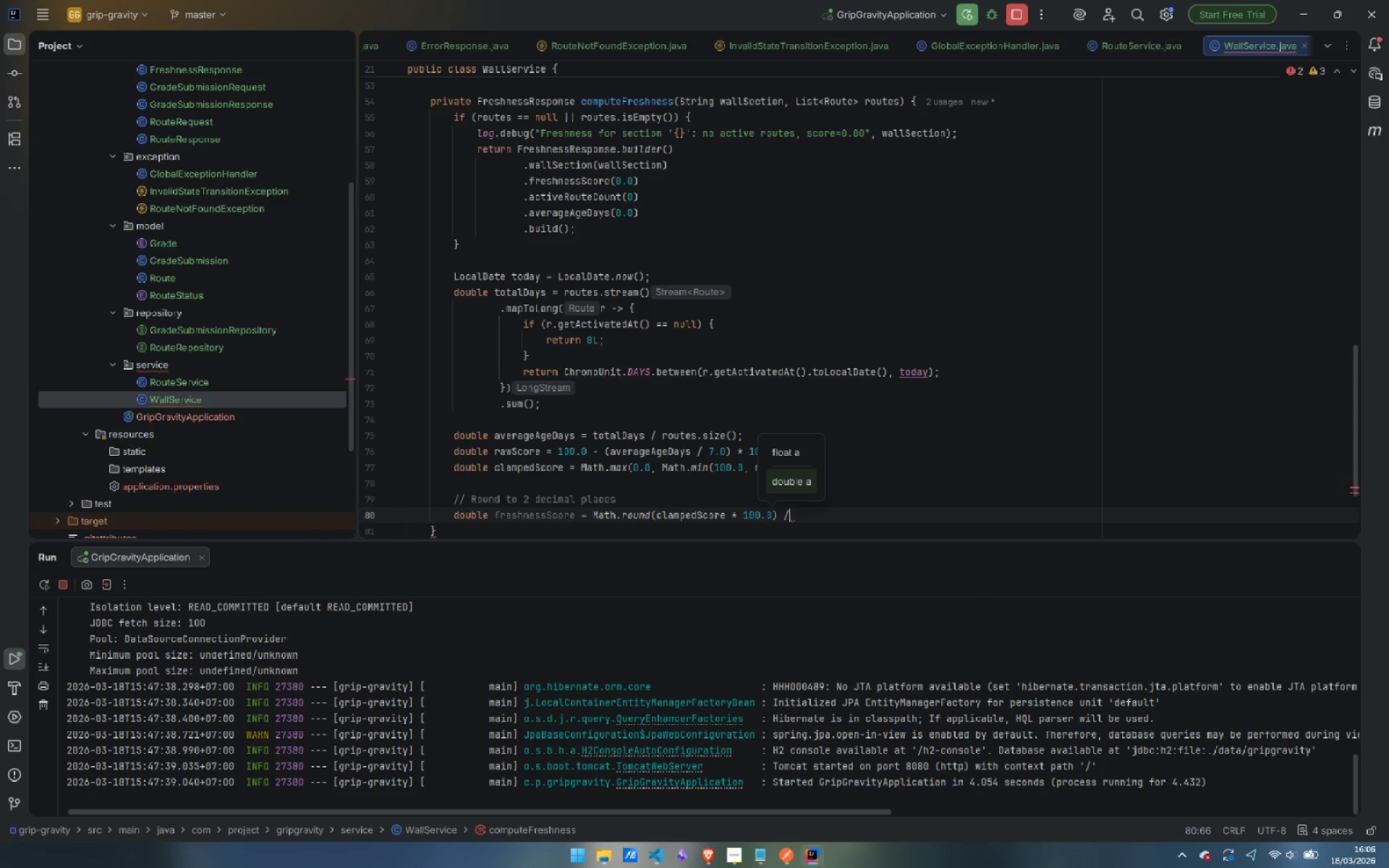 
key(Slash)
 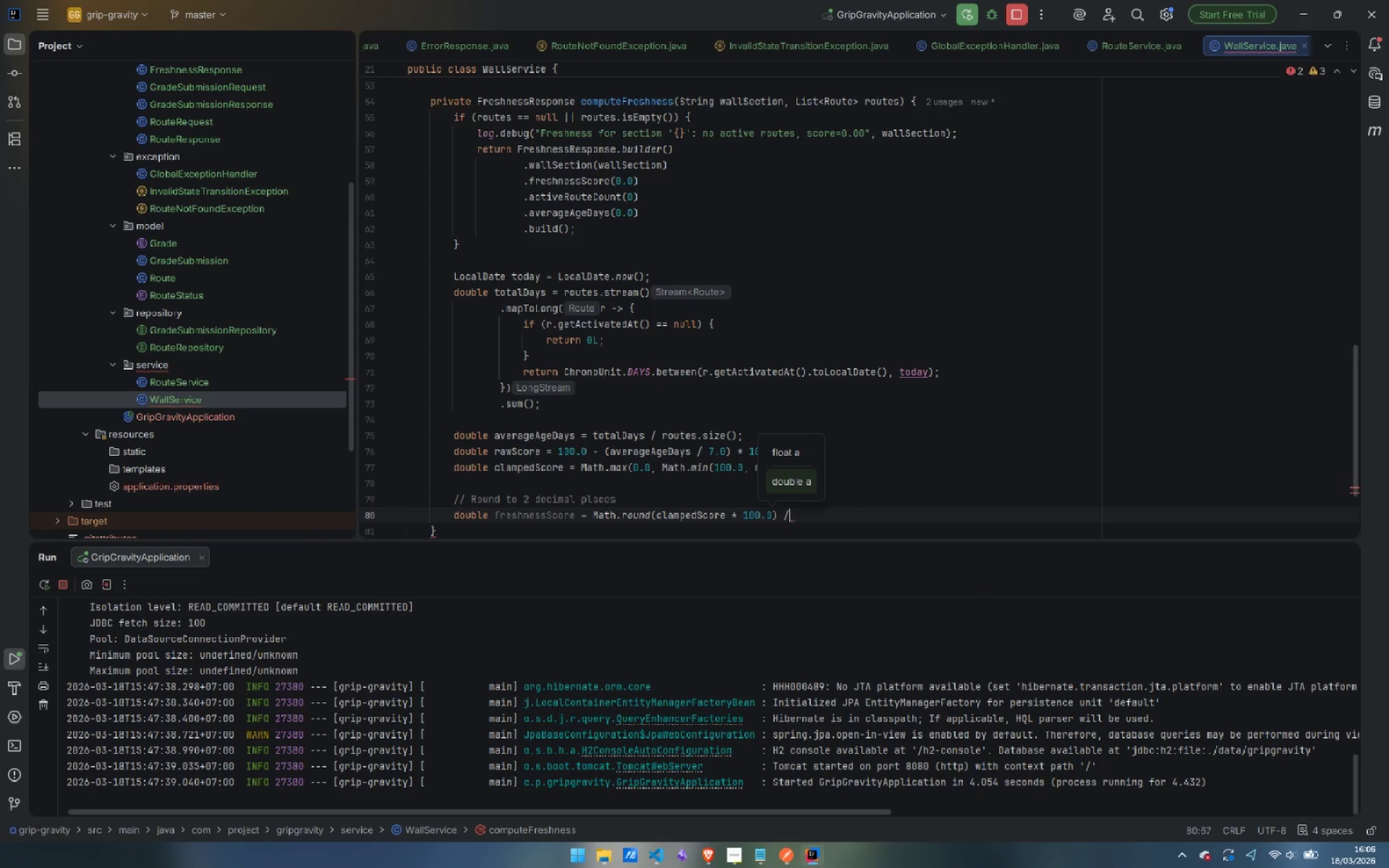 
key(Space)
 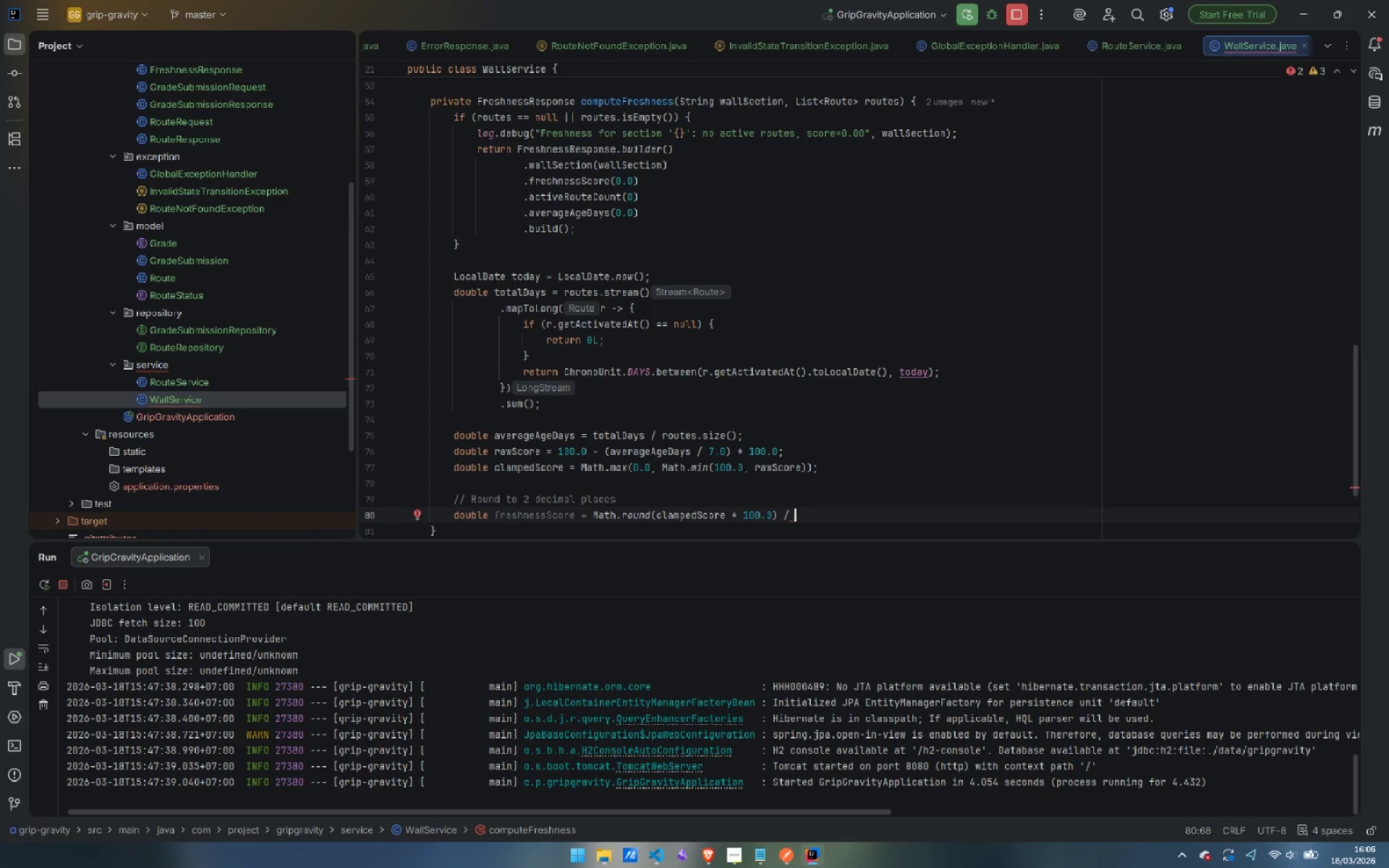 
type(100.0;)
 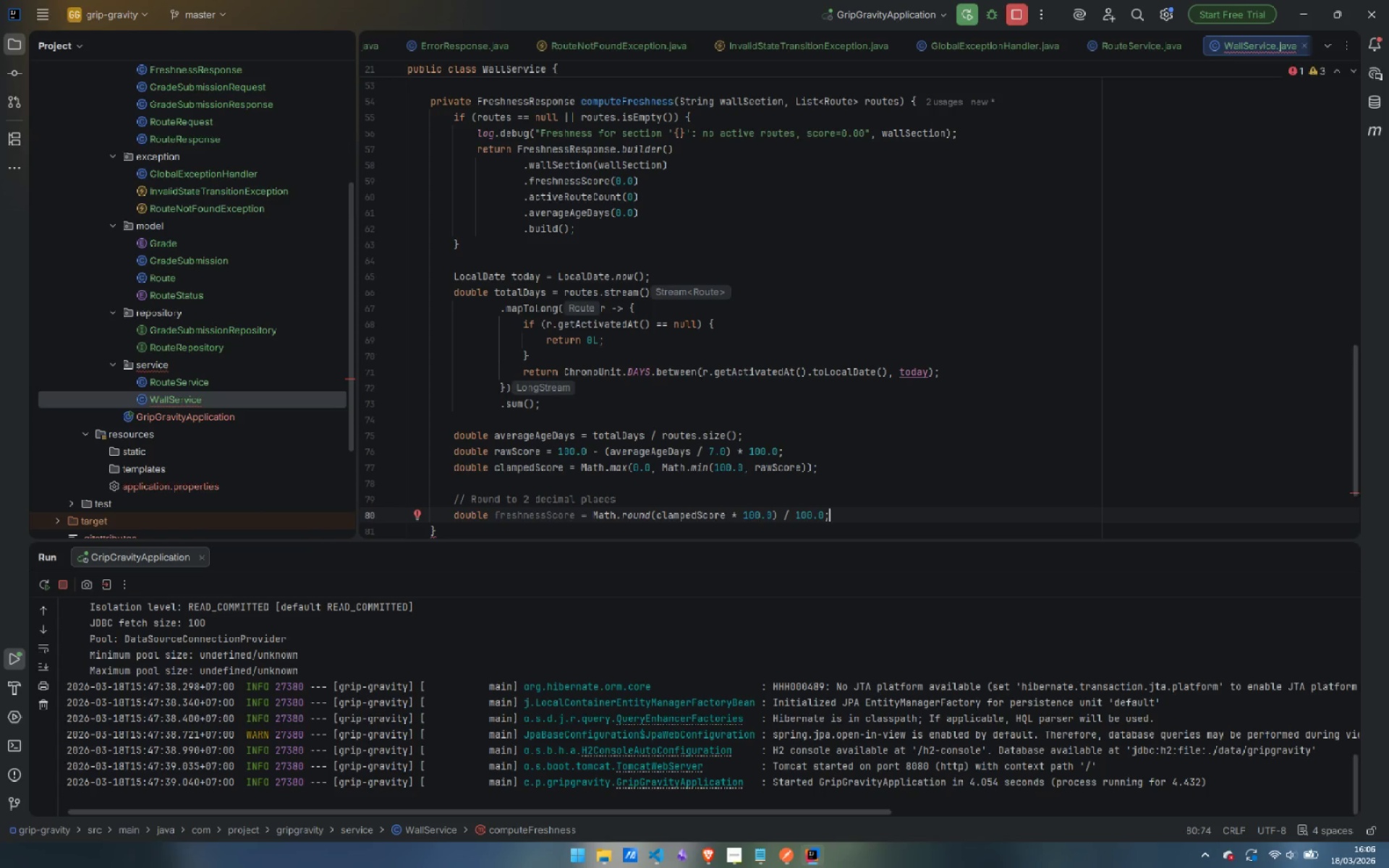 
wait(14.89)
 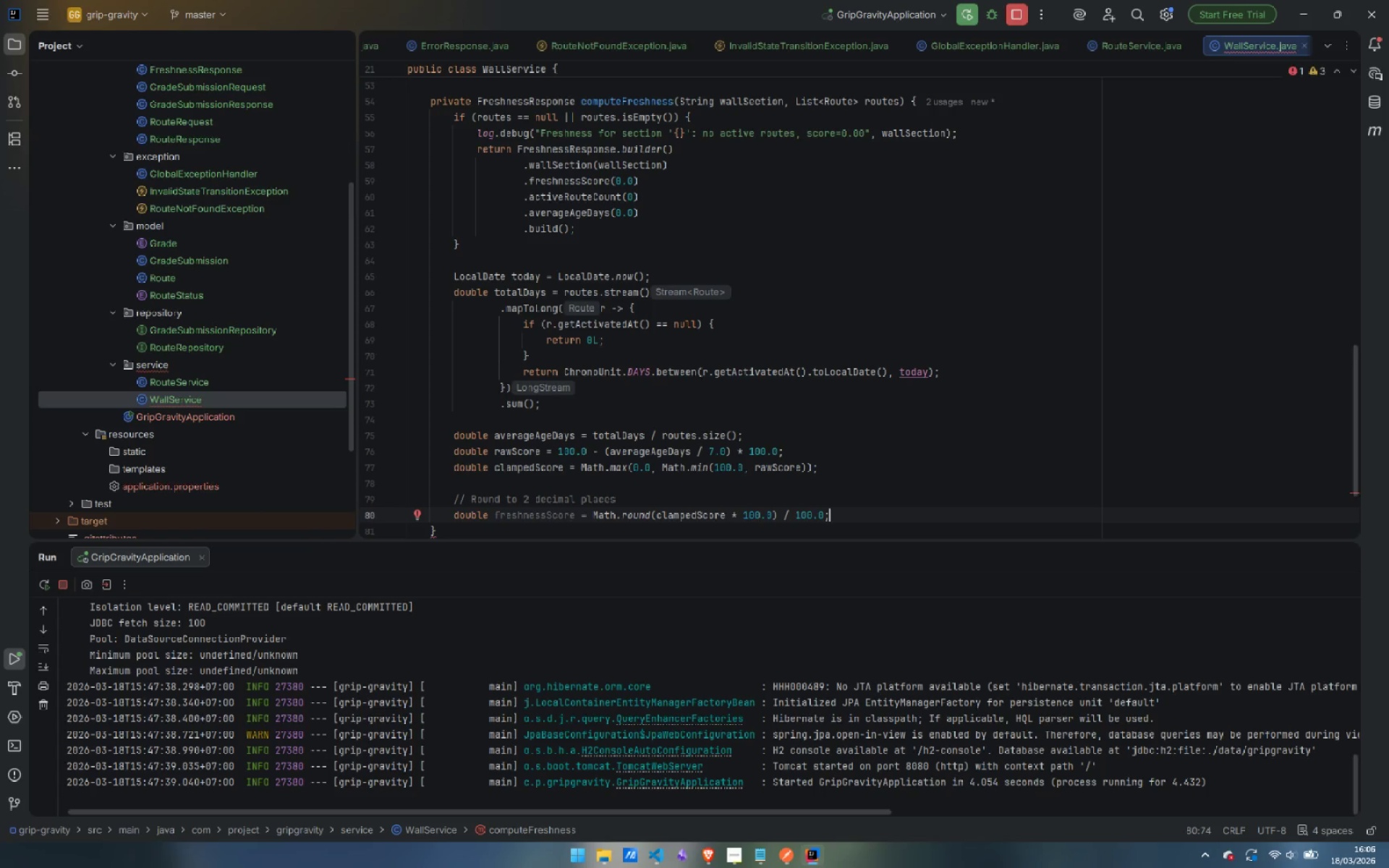 
key(Enter)
 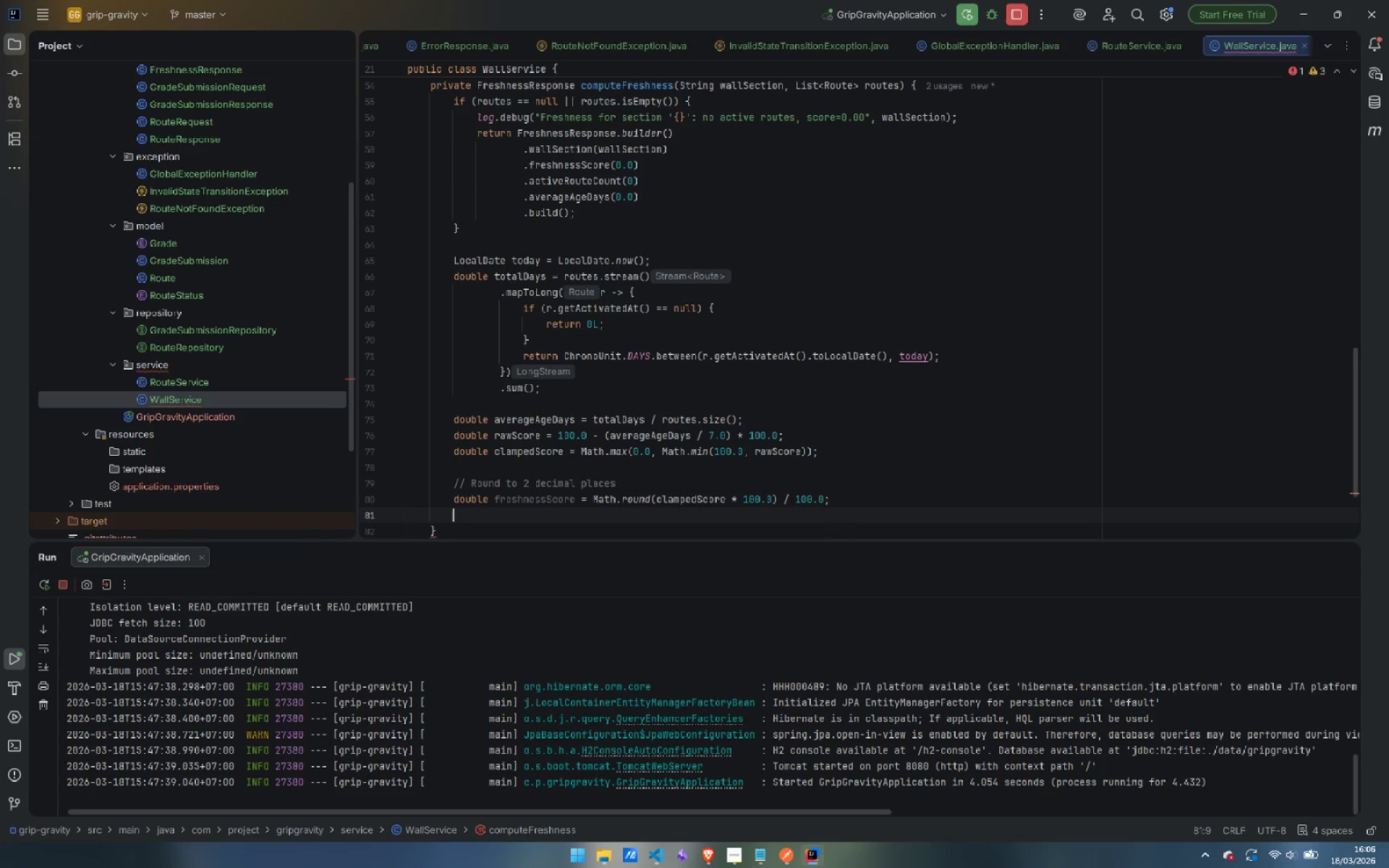 
type(double rouned)
key(Backspace)
key(Backspace)
type(dedavgAge = Math.roun)
 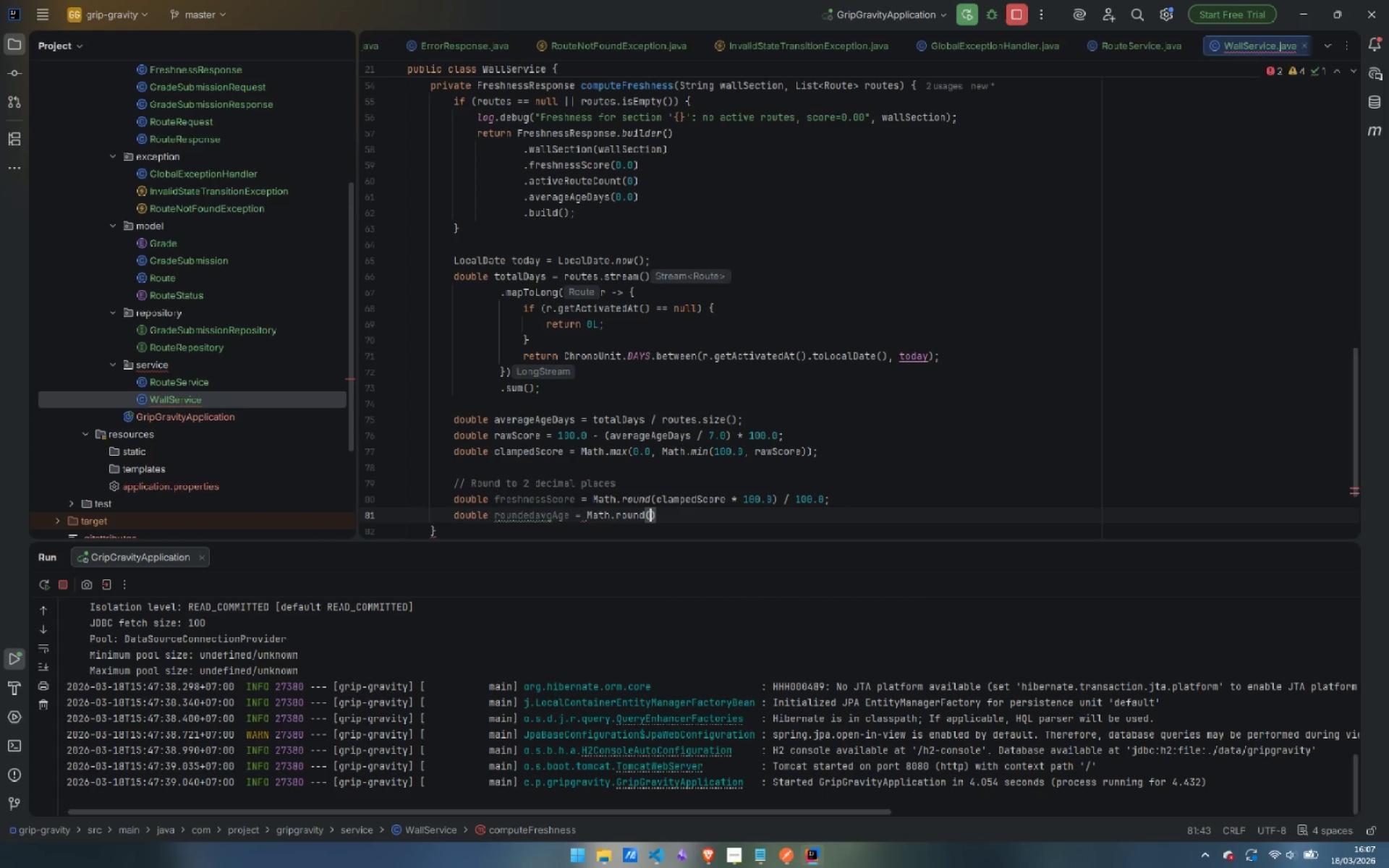 
 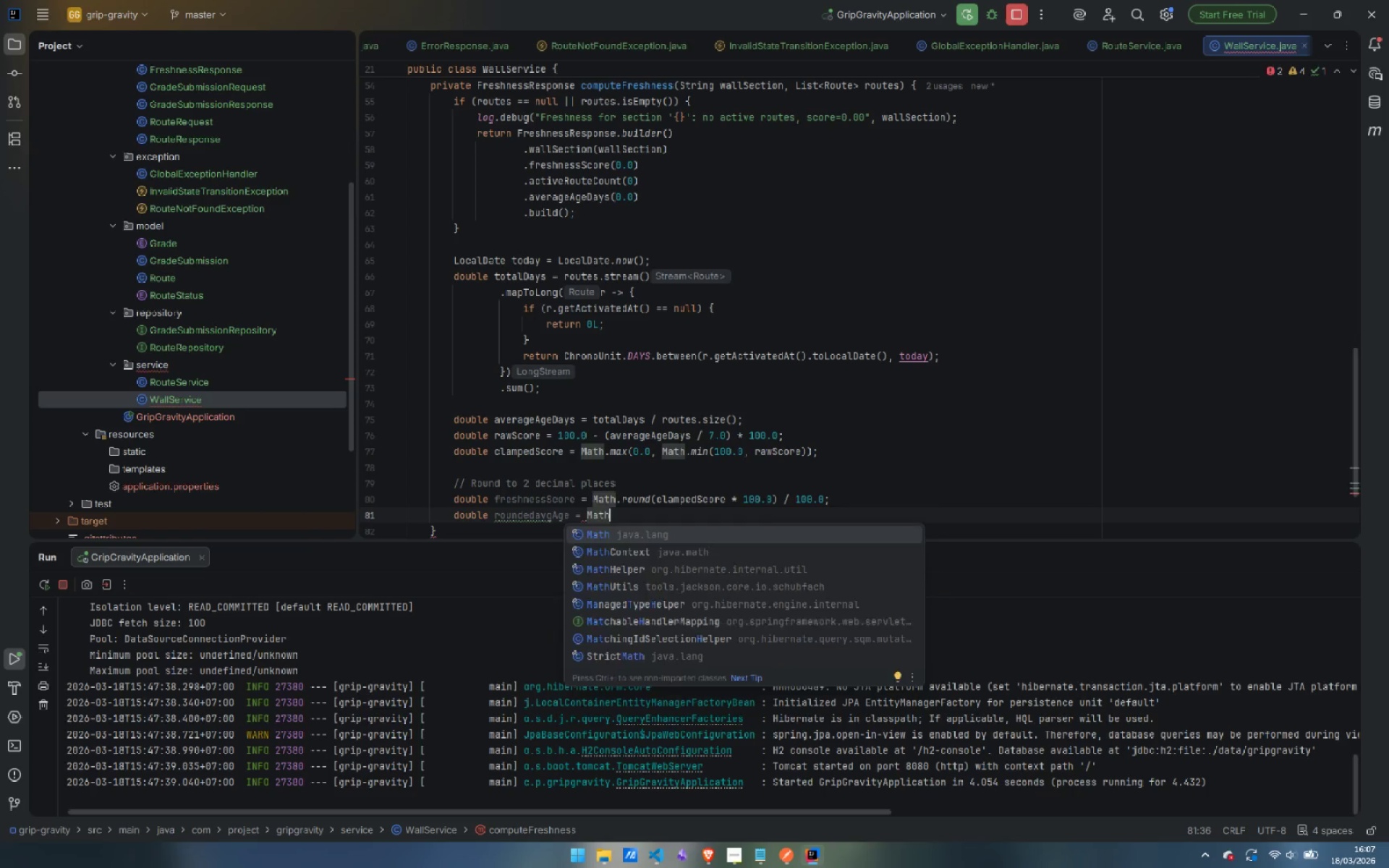 
key(Enter)
 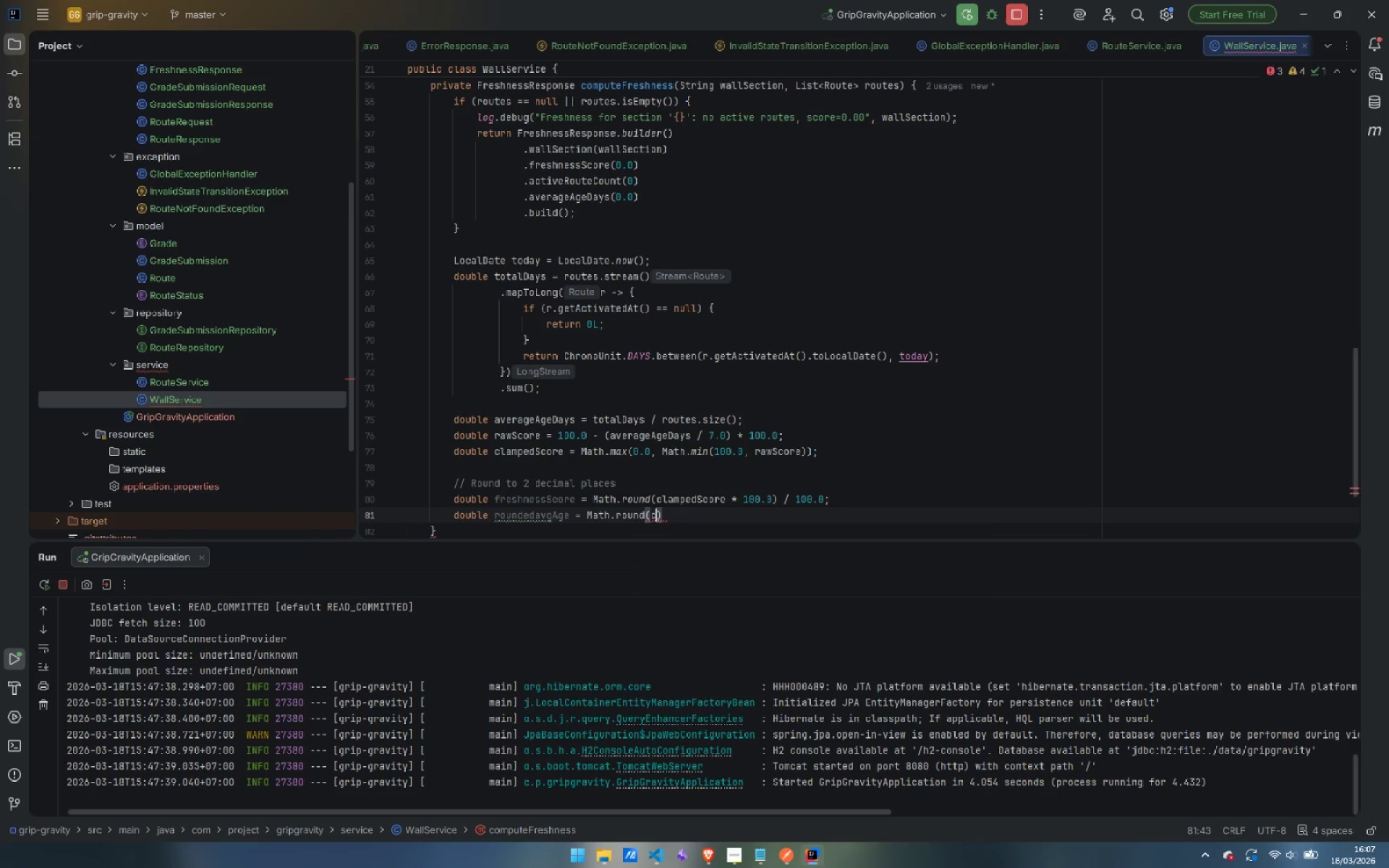 
type(cl)
key(Backspace)
key(Backspace)
type(av)
 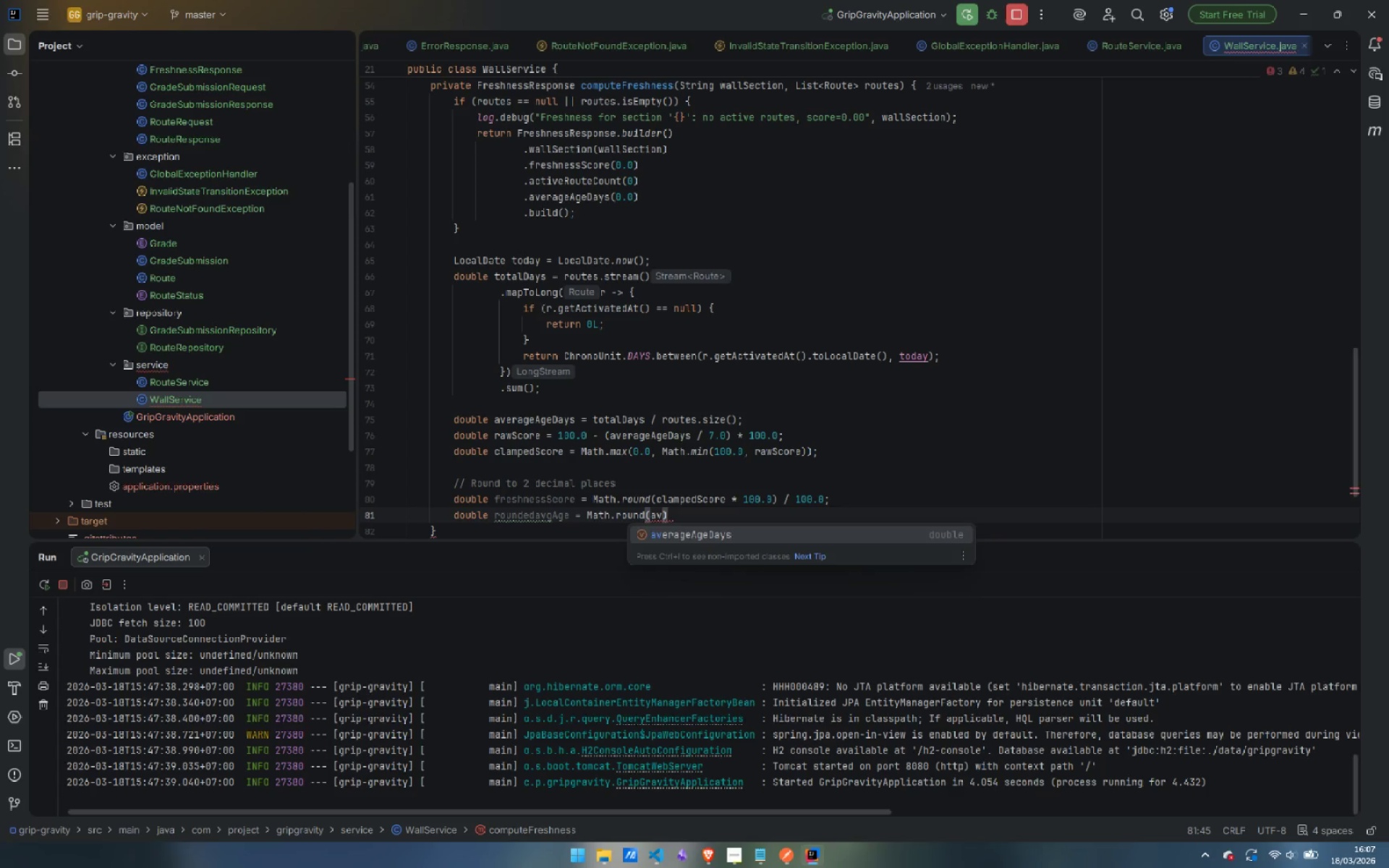 
key(Enter)
 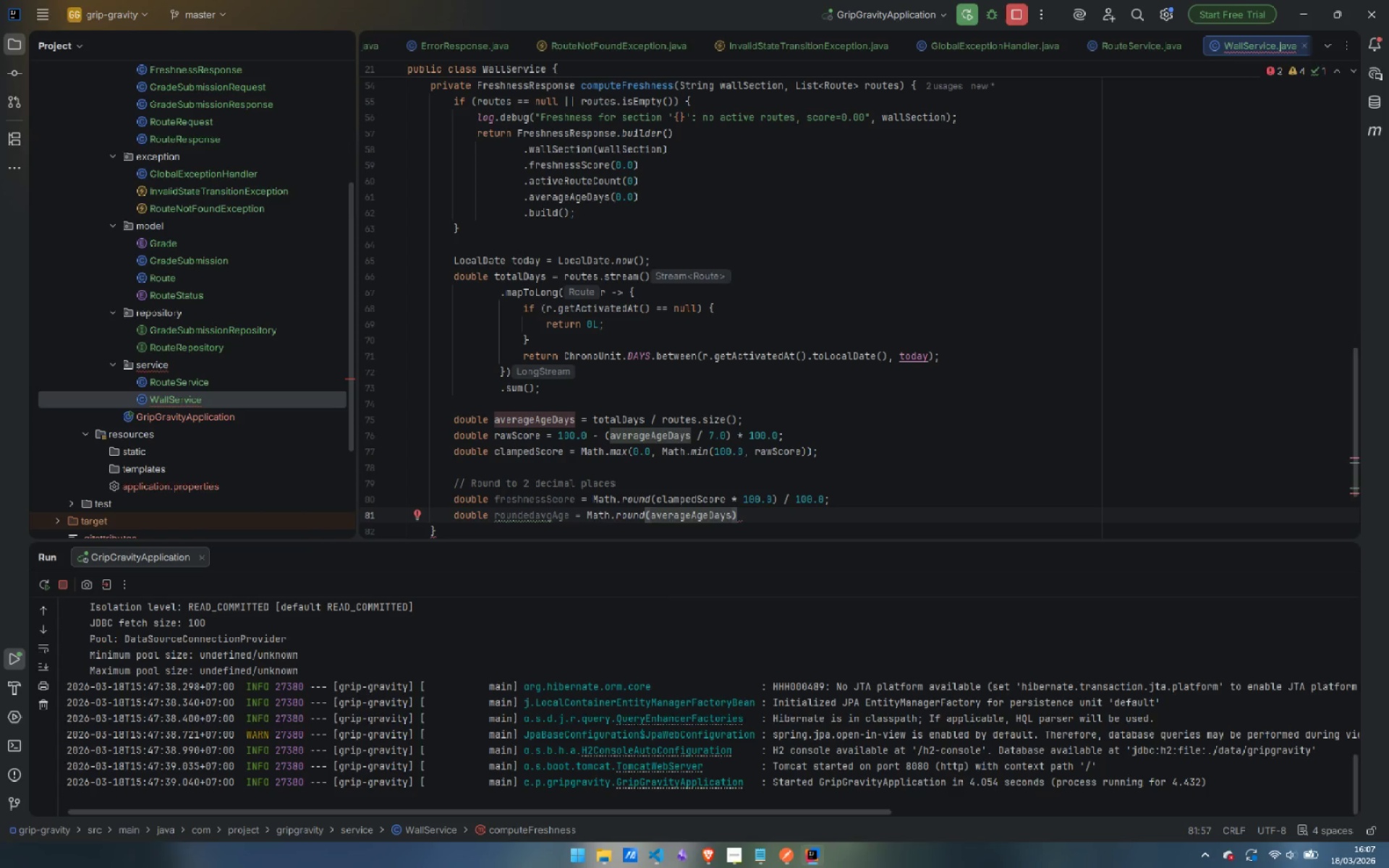 
type( * 100.0)
 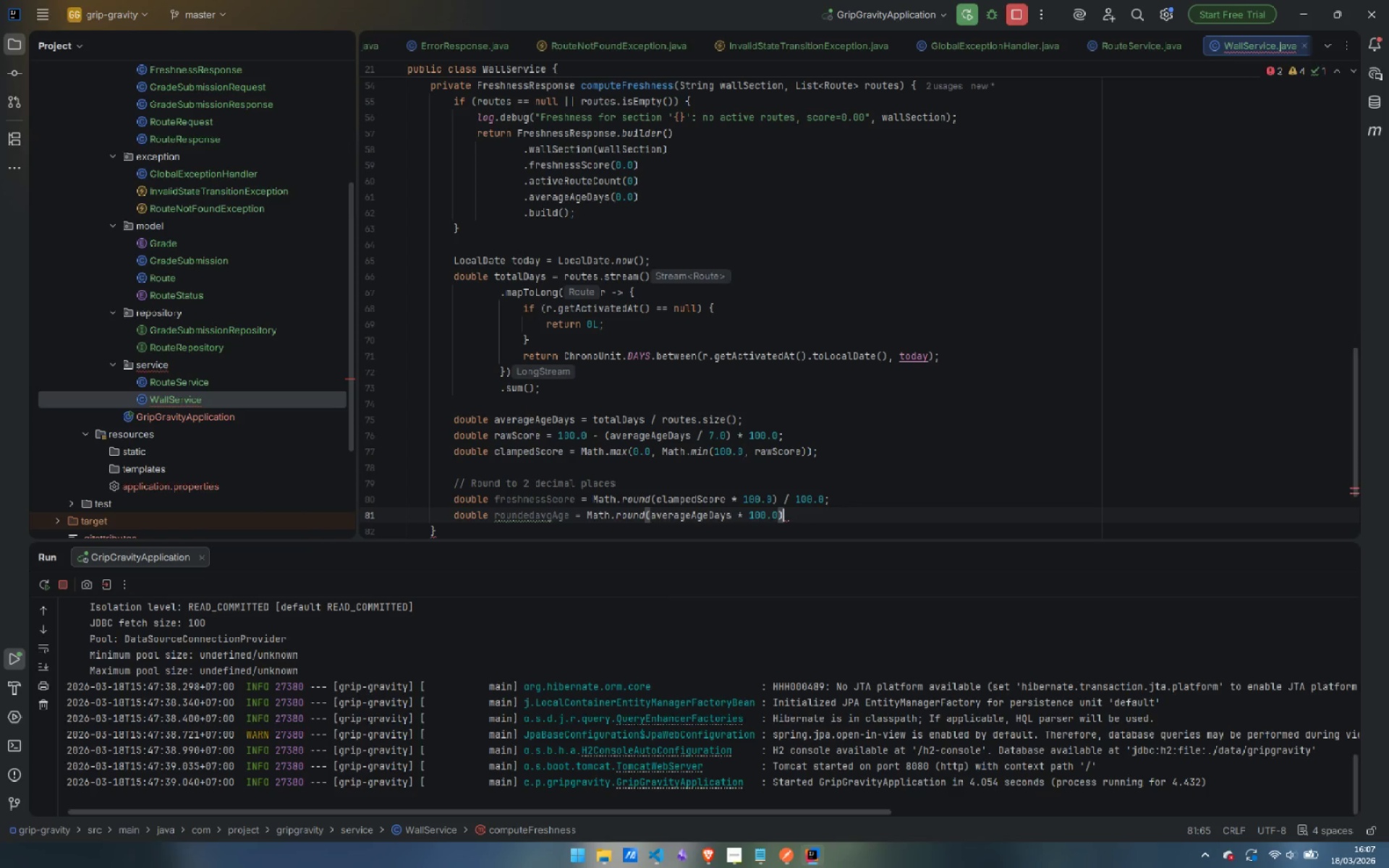 
 